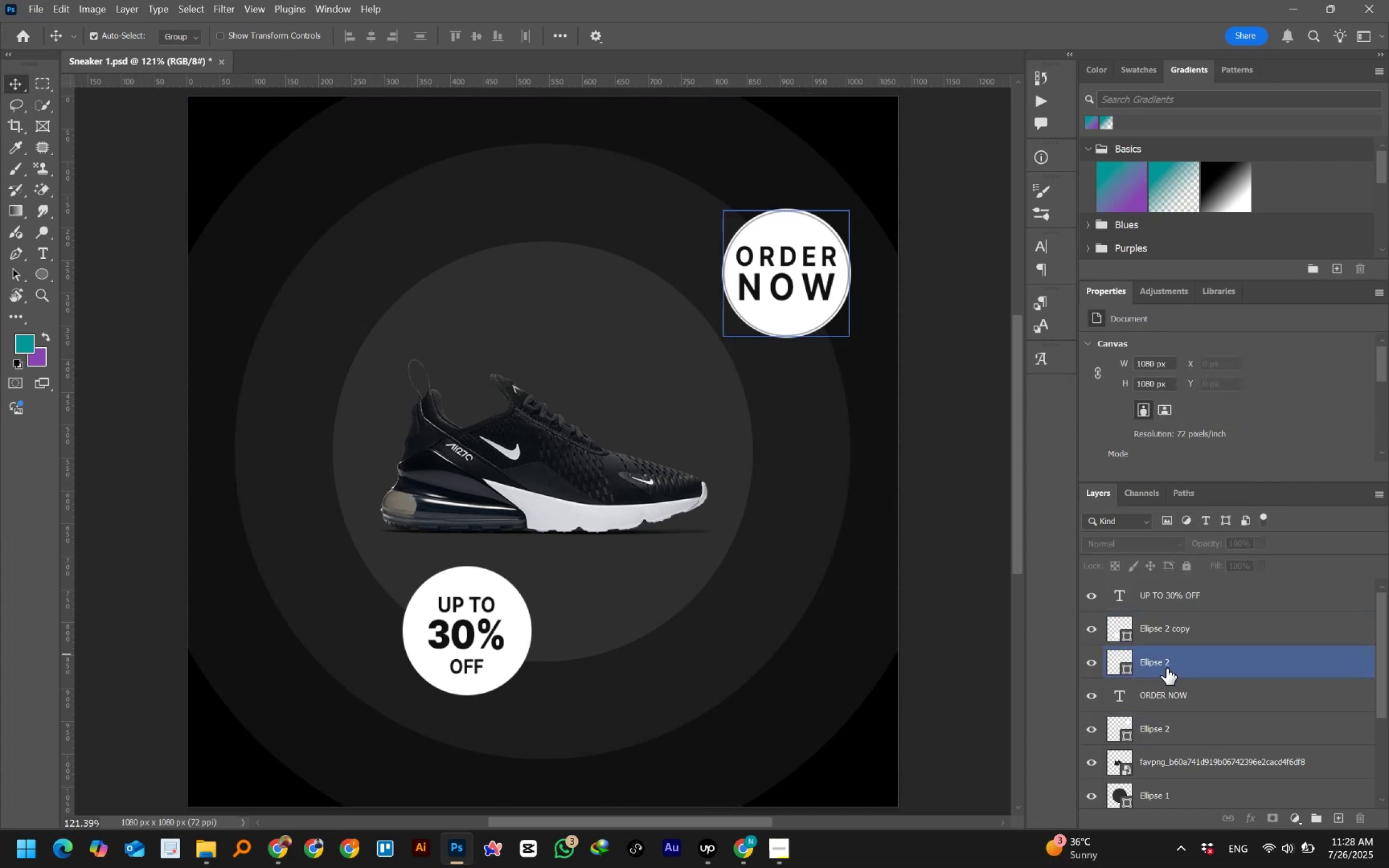 
left_click([1096, 662])
 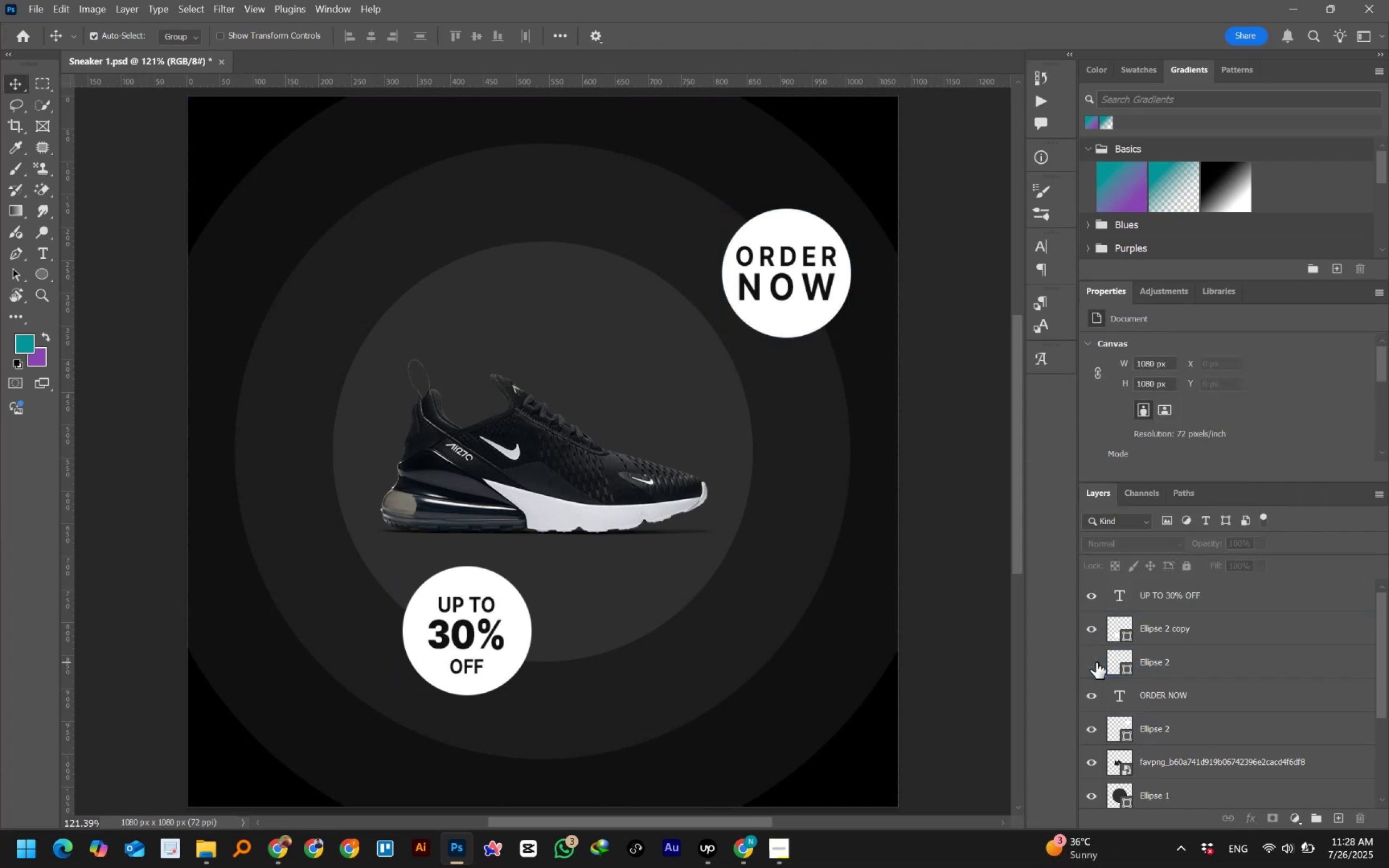 
left_click([1096, 662])
 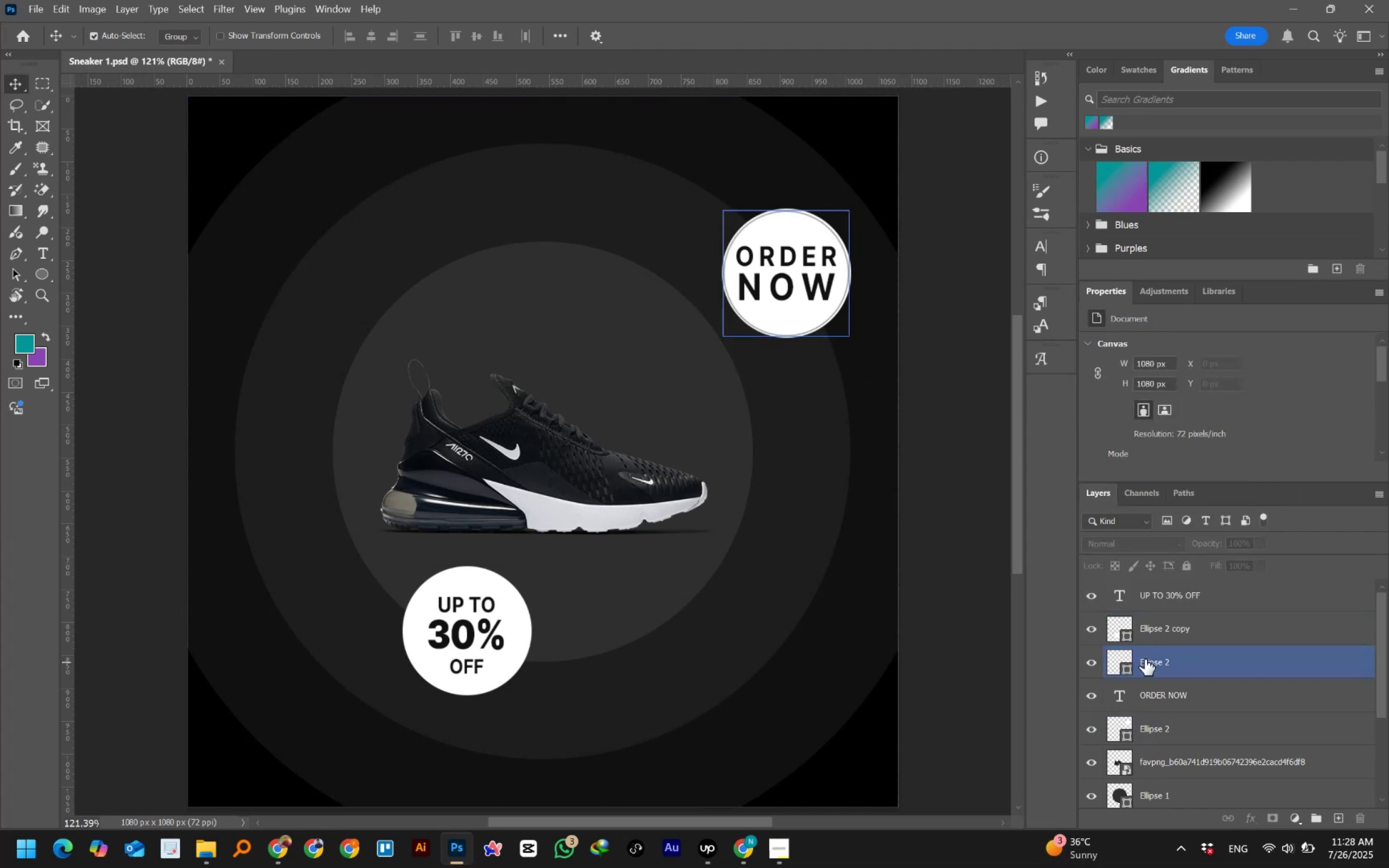 
left_click([1160, 659])
 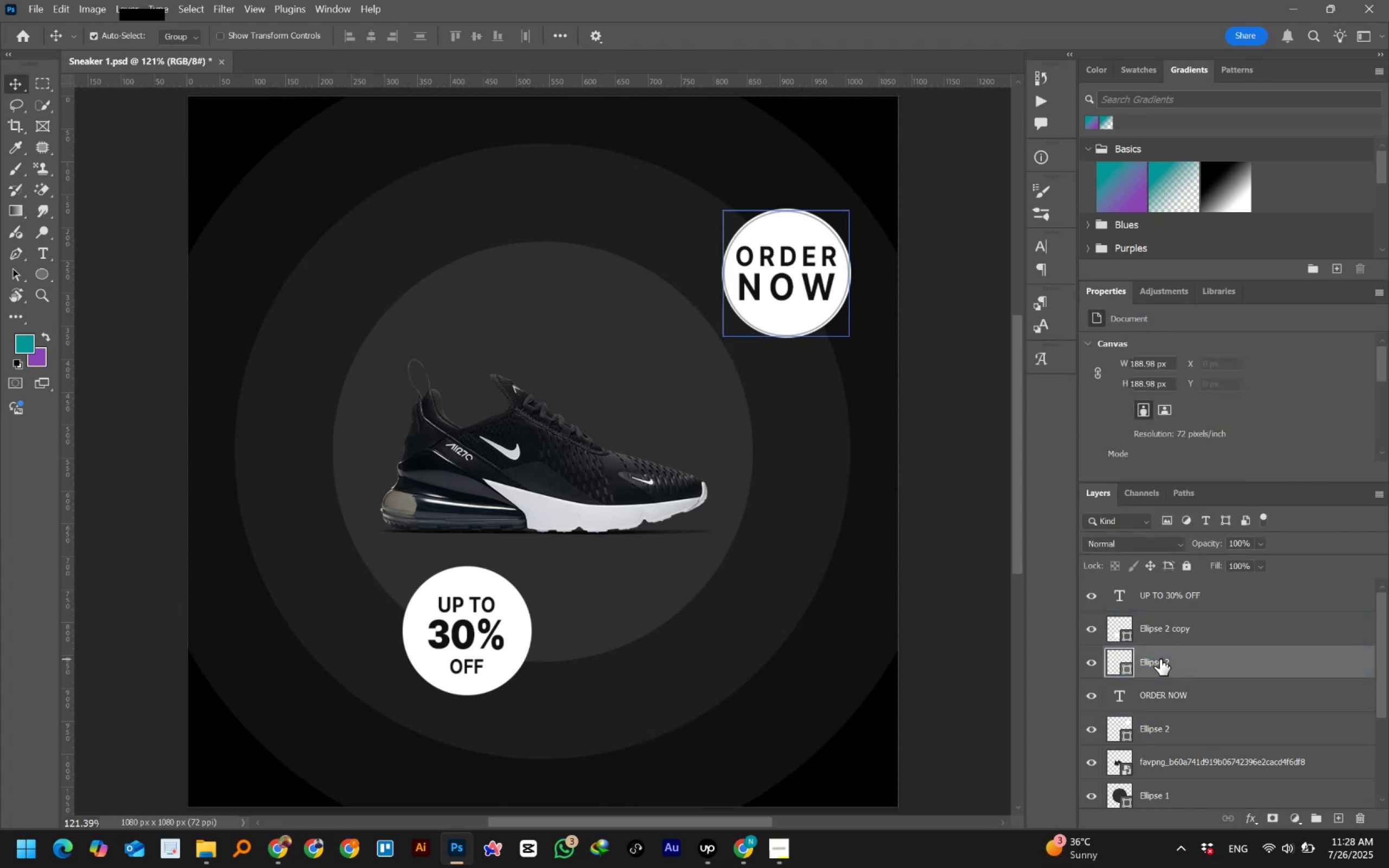 
key(Control+C)
 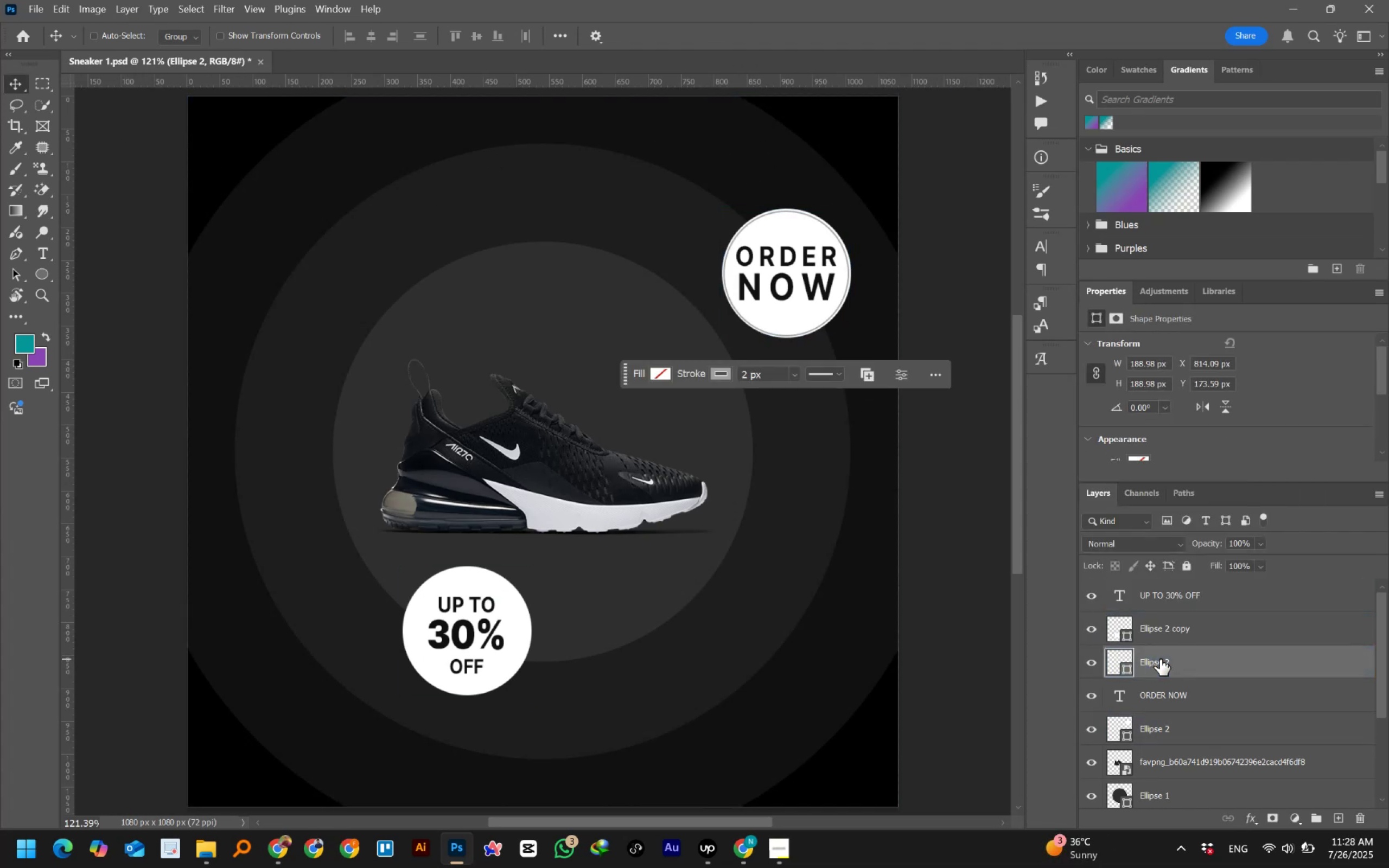 
key(Control+Shift+V)
 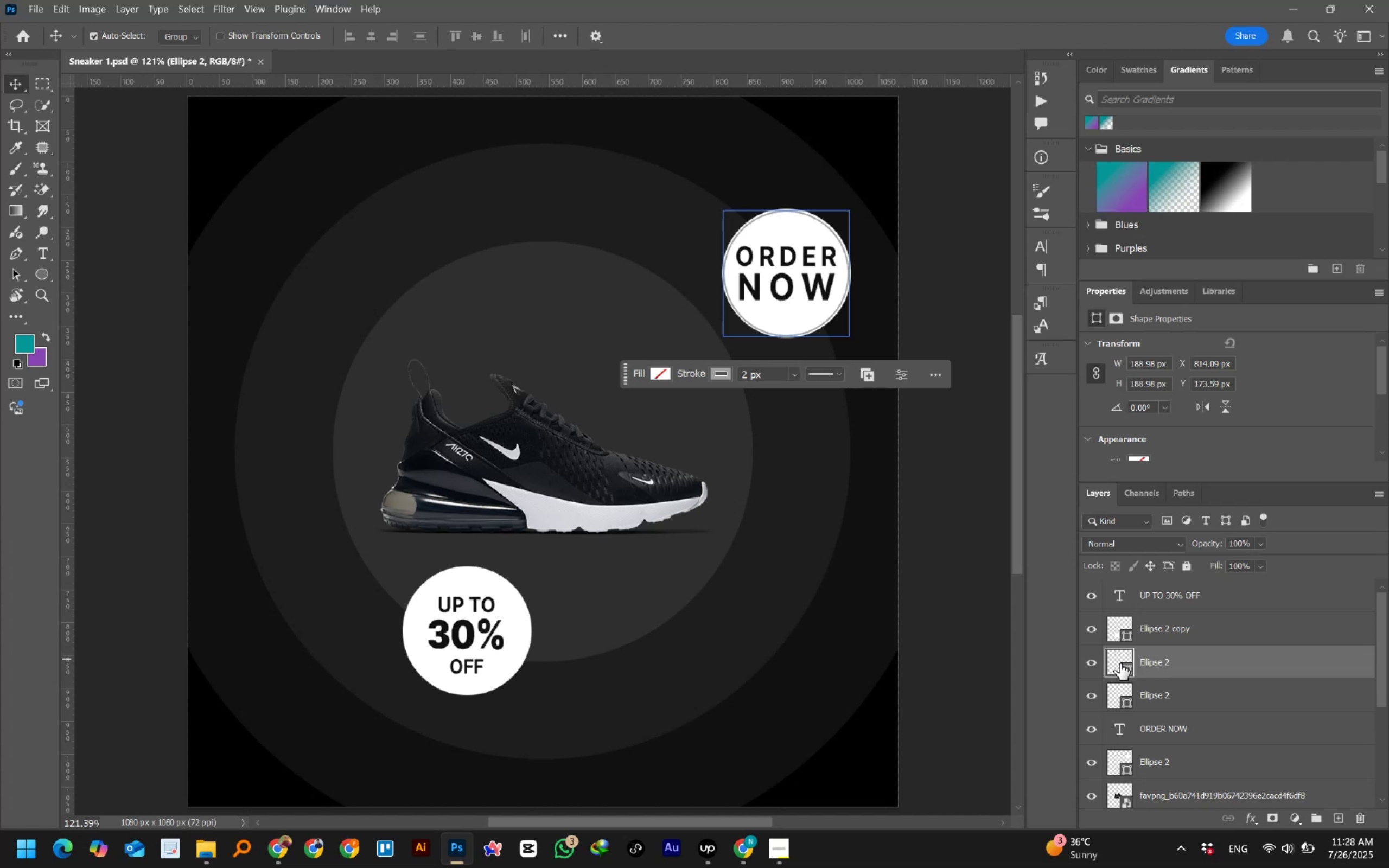 
hold_key(key=ControlLeft, duration=0.92)
 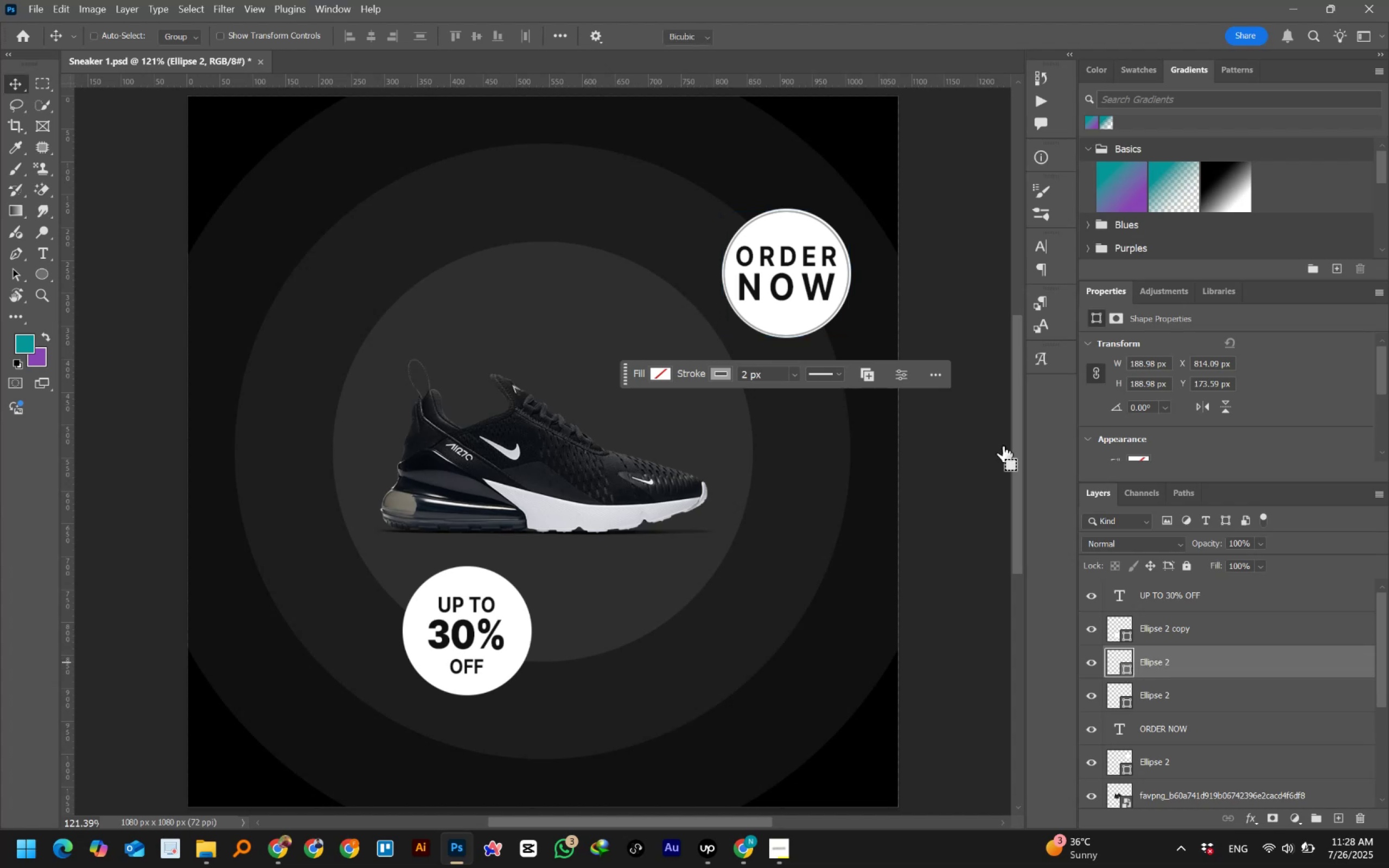 
hold_key(key=T, duration=0.46)
 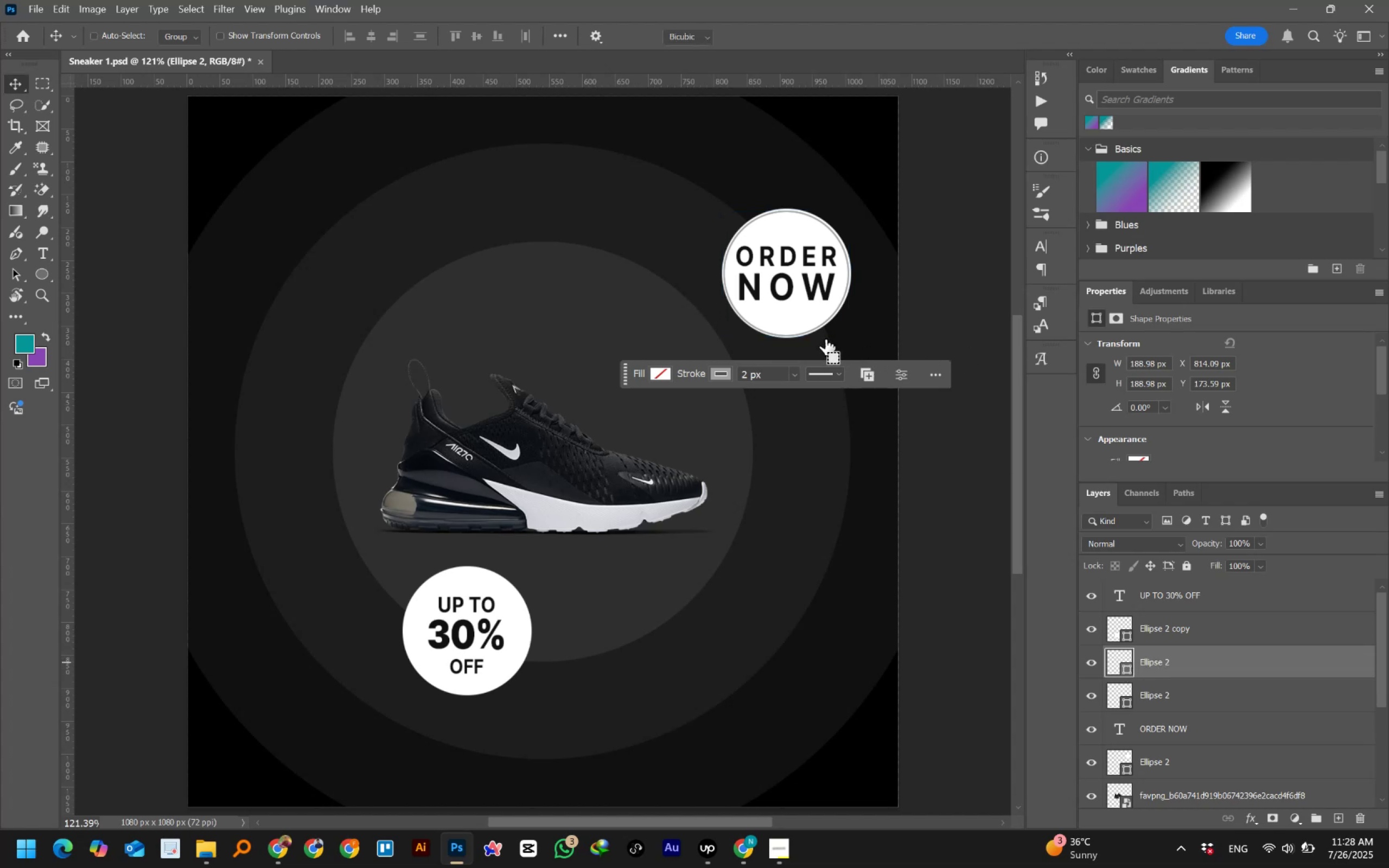 
mouse_move([811, 329])
 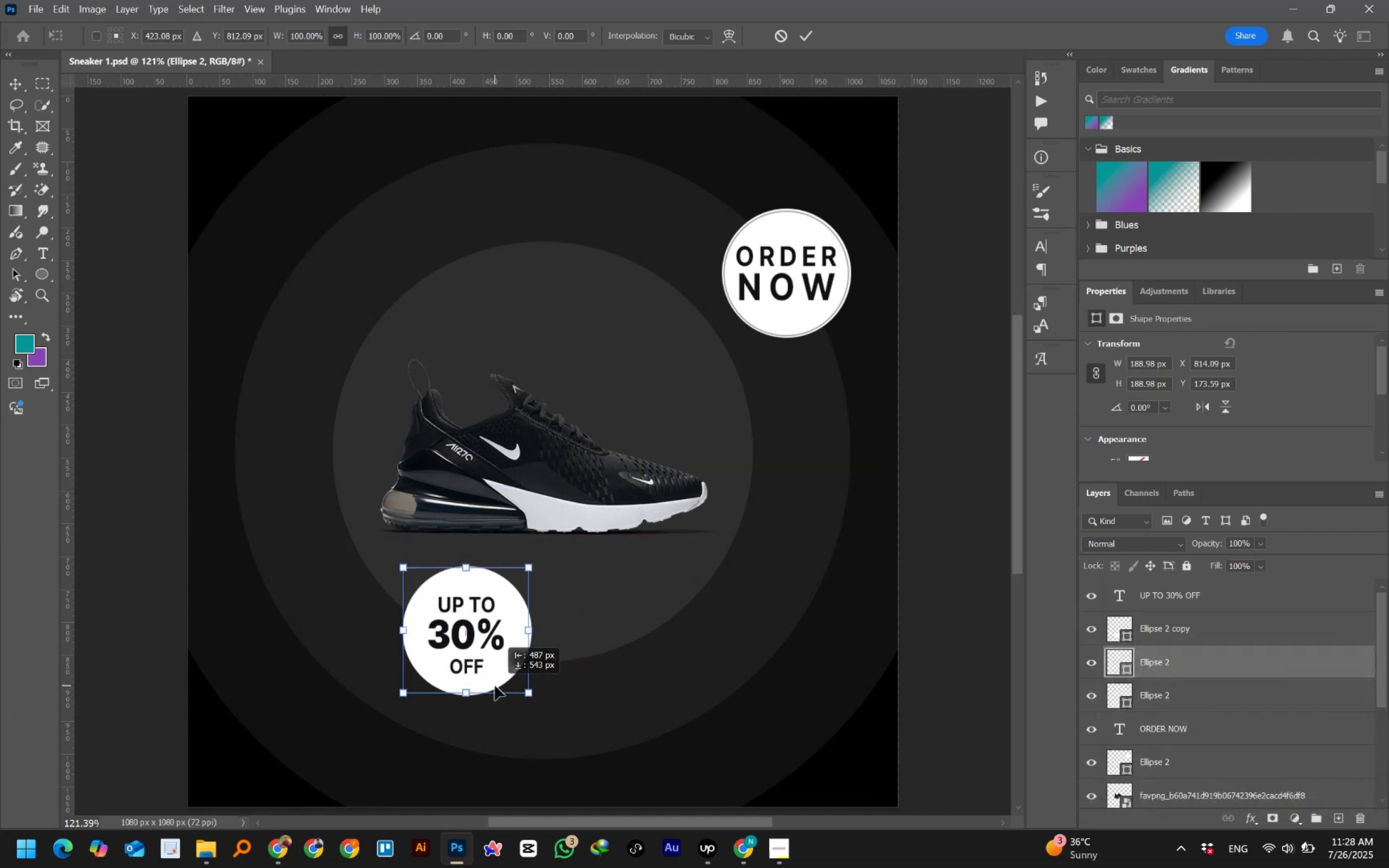 
wait(6.78)
 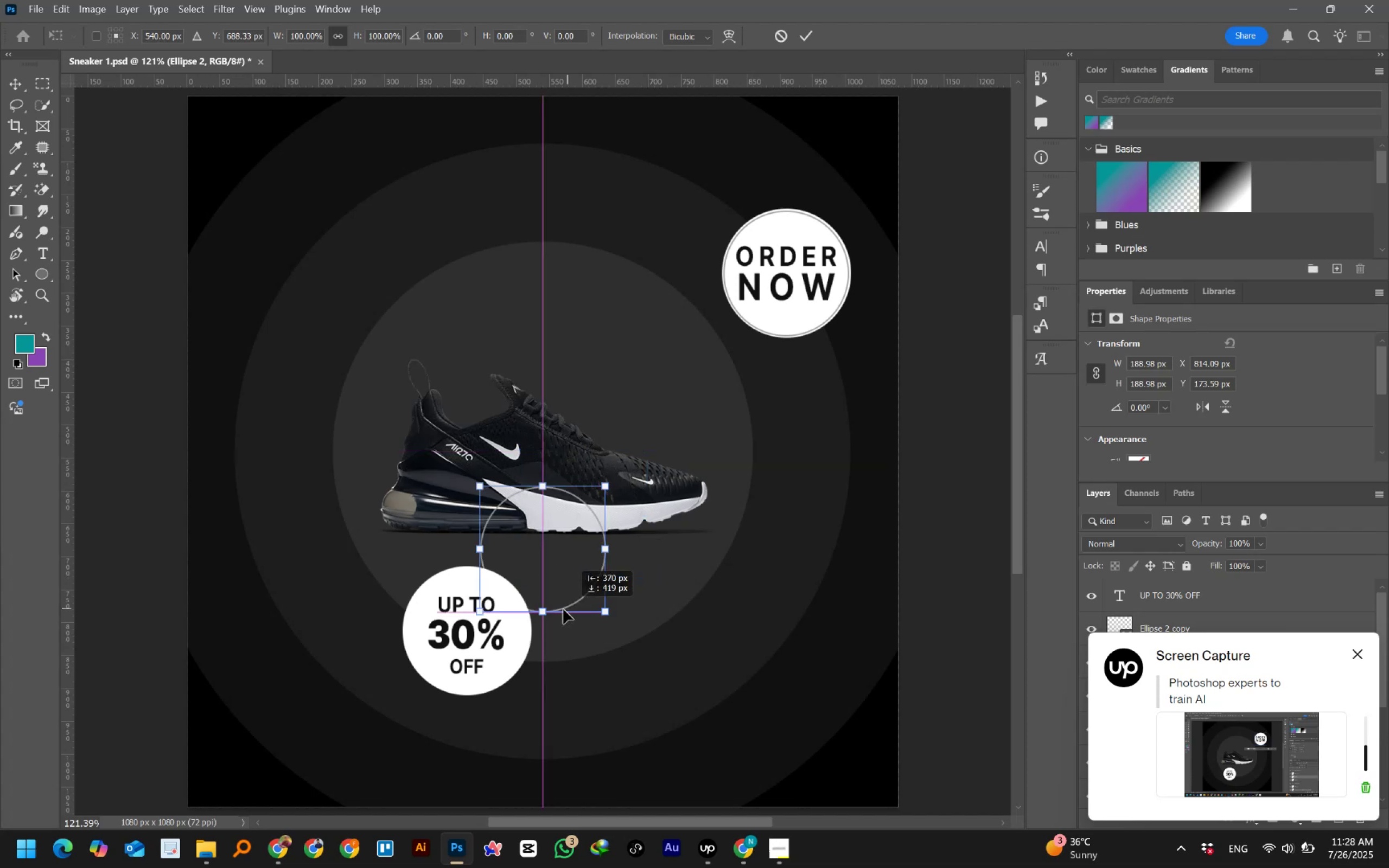 
scroll: coordinate [1147, 672], scroll_direction: up, amount: 2.0
 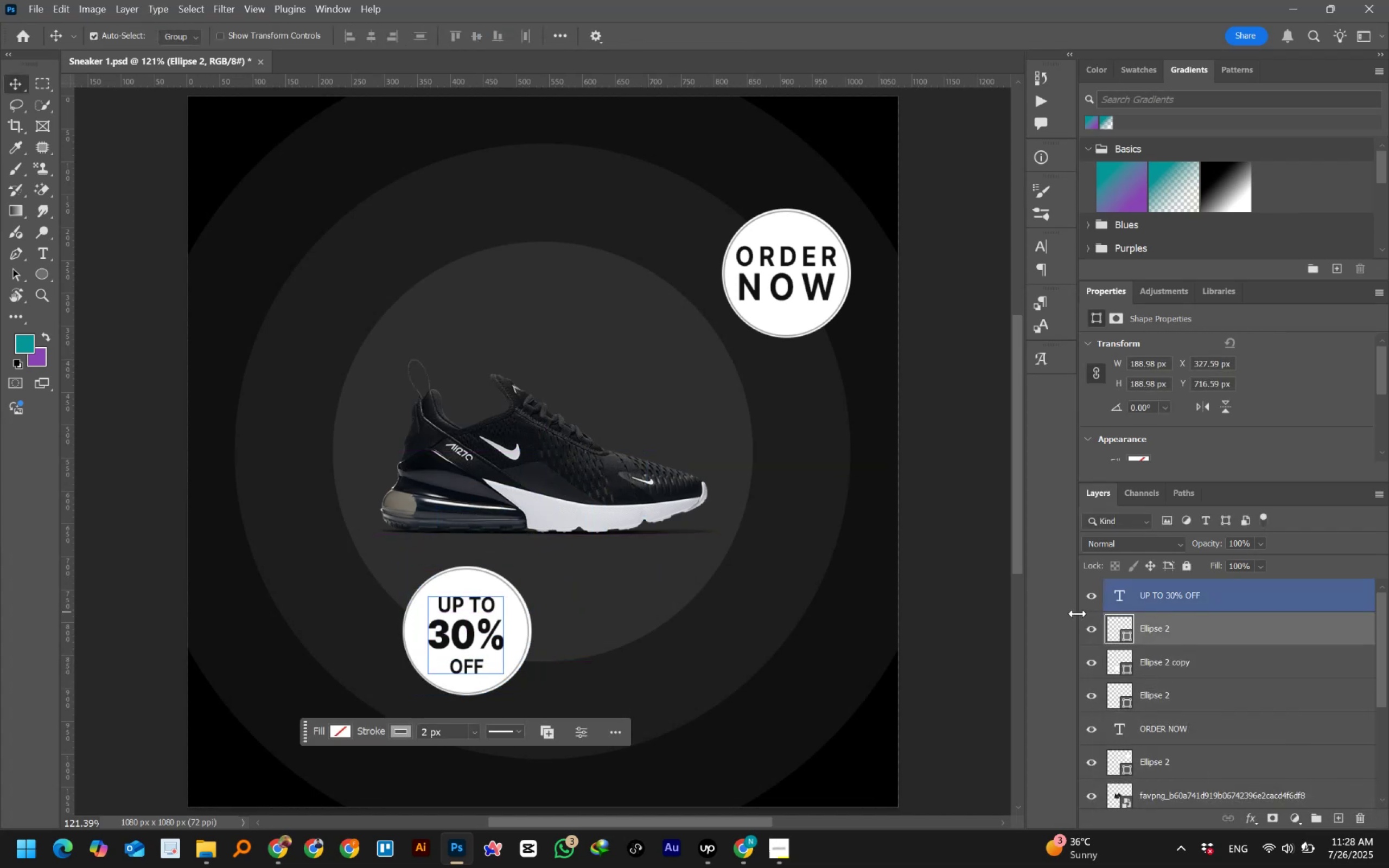 
wait(9.19)
 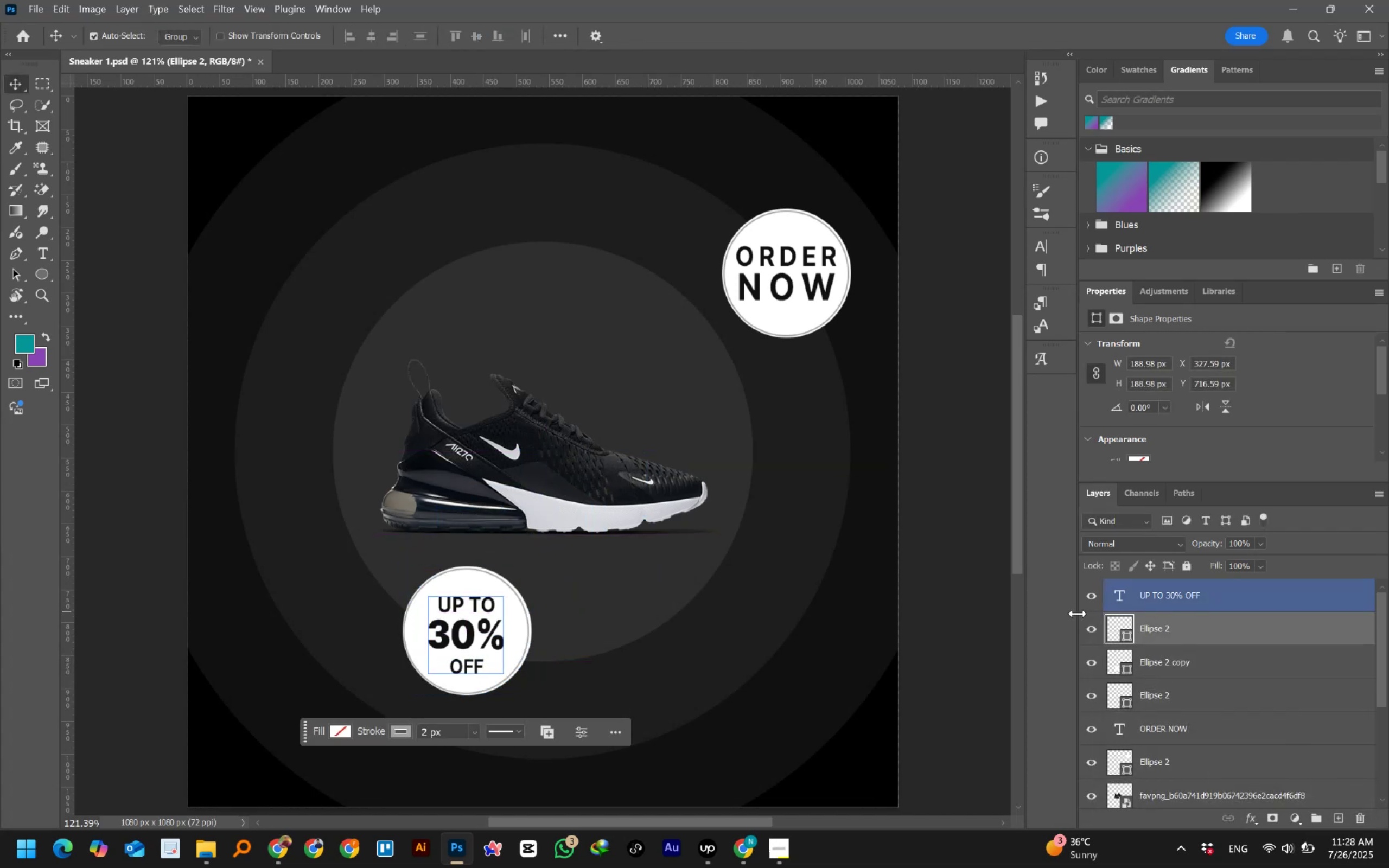 
left_click([1094, 662])
 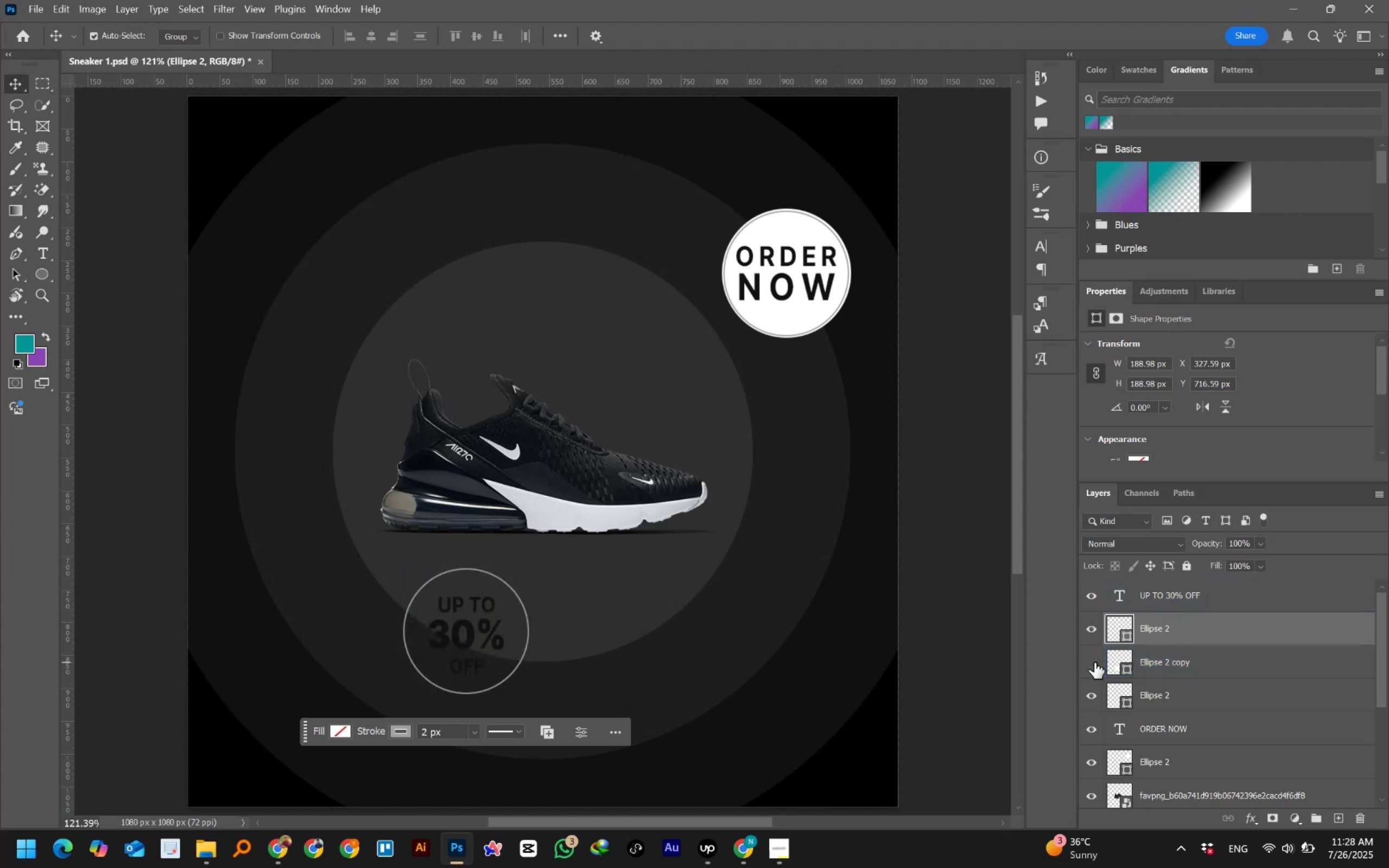 
left_click([1094, 662])
 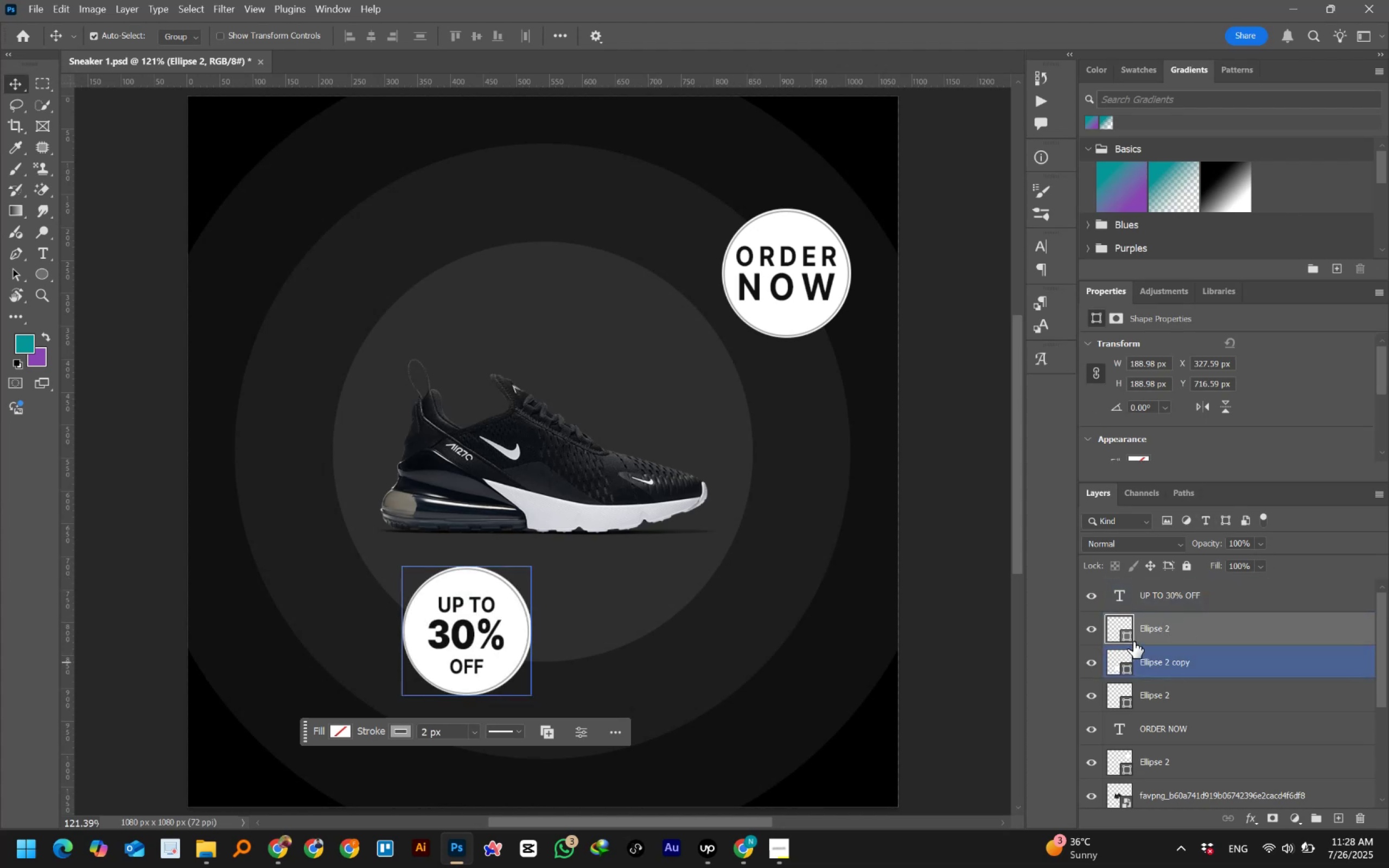 
left_click([1159, 631])
 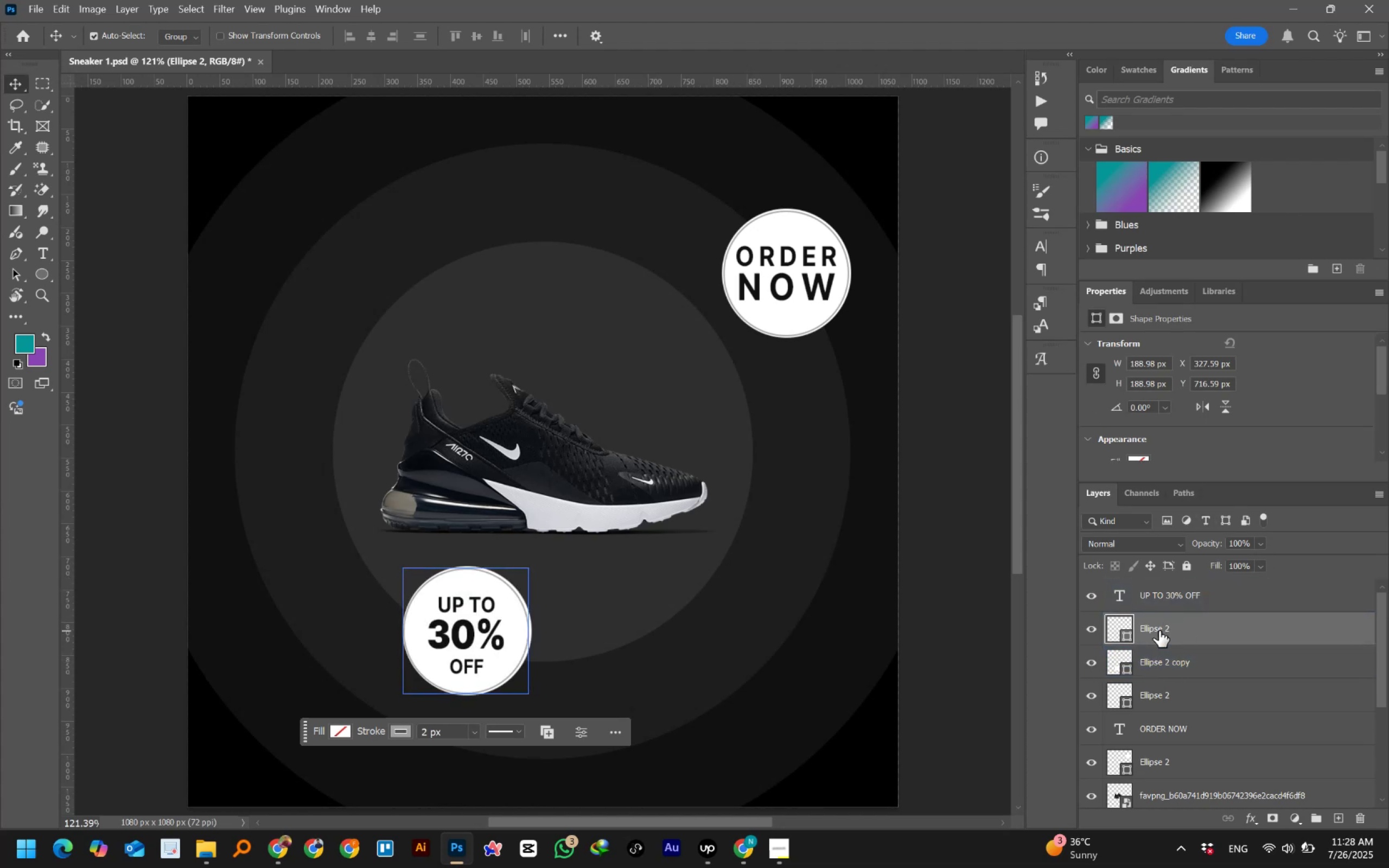 
key(Delete)
 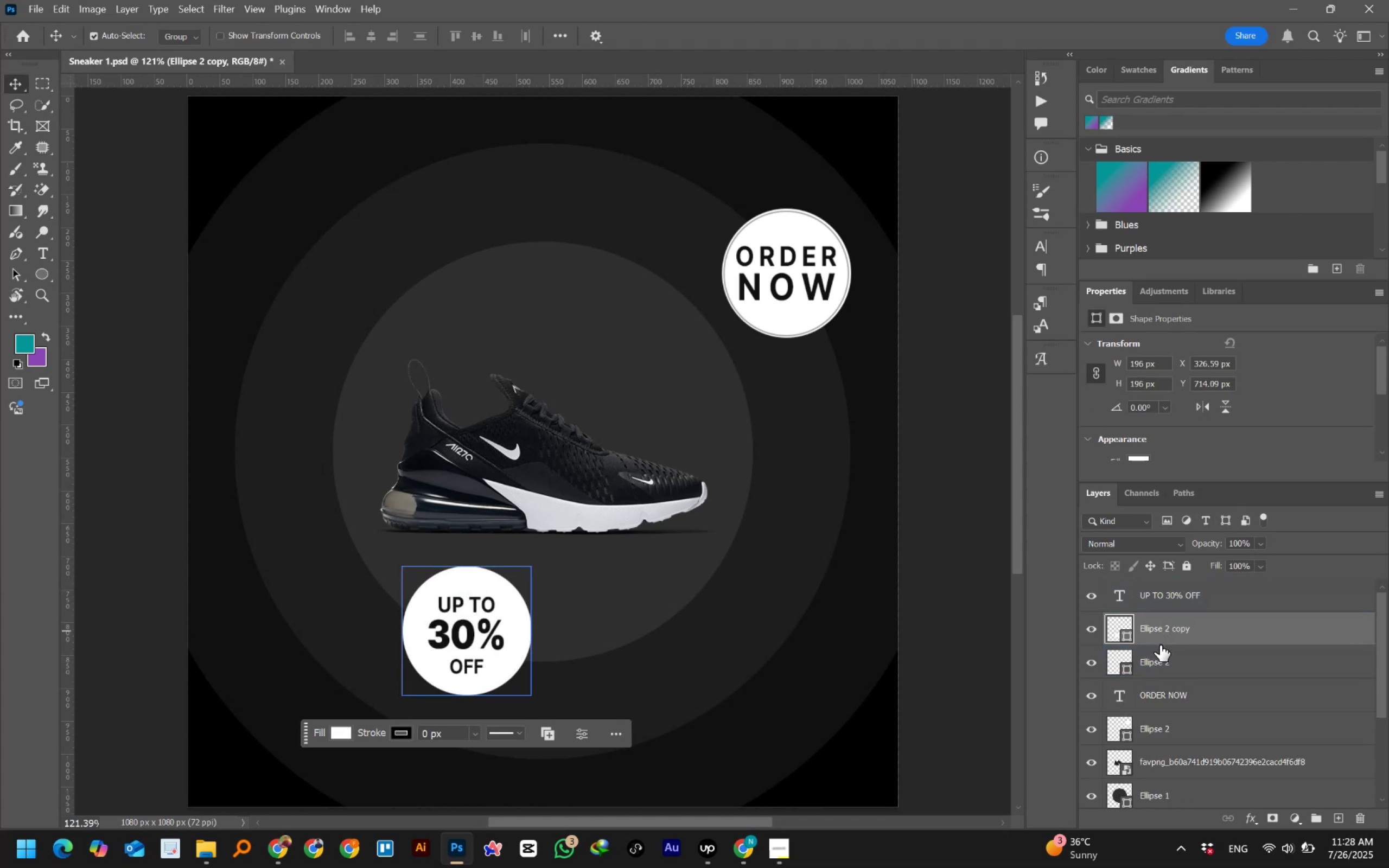 
left_click([1168, 668])
 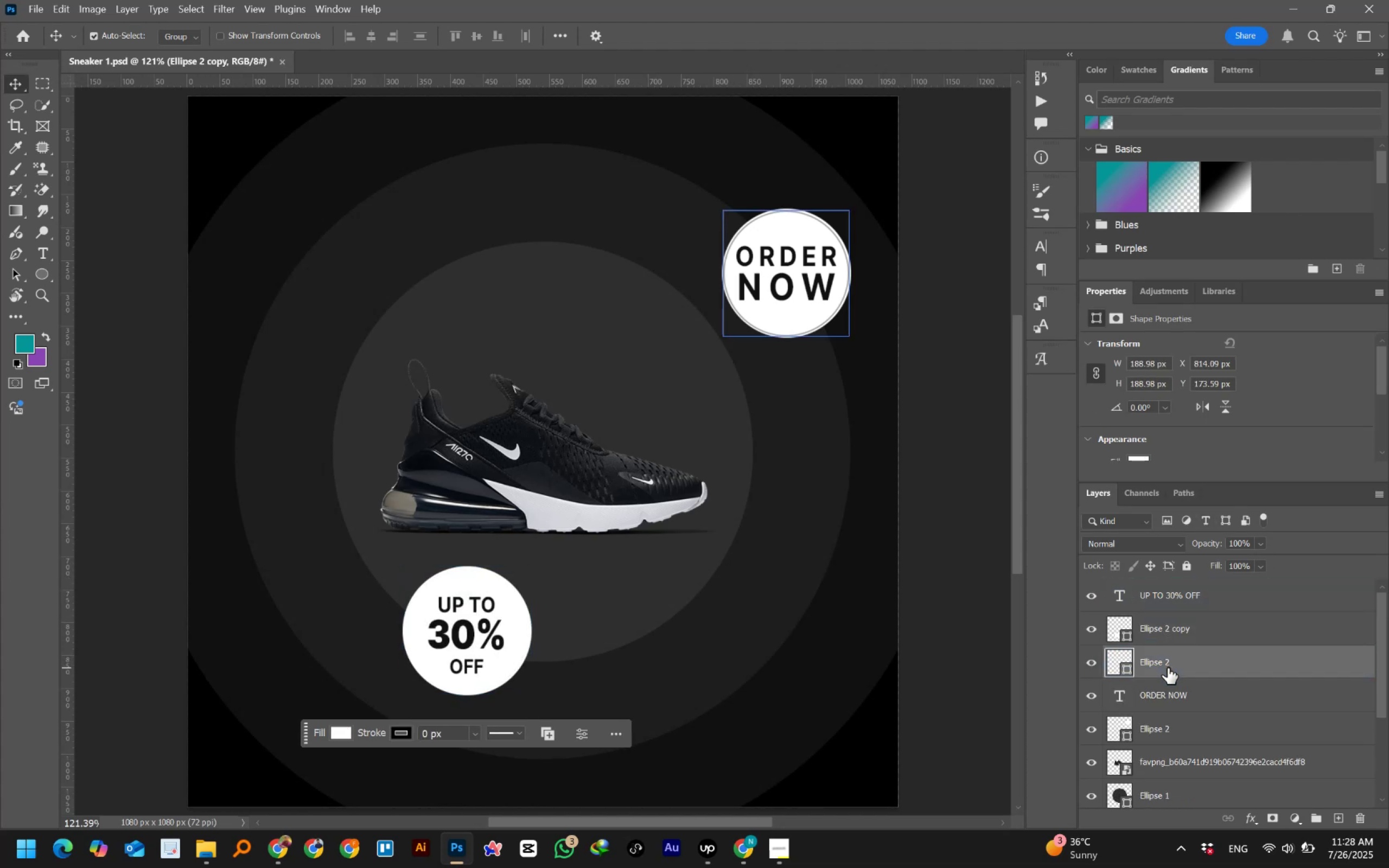 
key(Delete)
 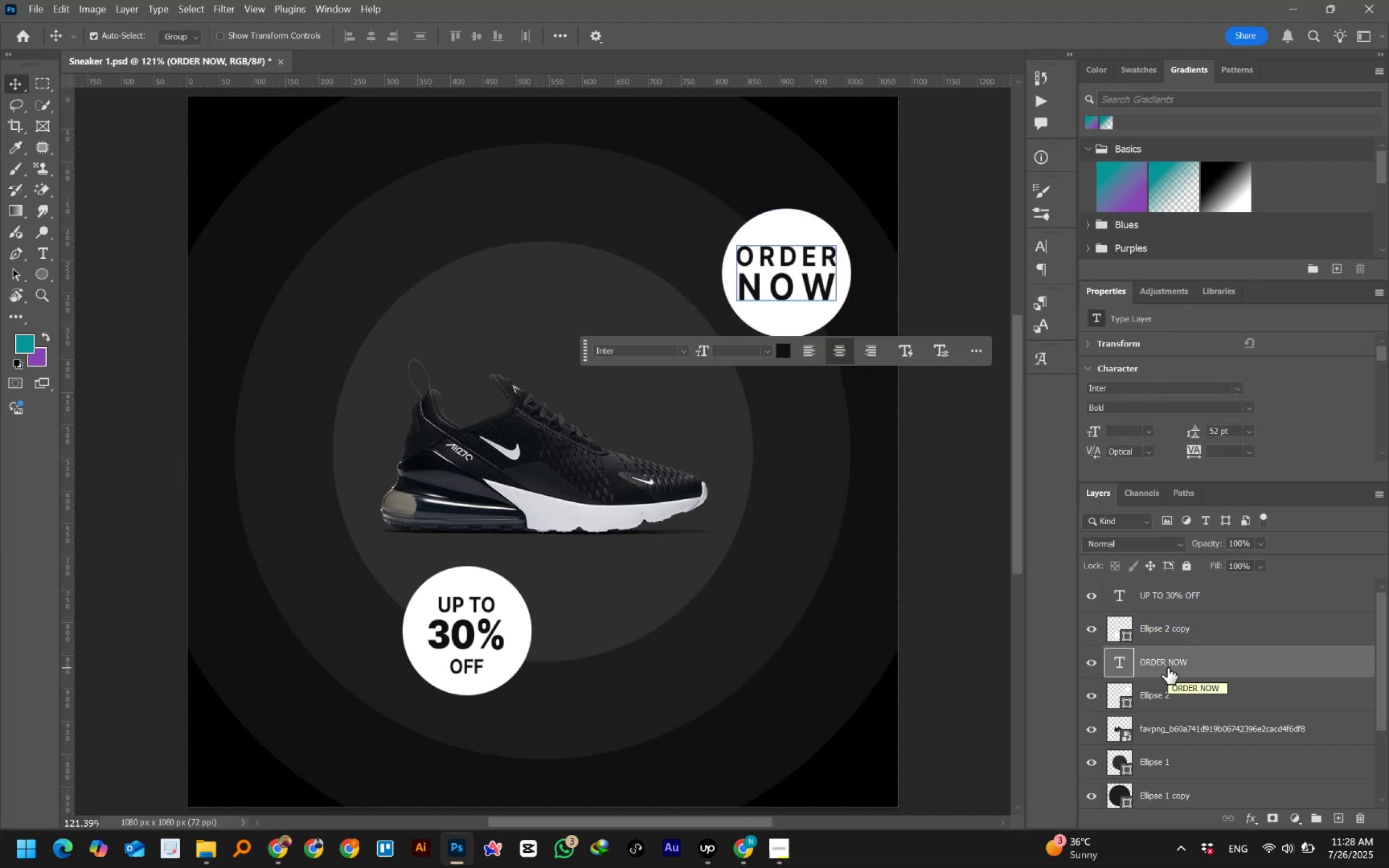 
left_click([997, 546])
 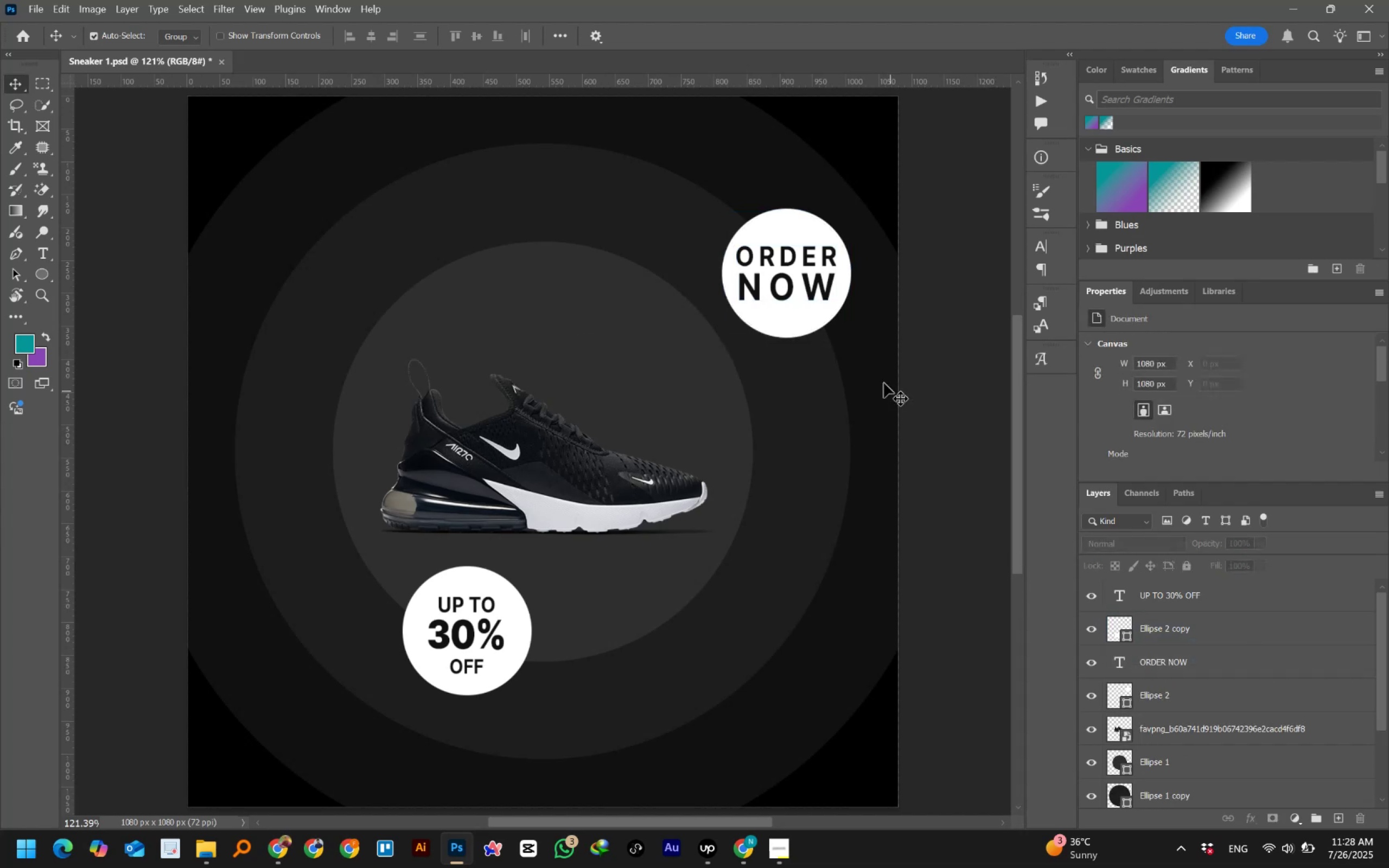 
left_click([799, 241])
 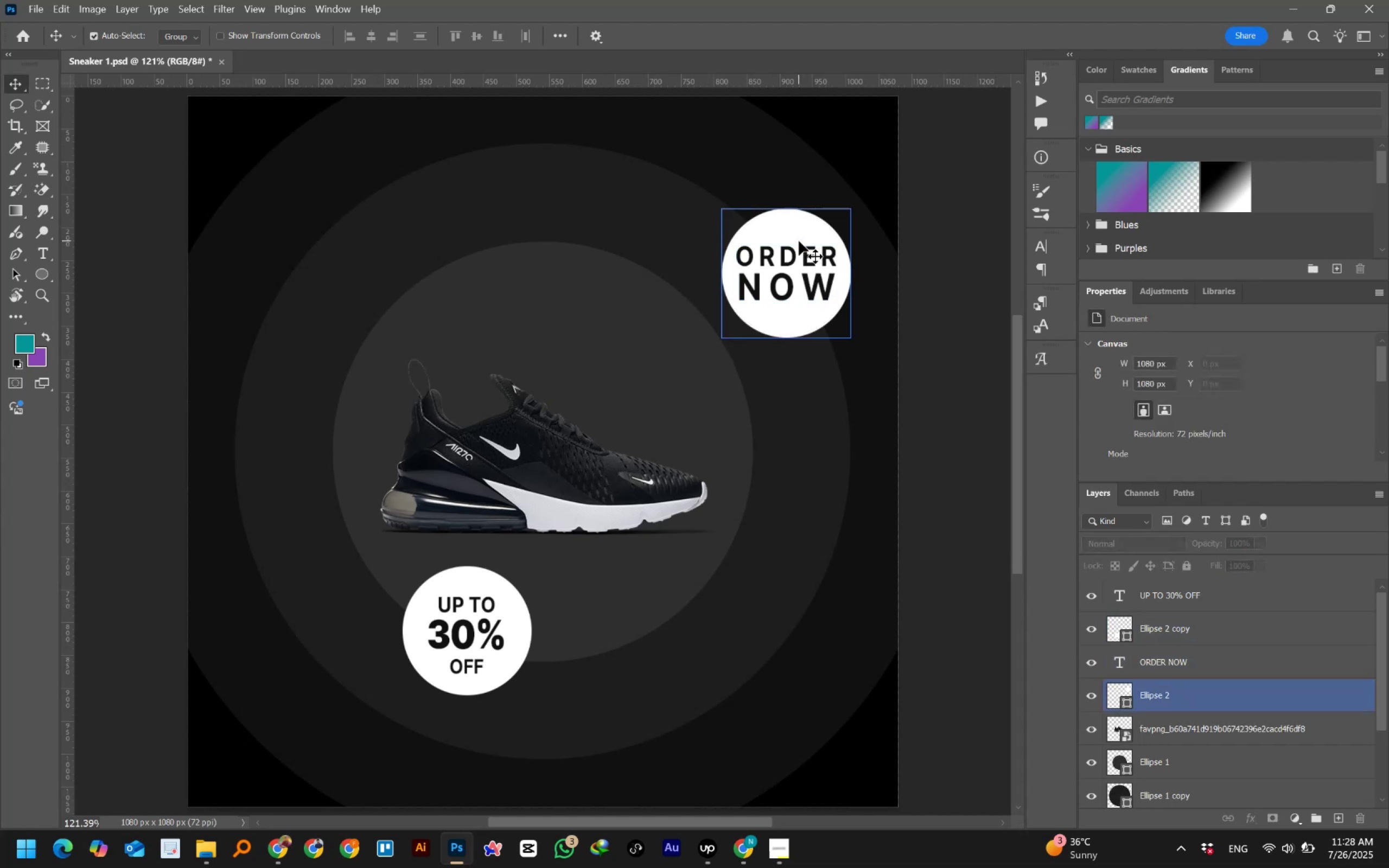 
hold_key(key=ShiftLeft, duration=1.53)
left_click([807, 260])
 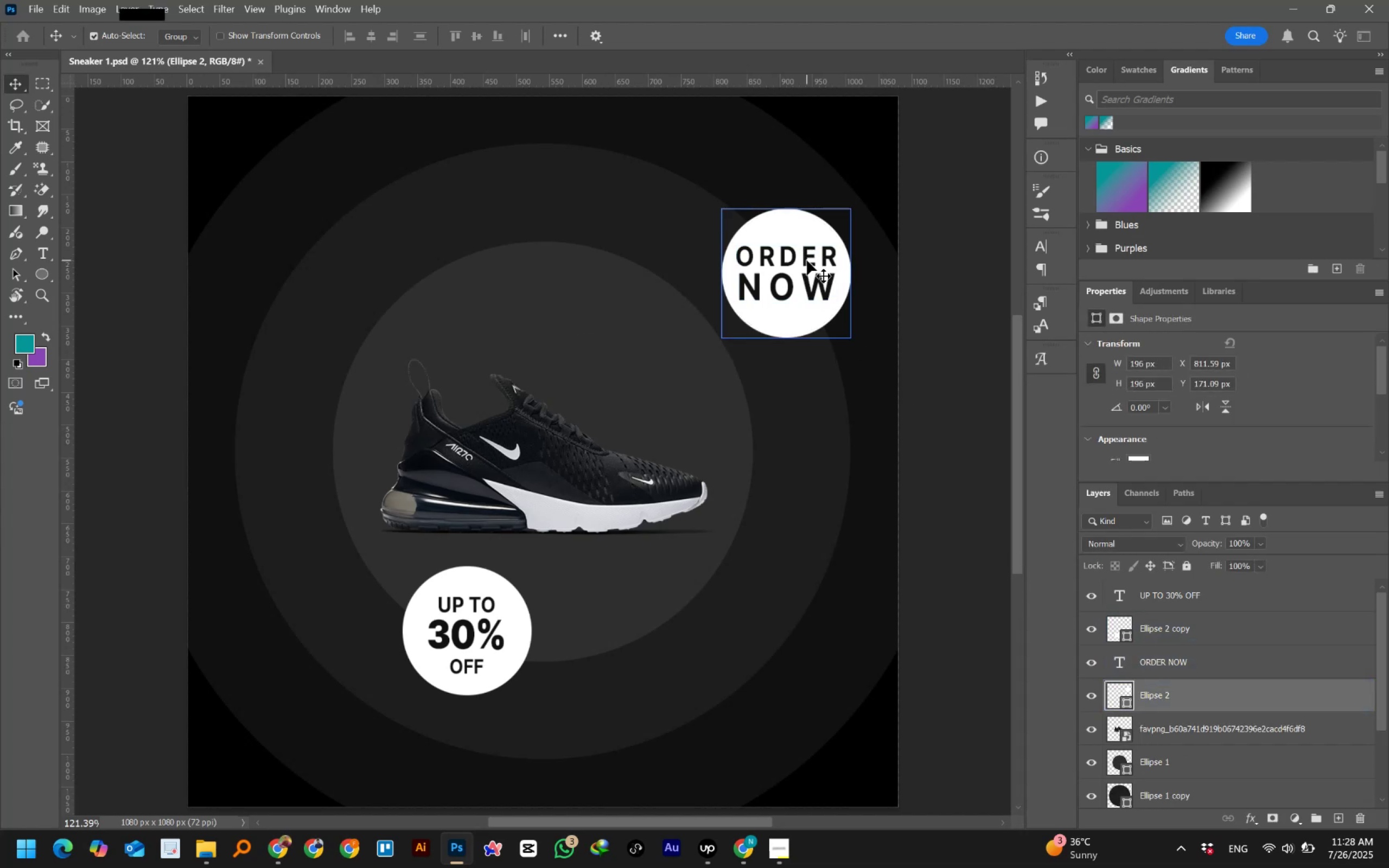 
key(Shift+ShiftLeft)
 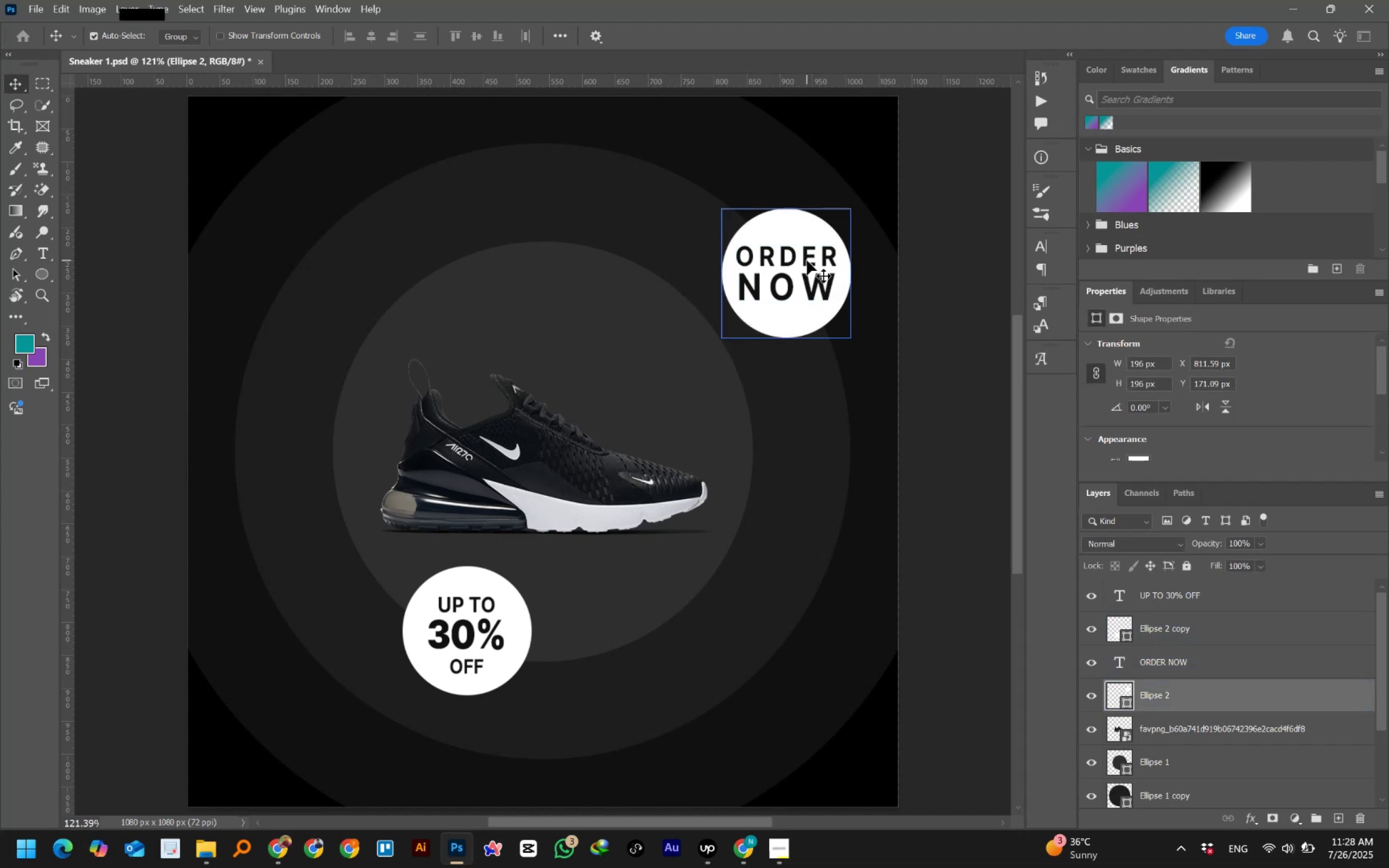 
key(Shift+ShiftLeft)
 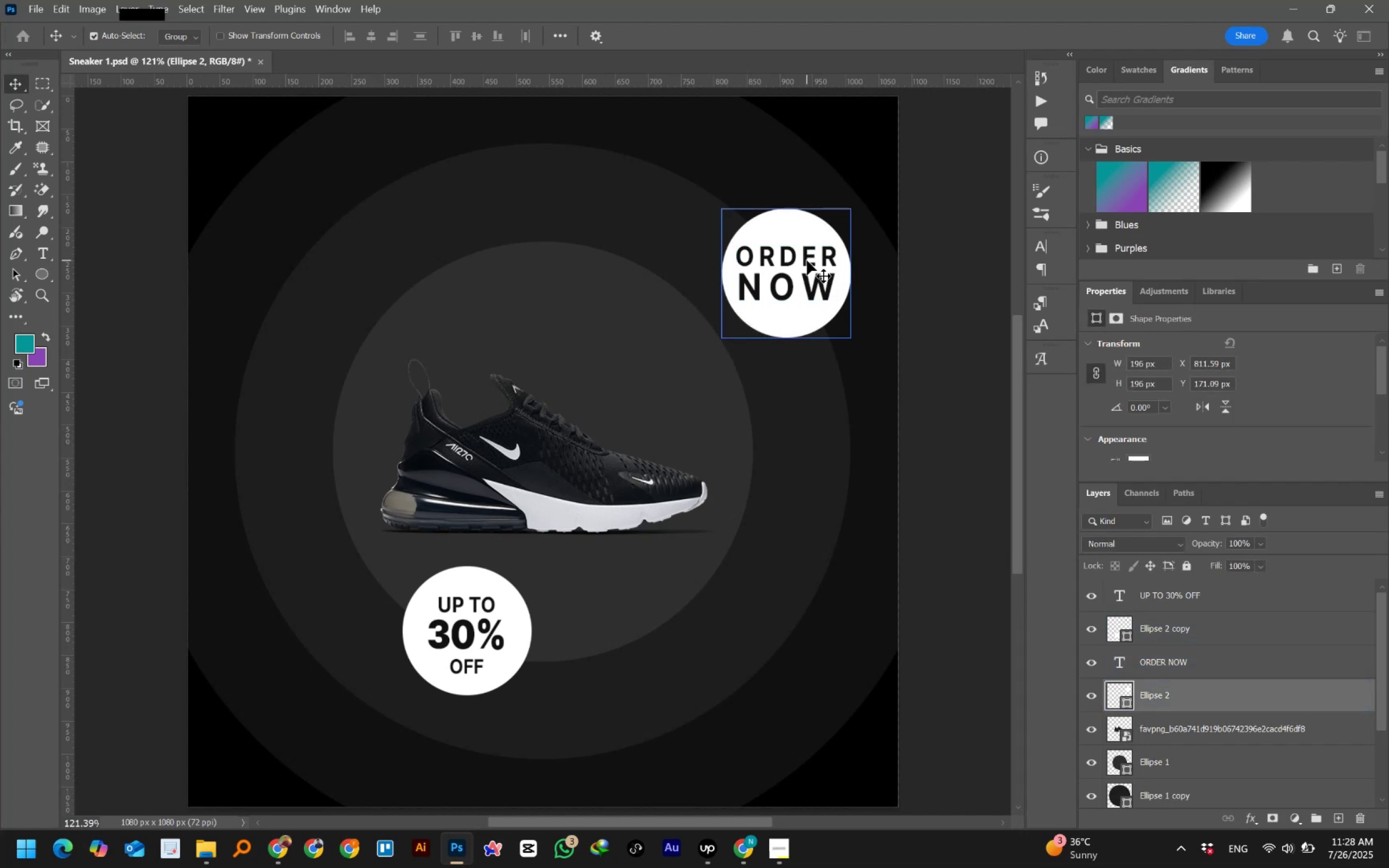 
key(Shift+ShiftLeft)
 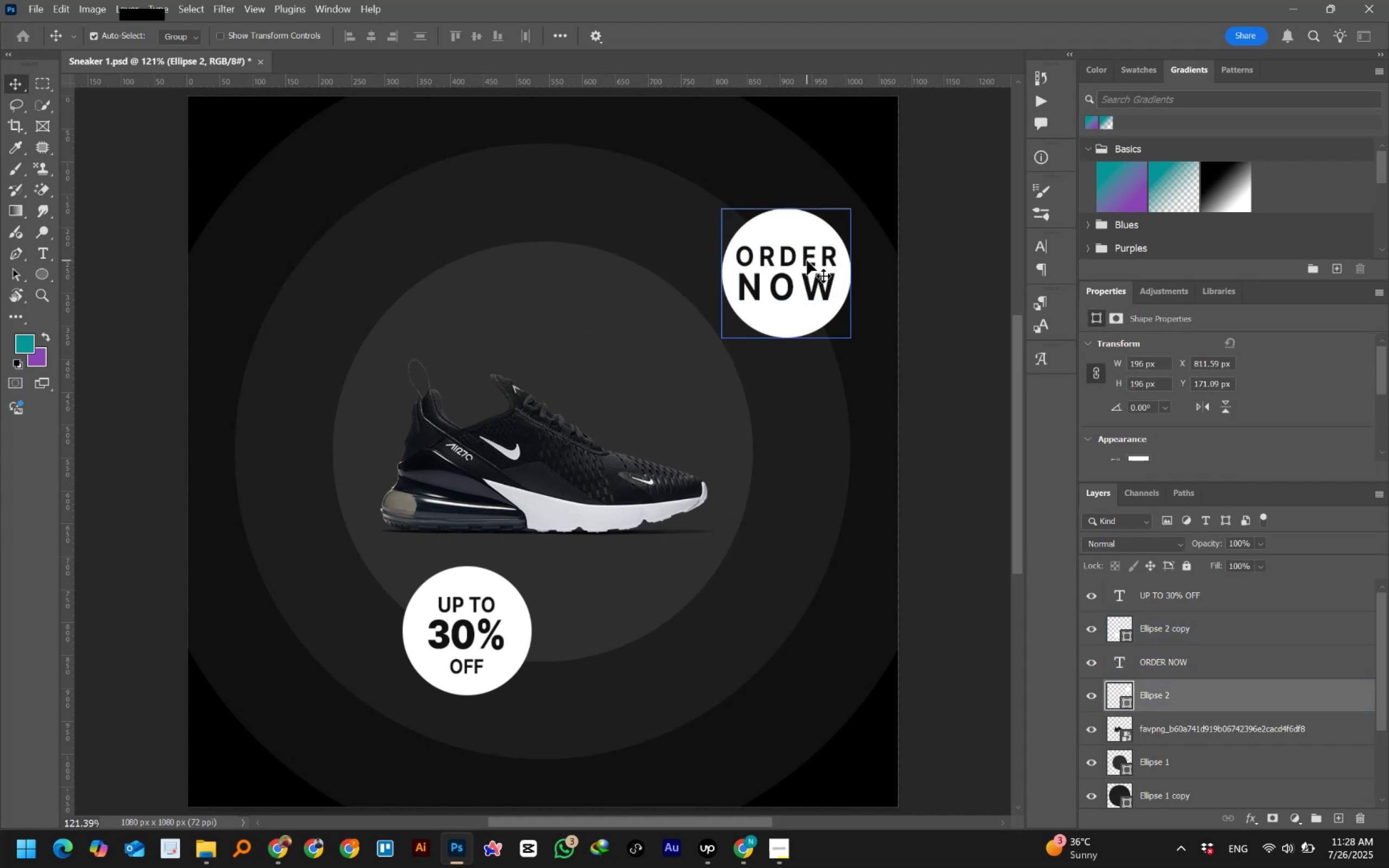 
key(Shift+ShiftLeft)
 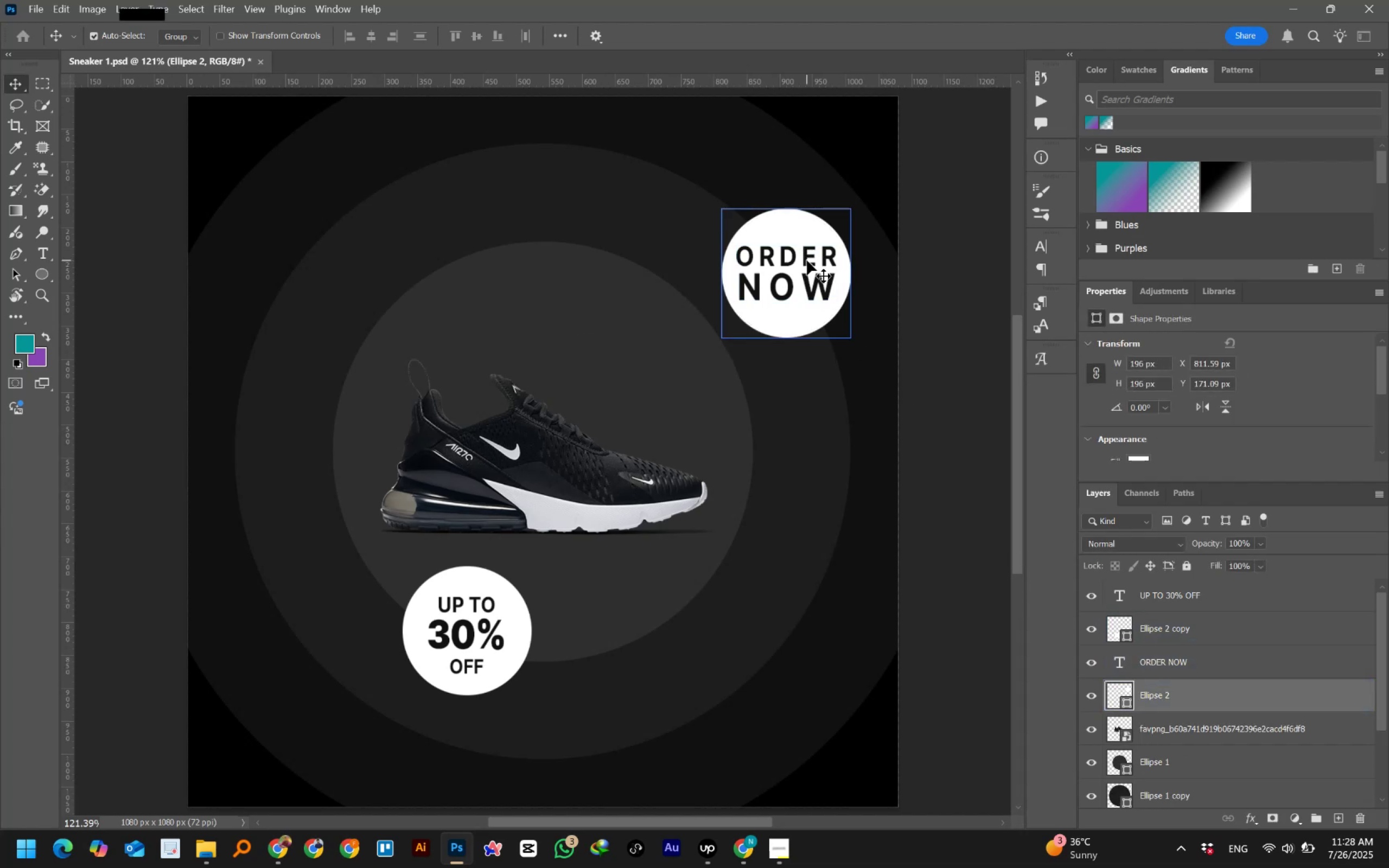 
key(Shift+ShiftLeft)
 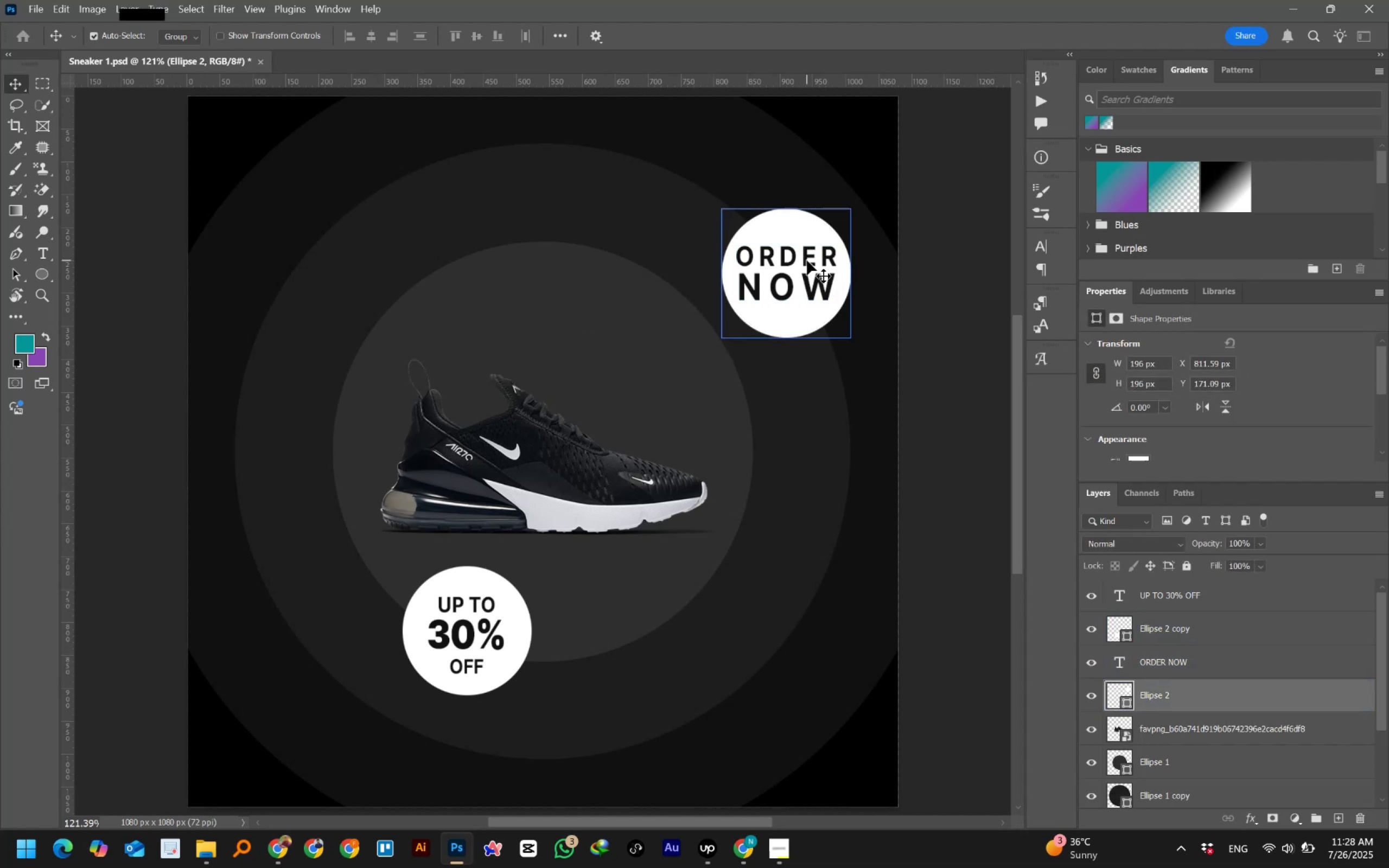 
key(Shift+ShiftLeft)
 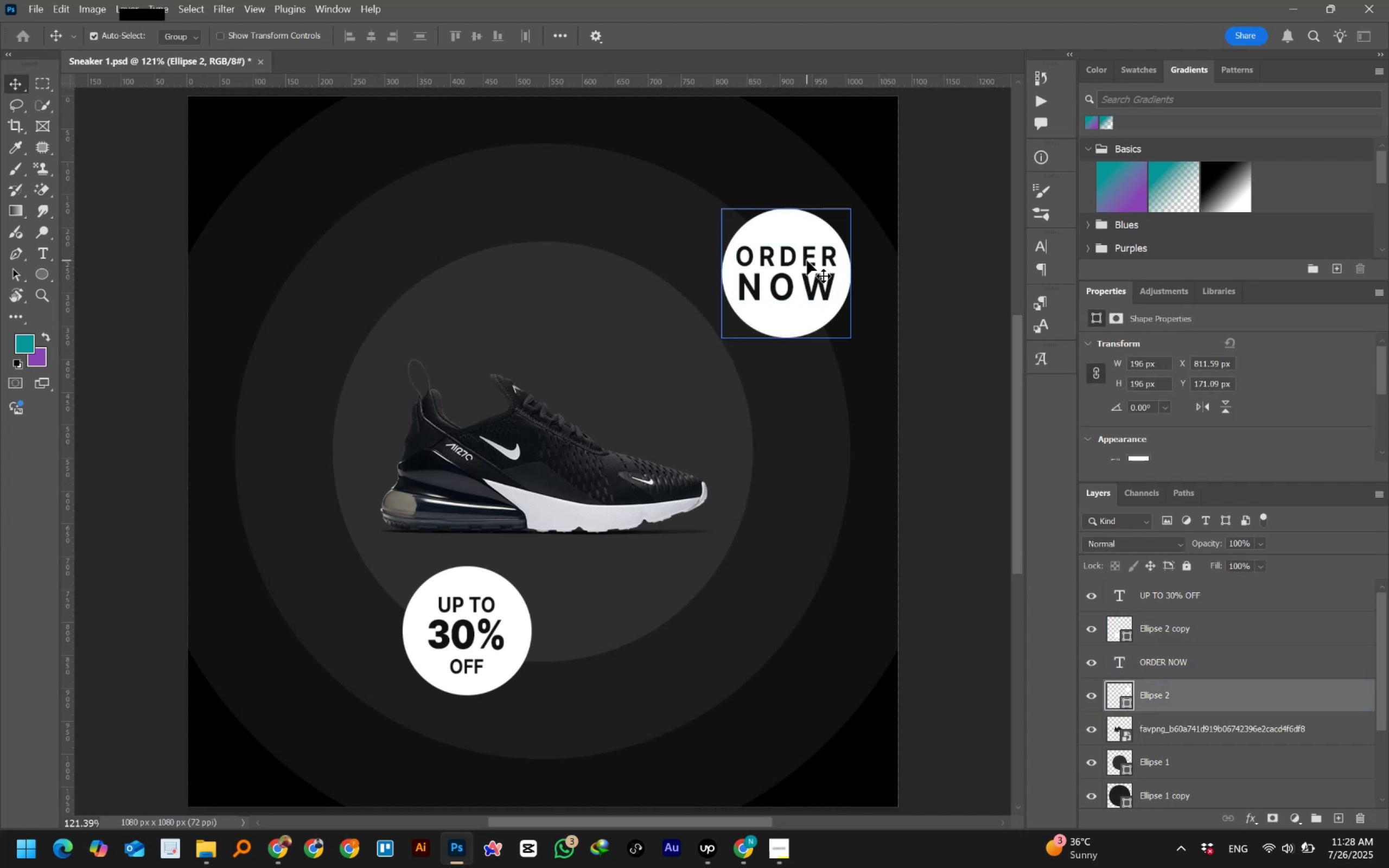 
key(Shift+ShiftLeft)
 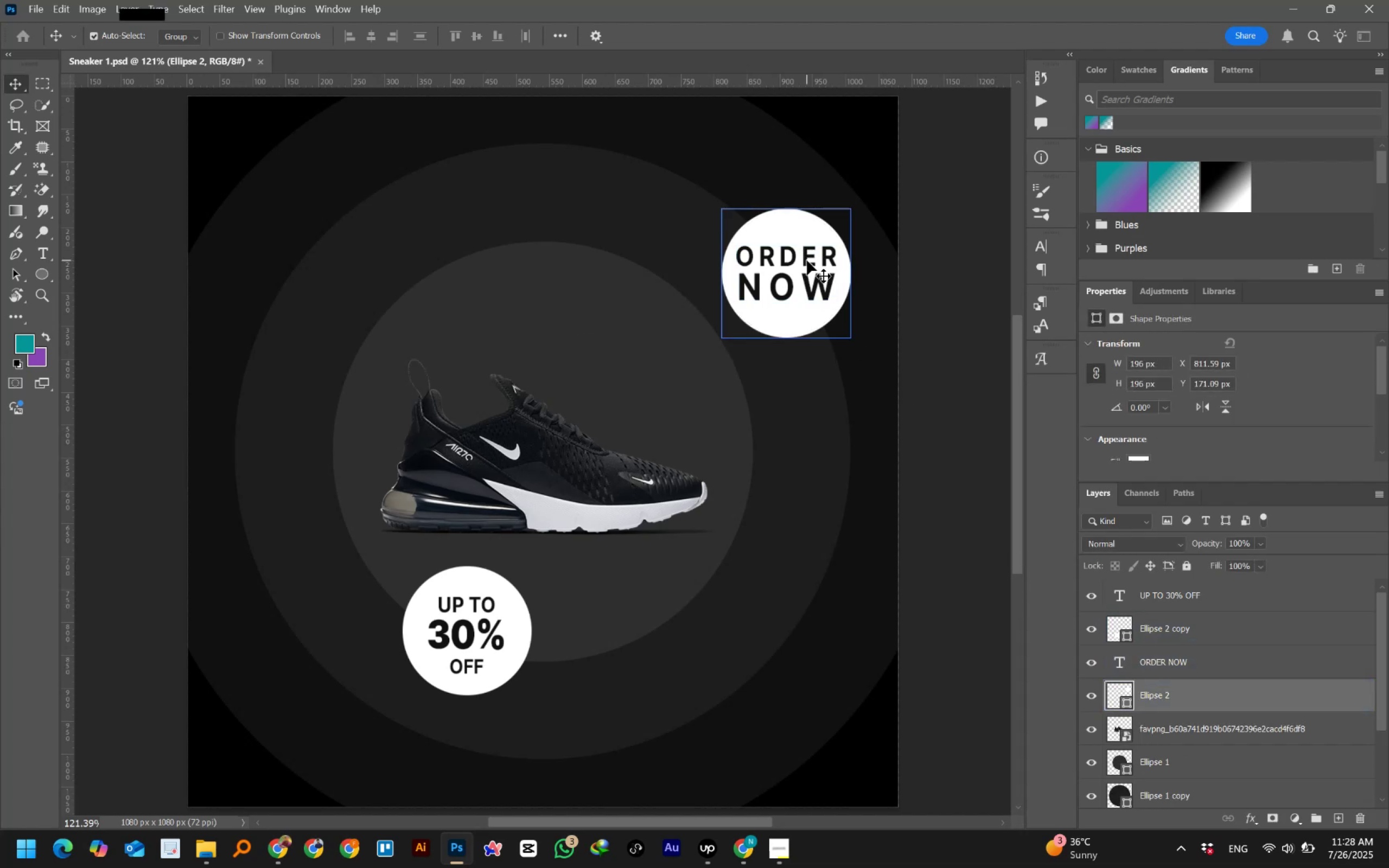 
hold_key(key=ControlLeft, duration=0.77)
 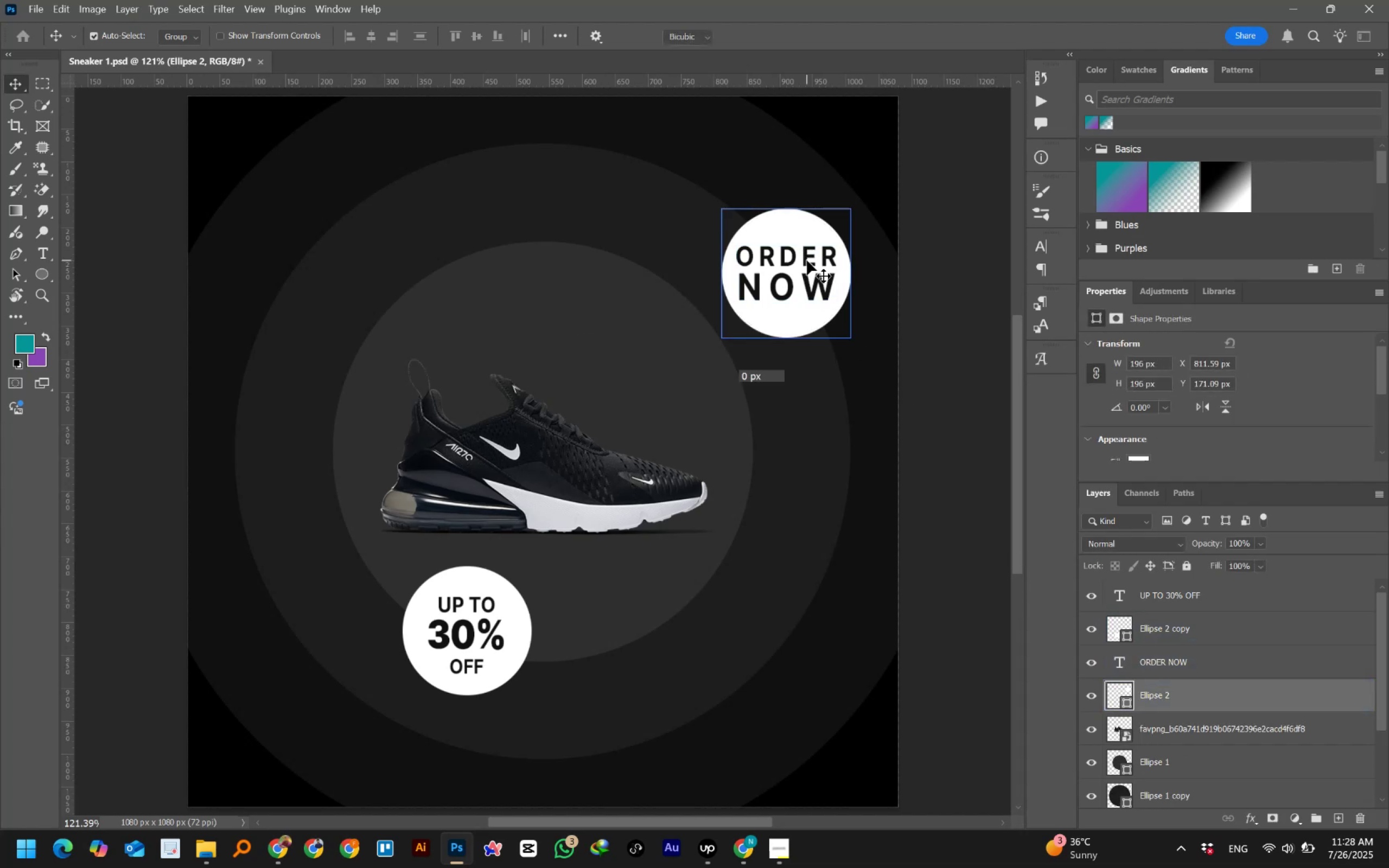 
hold_key(key=T, duration=0.31)
 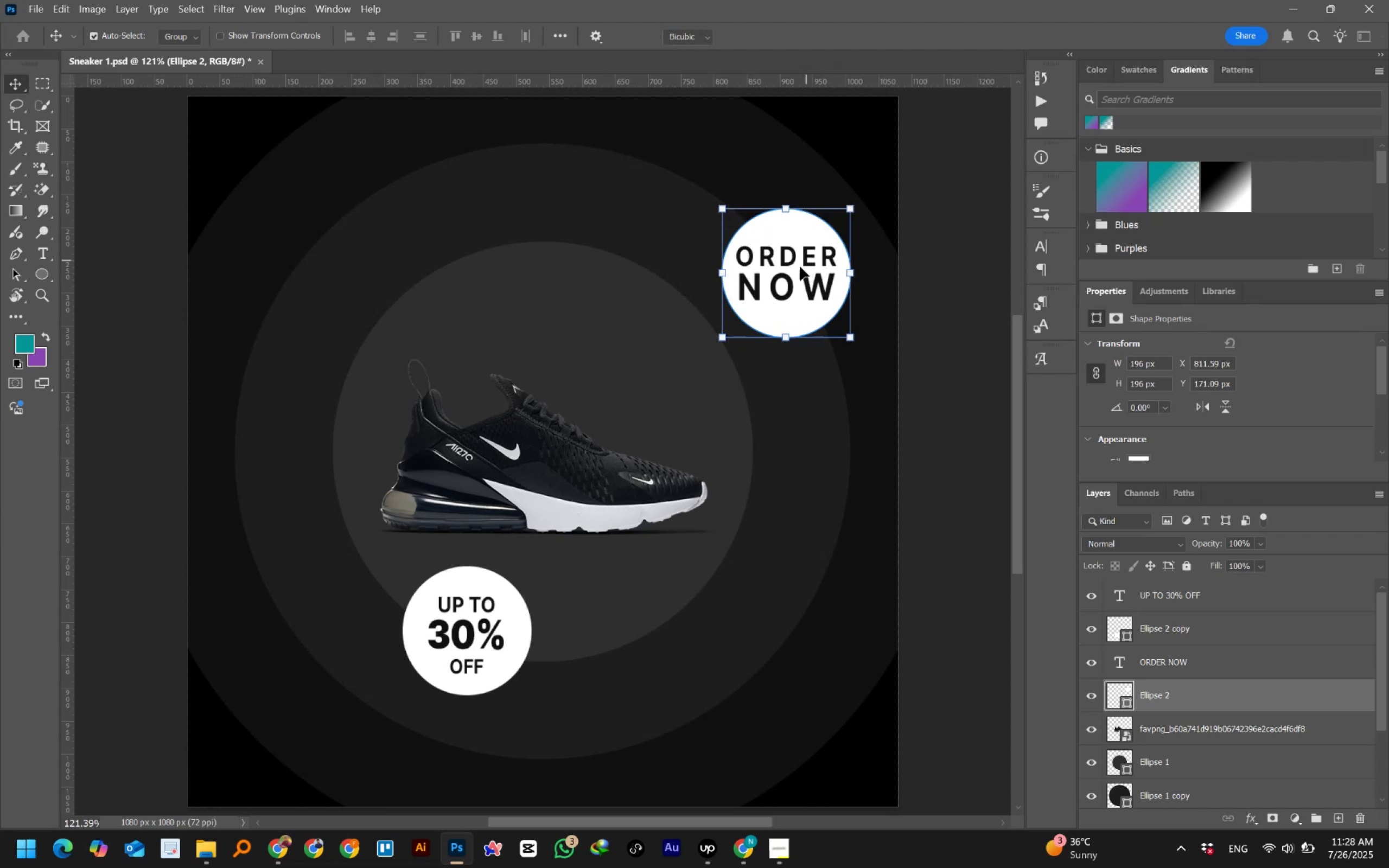 
hold_key(key=AltLeft, duration=1.53)
 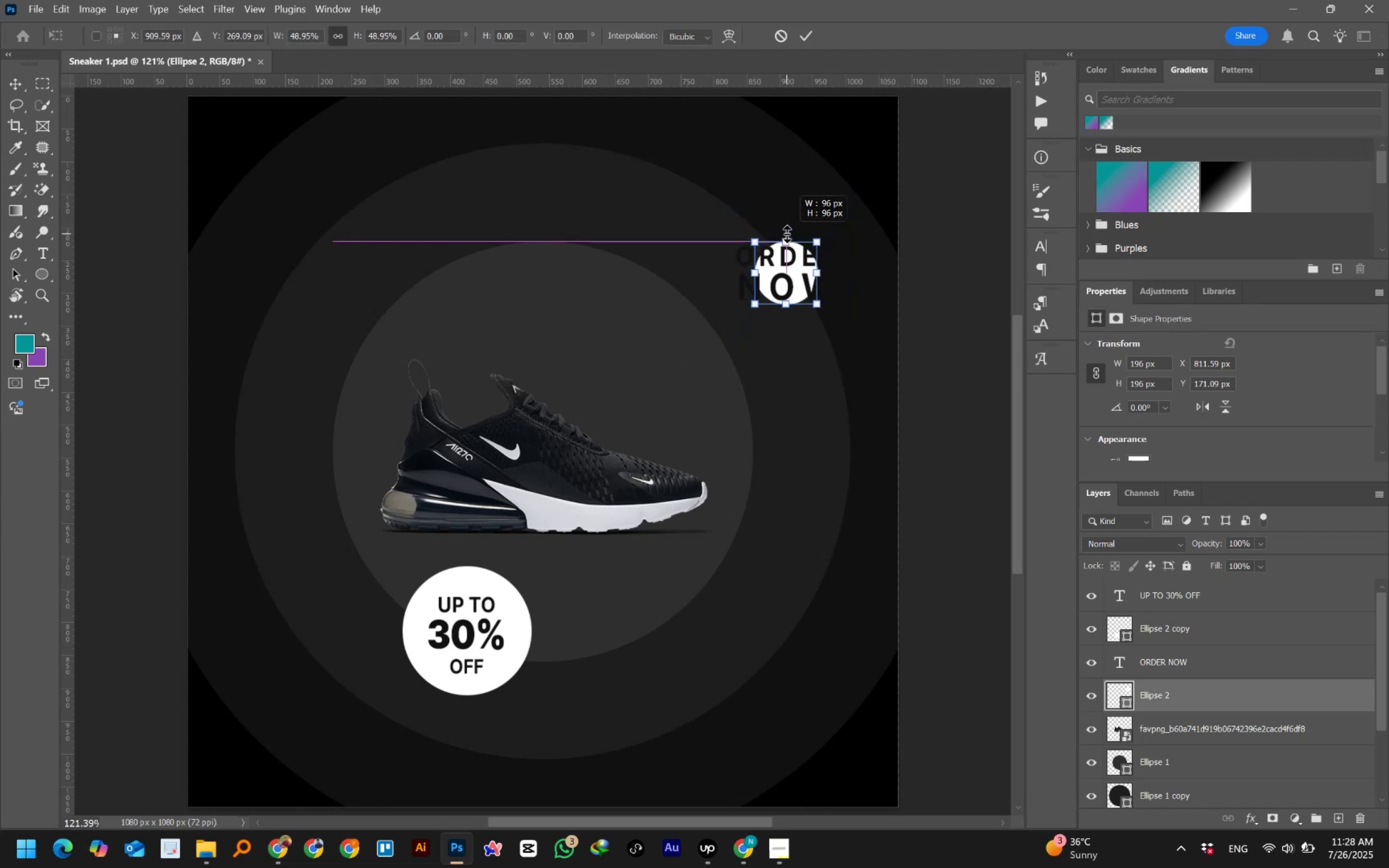 
hold_key(key=AltLeft, duration=0.64)
 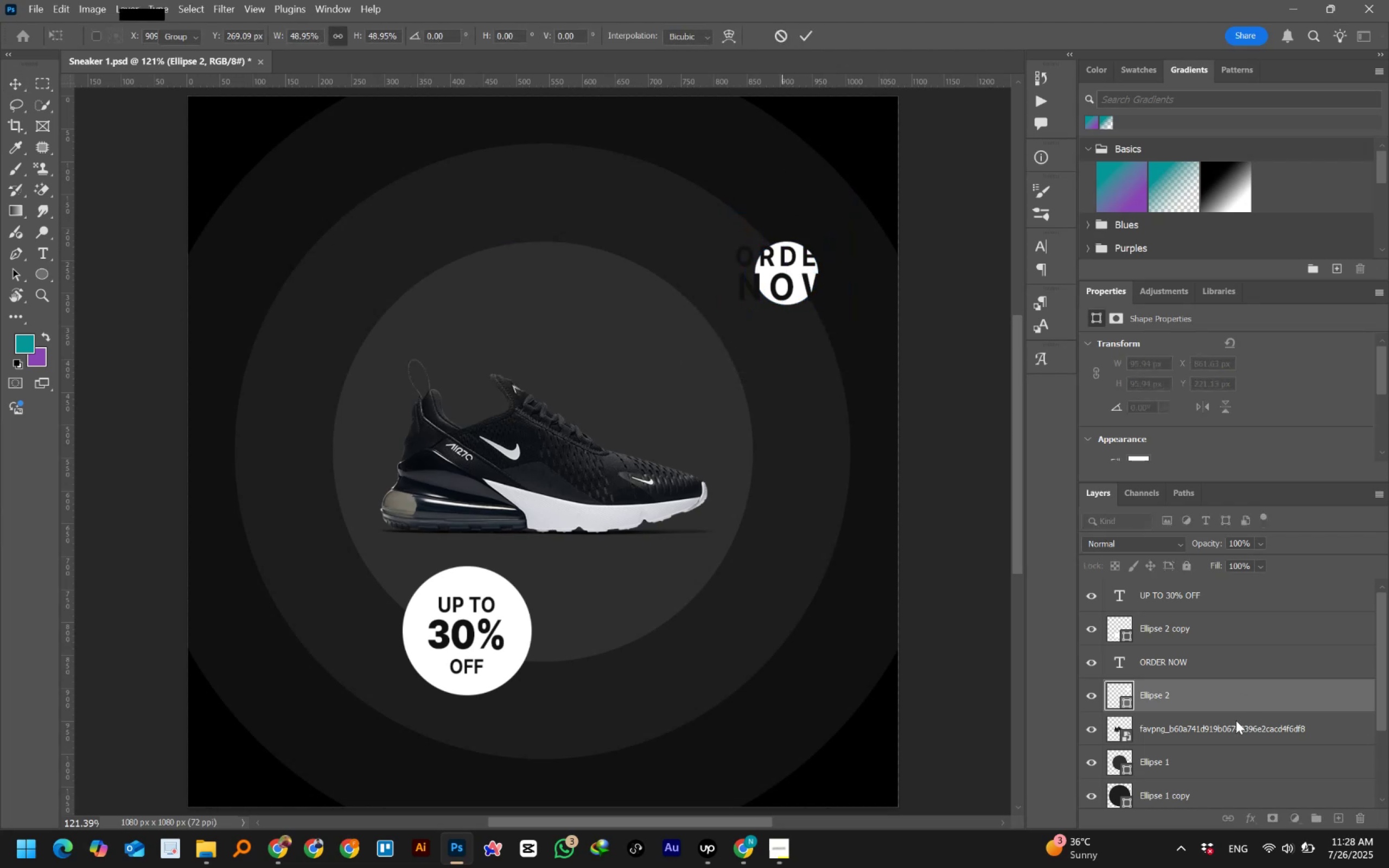 
left_click([1165, 657])
 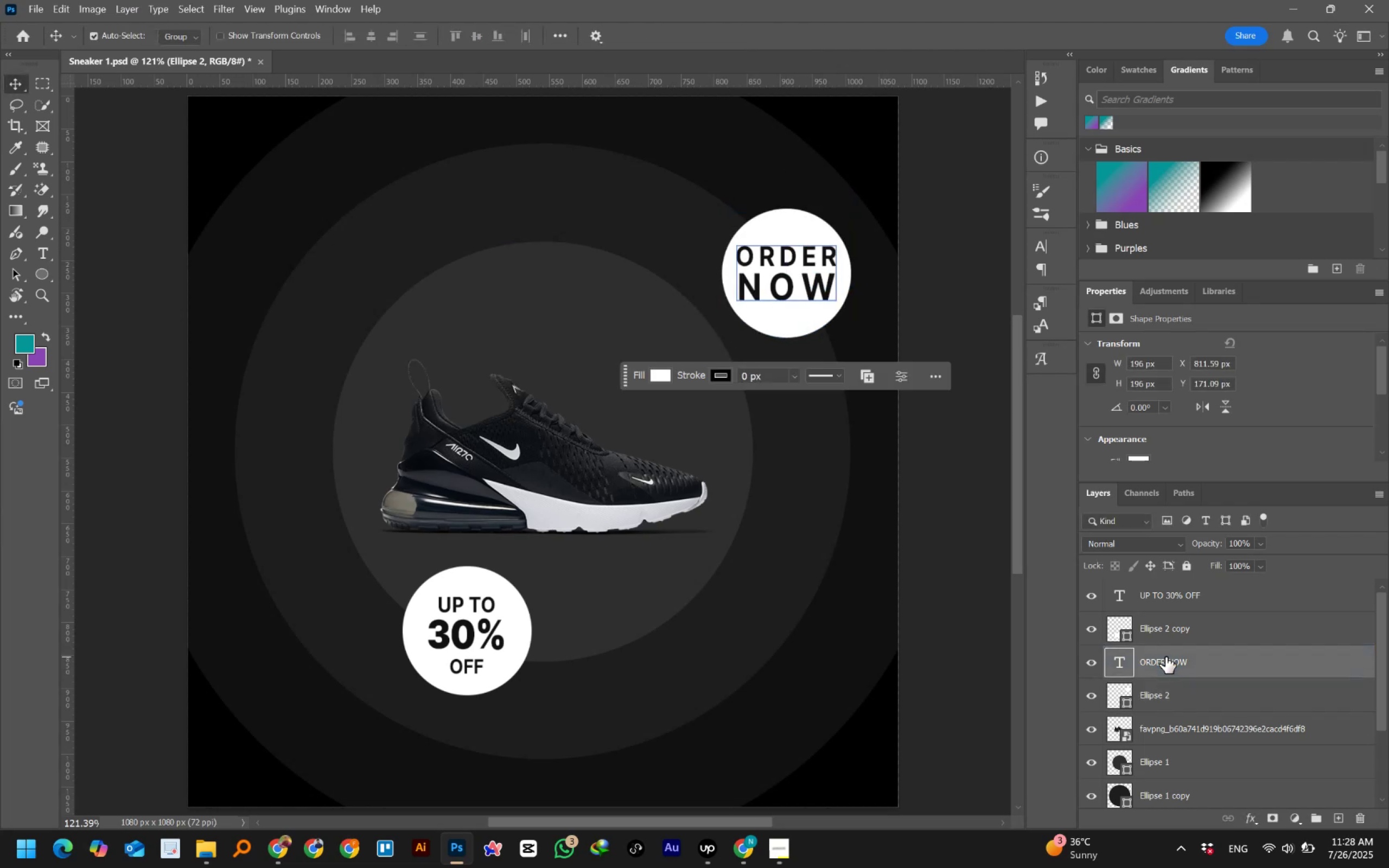 
hold_key(key=ShiftLeft, duration=1.23)
left_click([1165, 697])
 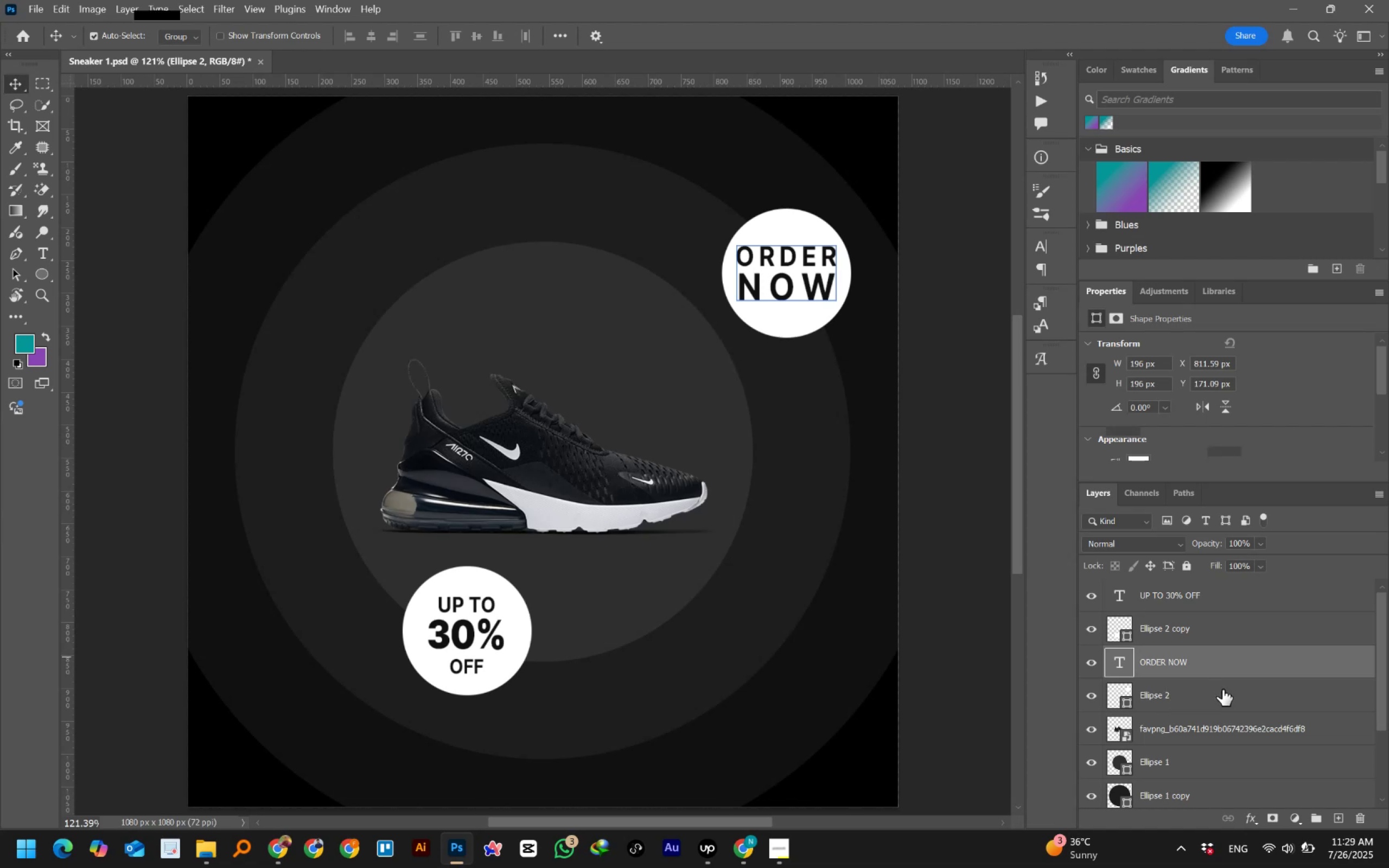 
hold_key(key=ControlLeft, duration=0.84)
 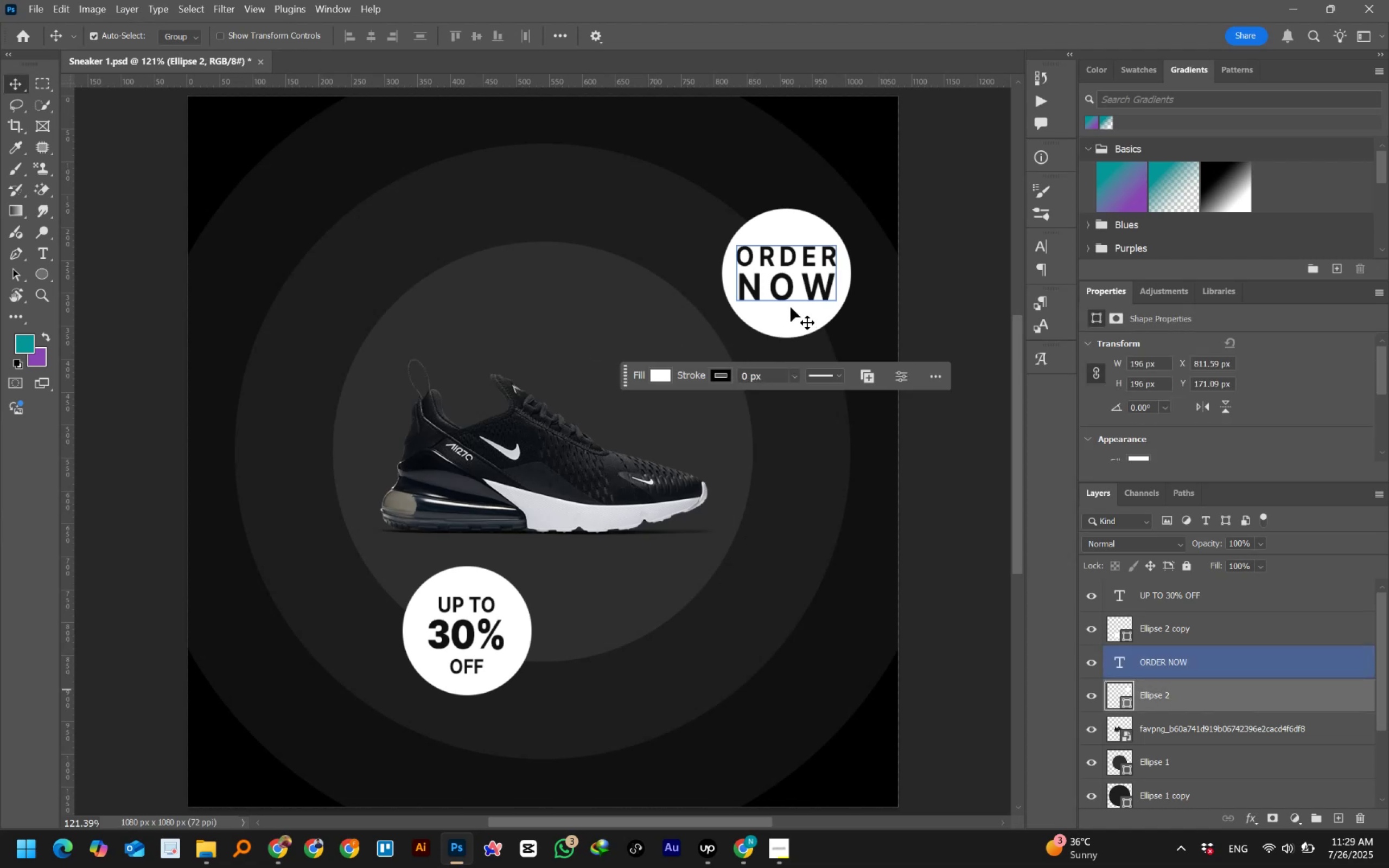 
left_click([951, 254])
 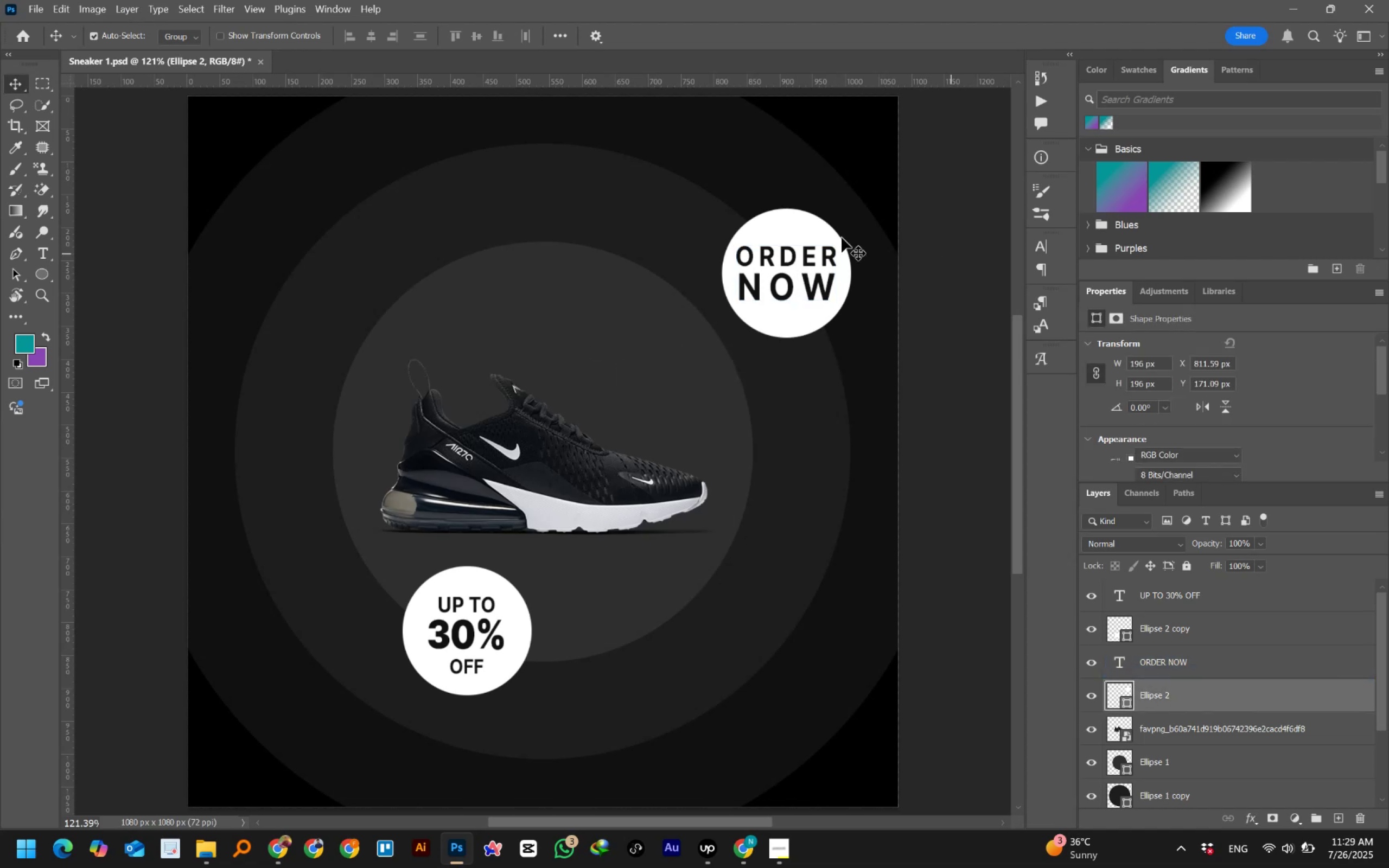 
left_click([804, 231])
 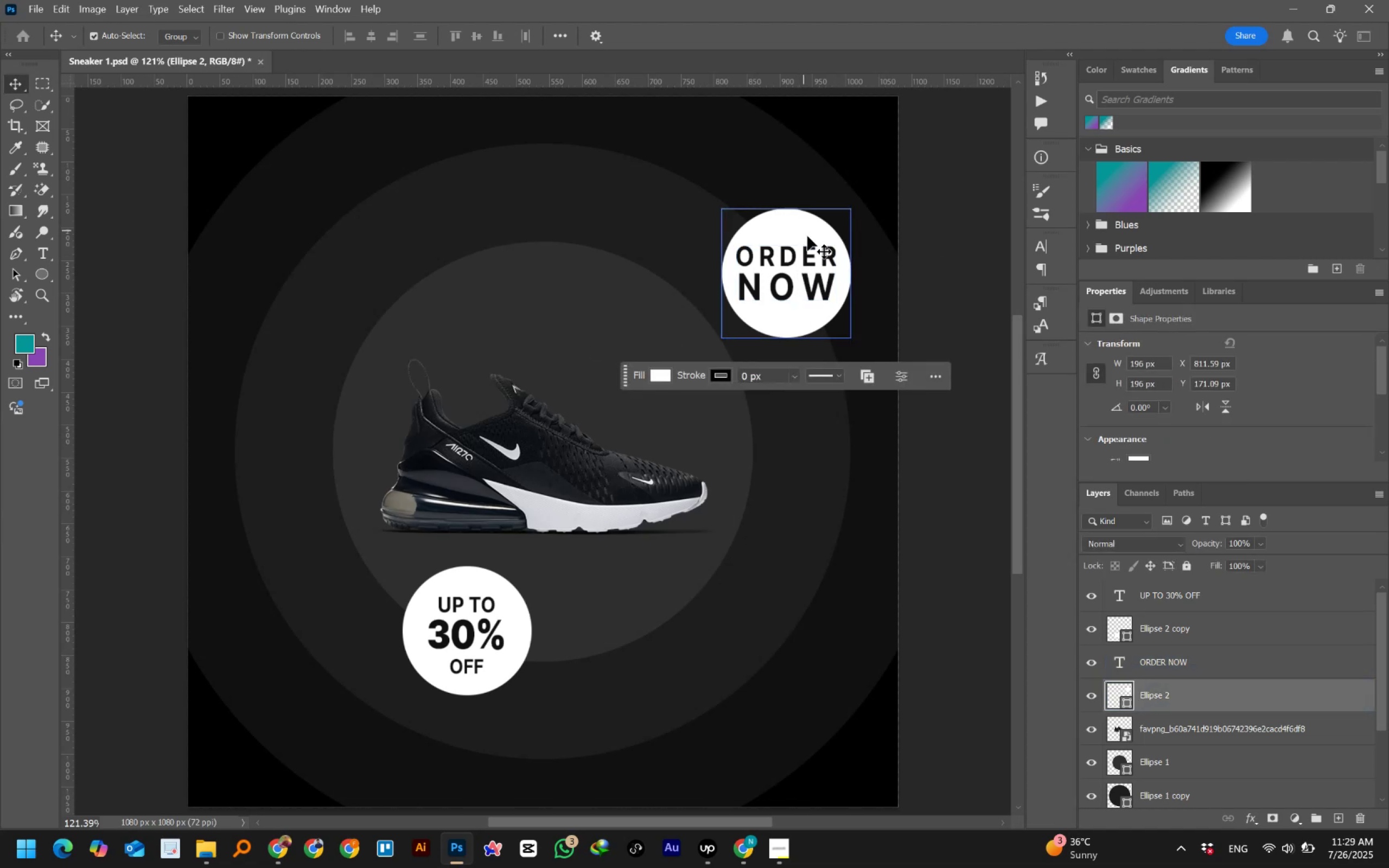 
hold_key(key=ShiftLeft, duration=0.84)
left_click([1170, 662])
 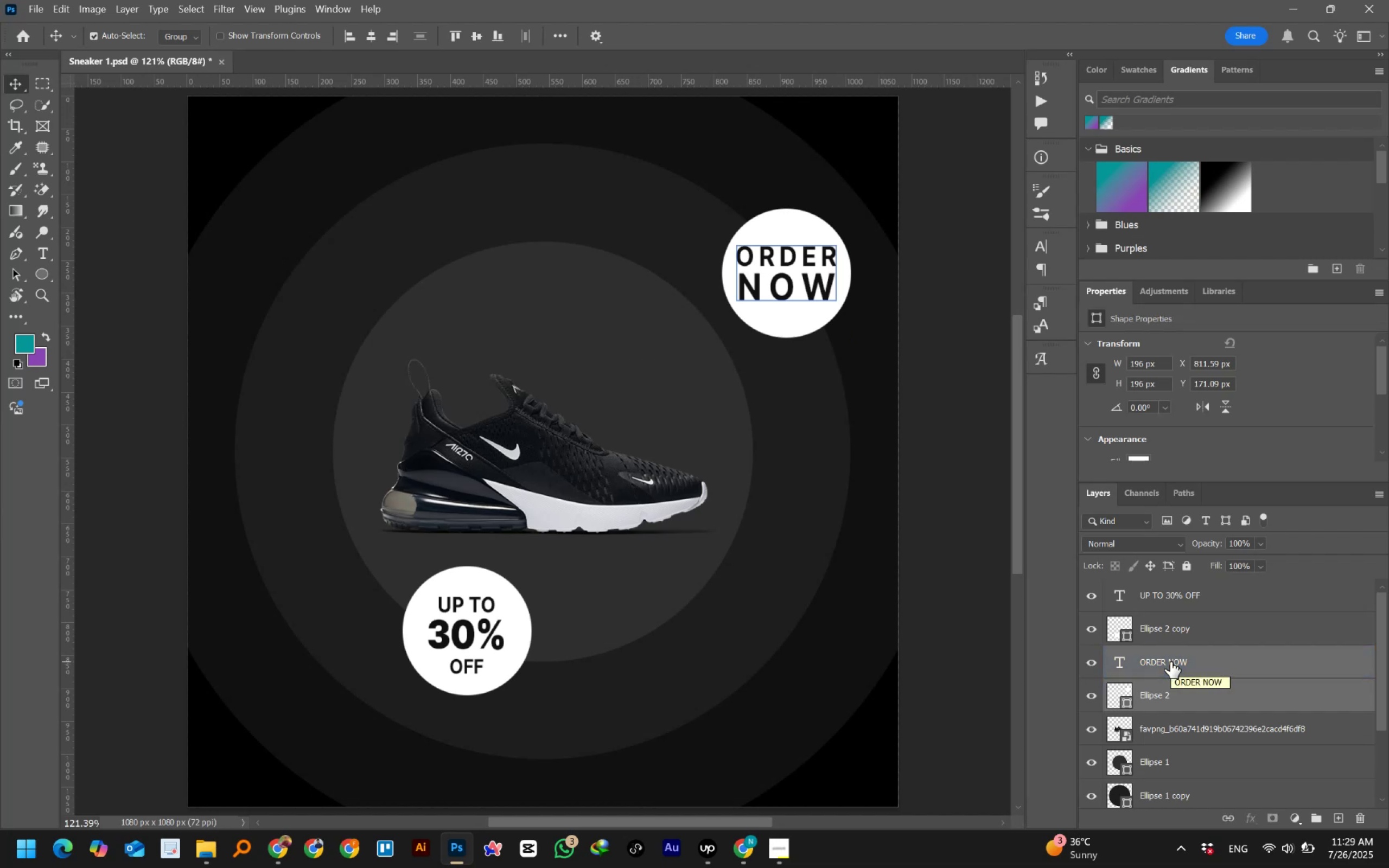 
hold_key(key=ControlLeft, duration=0.85)
 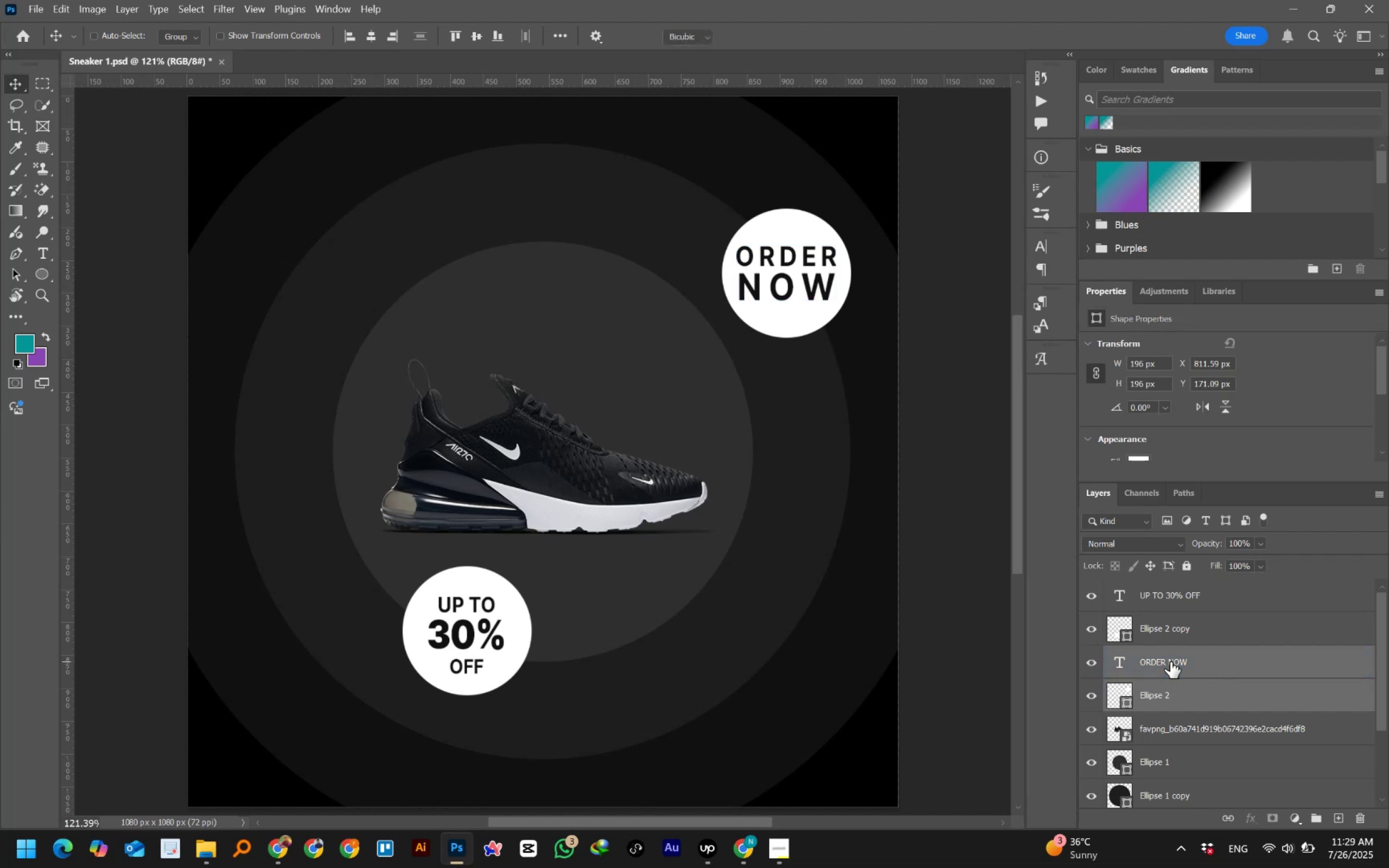 
hold_key(key=T, duration=0.39)
 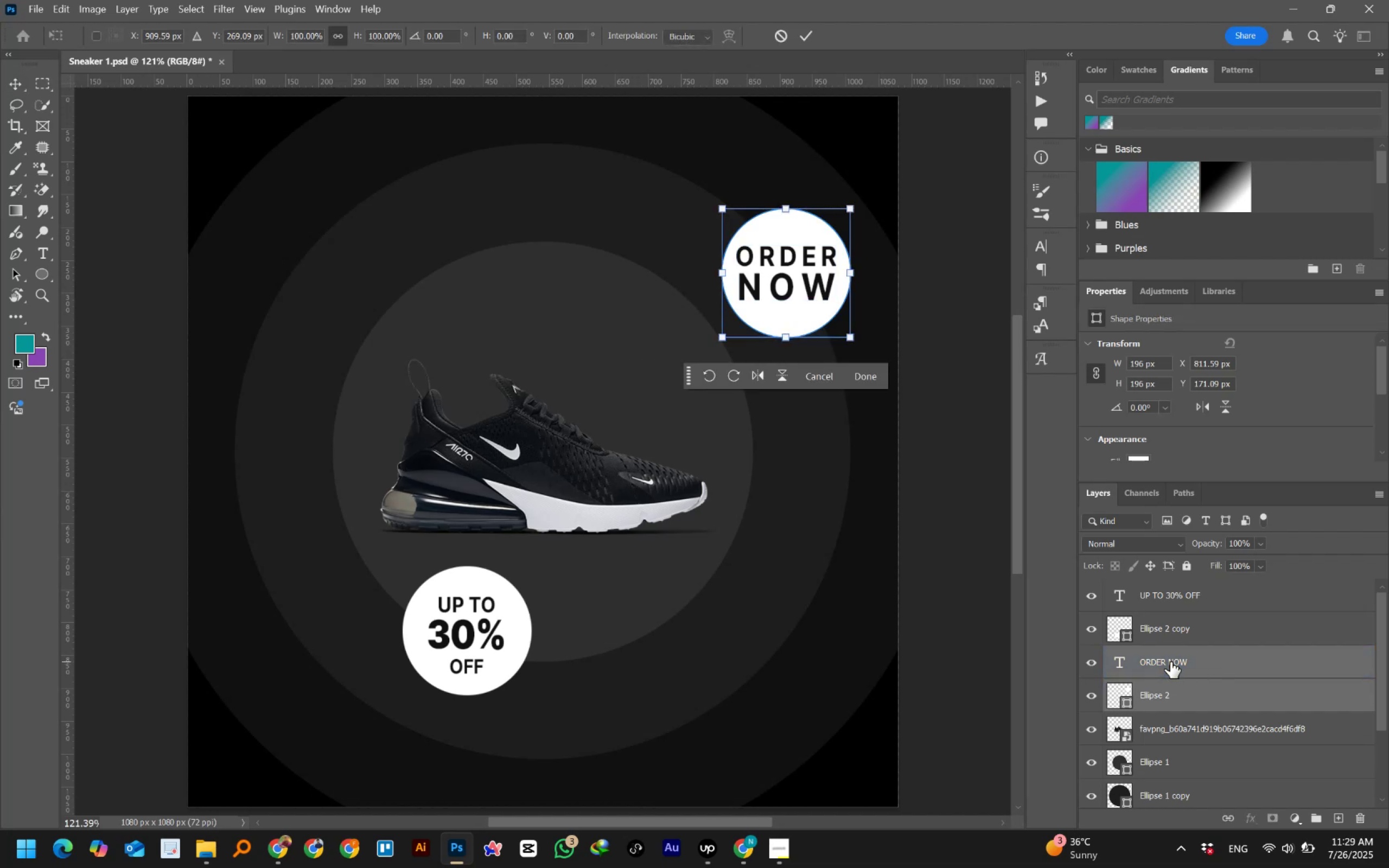 
wait(8.97)
 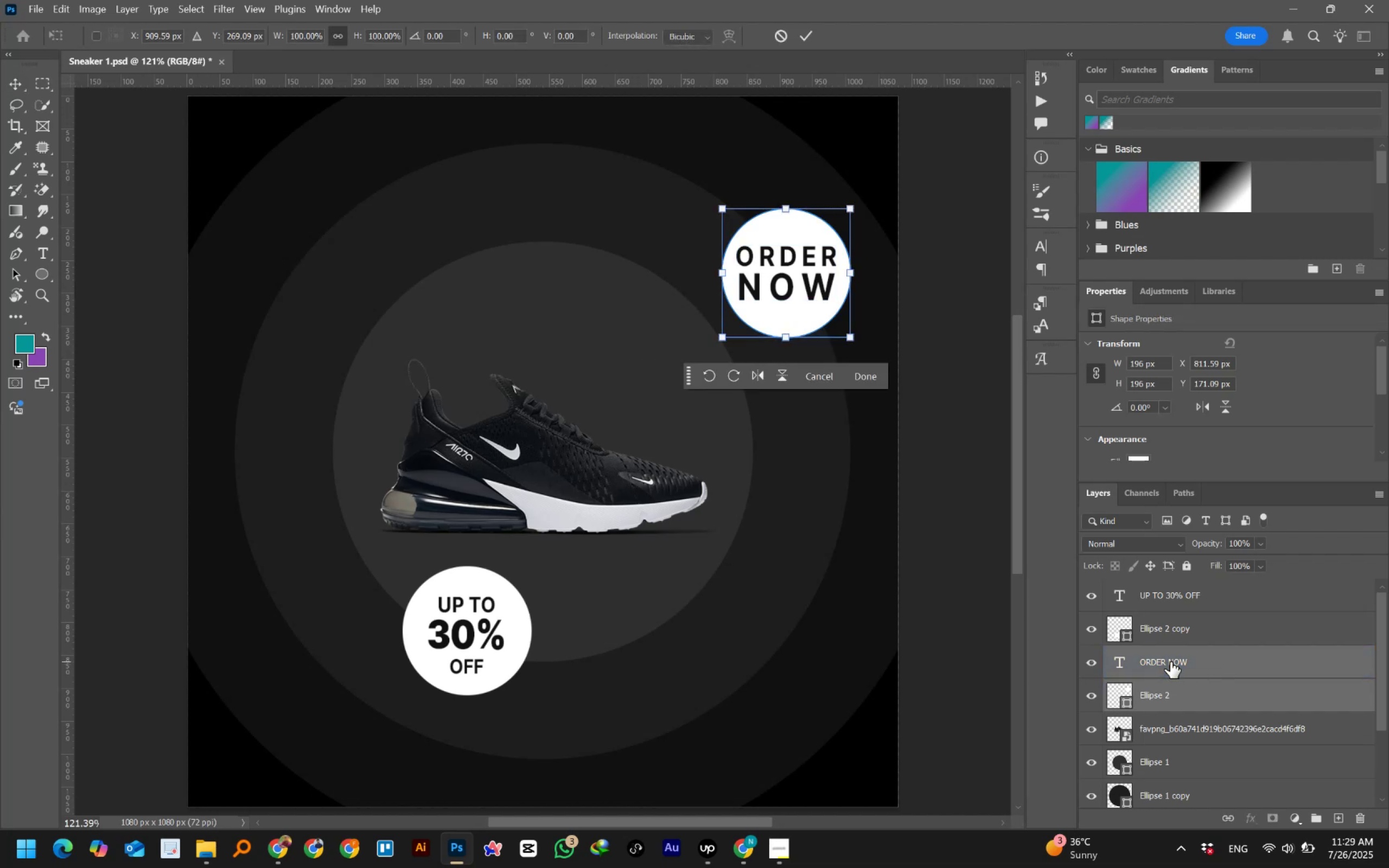 
hold_key(key=AltLeft, duration=1.52)
 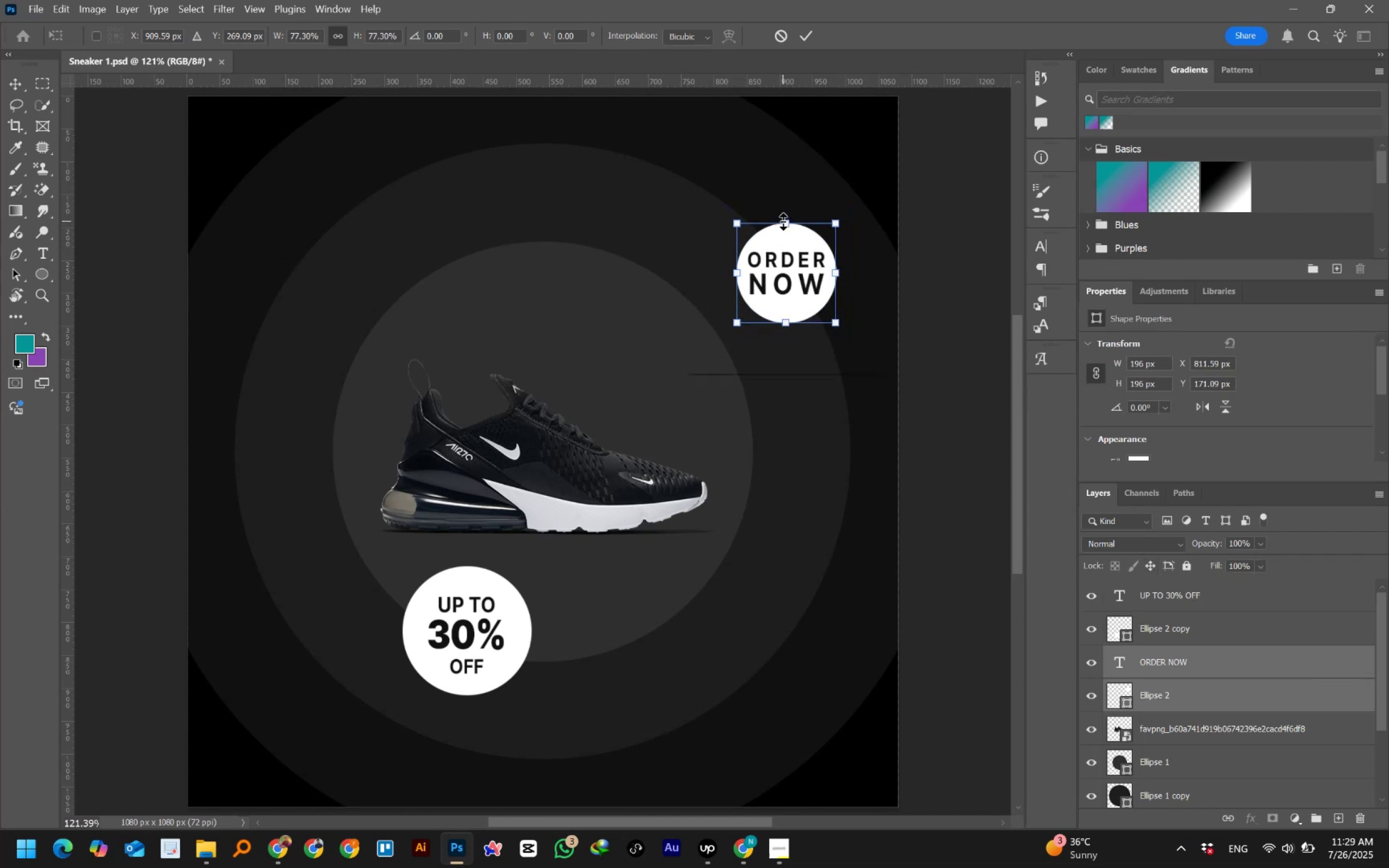 
hold_key(key=AltLeft, duration=1.52)
 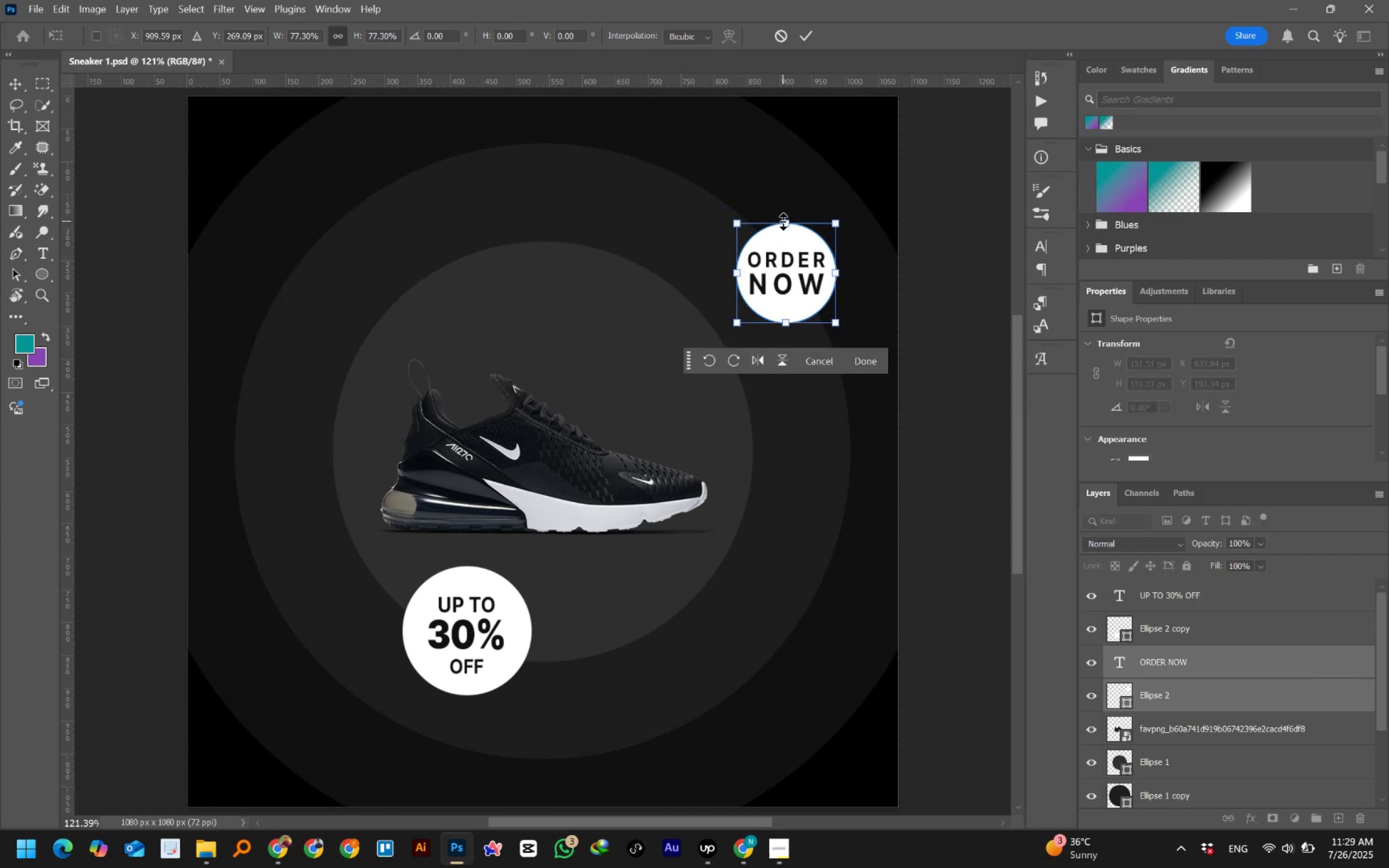 
hold_key(key=AltLeft, duration=1.14)
 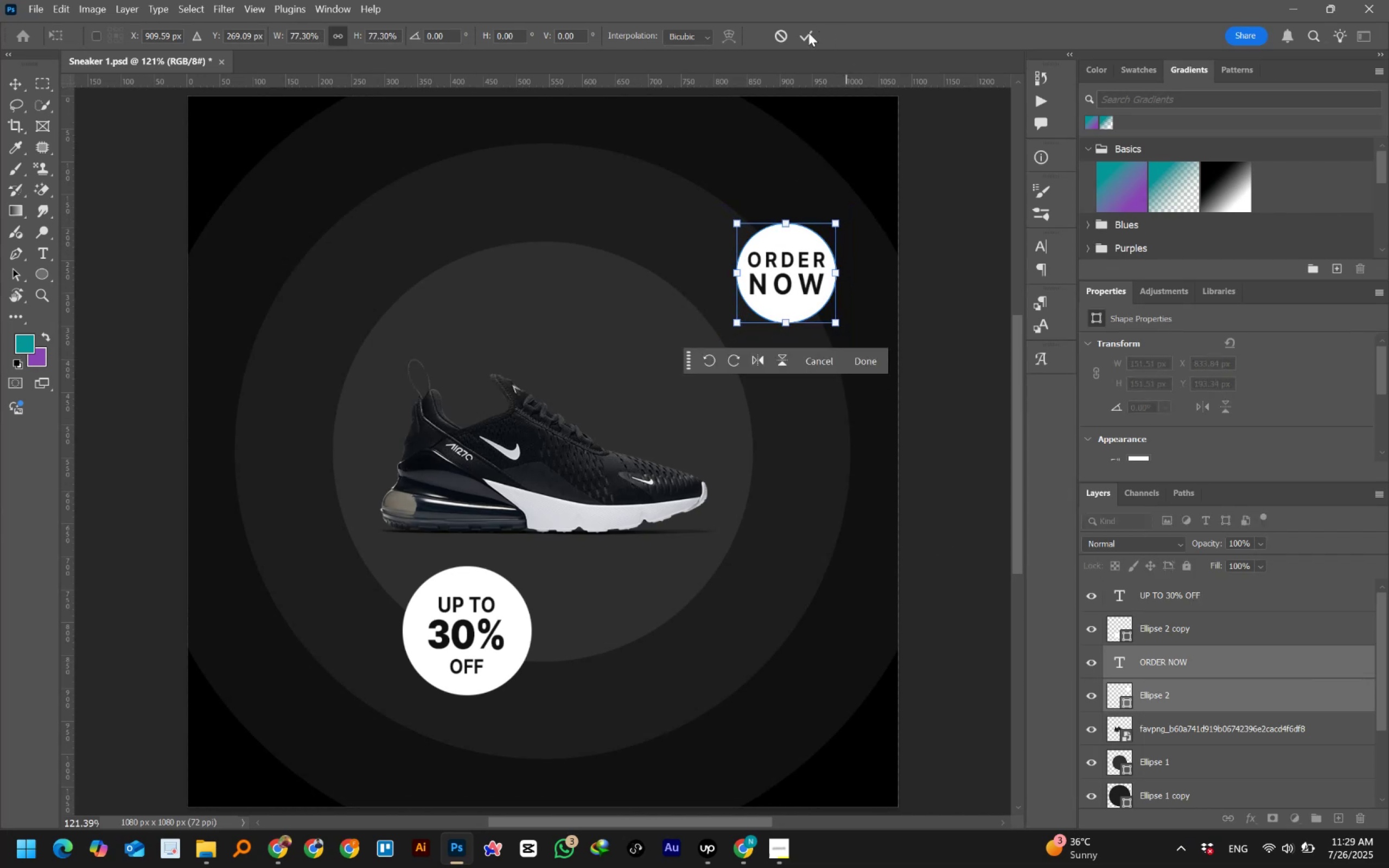 
left_click([804, 35])
 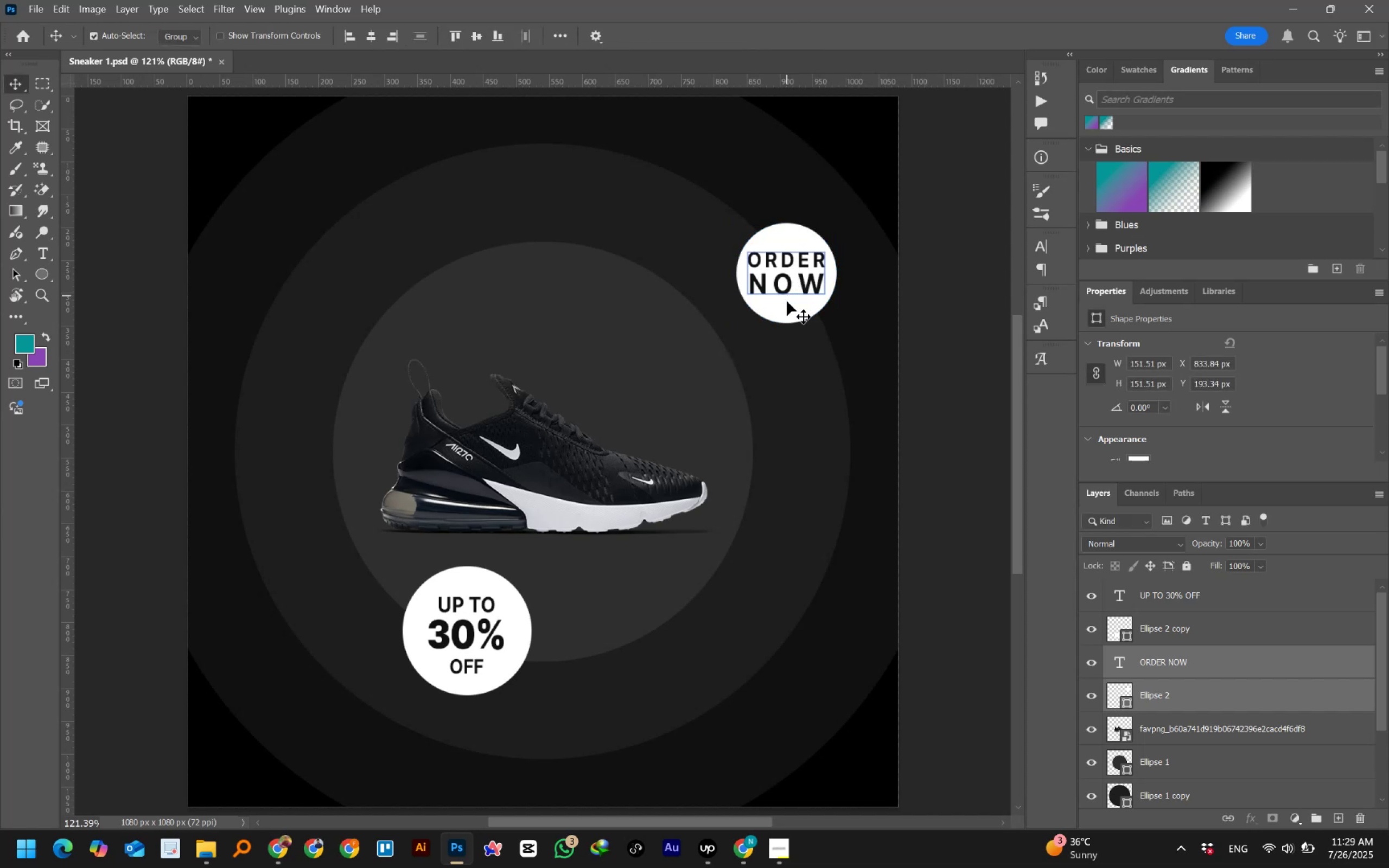 
key(Control+T)
 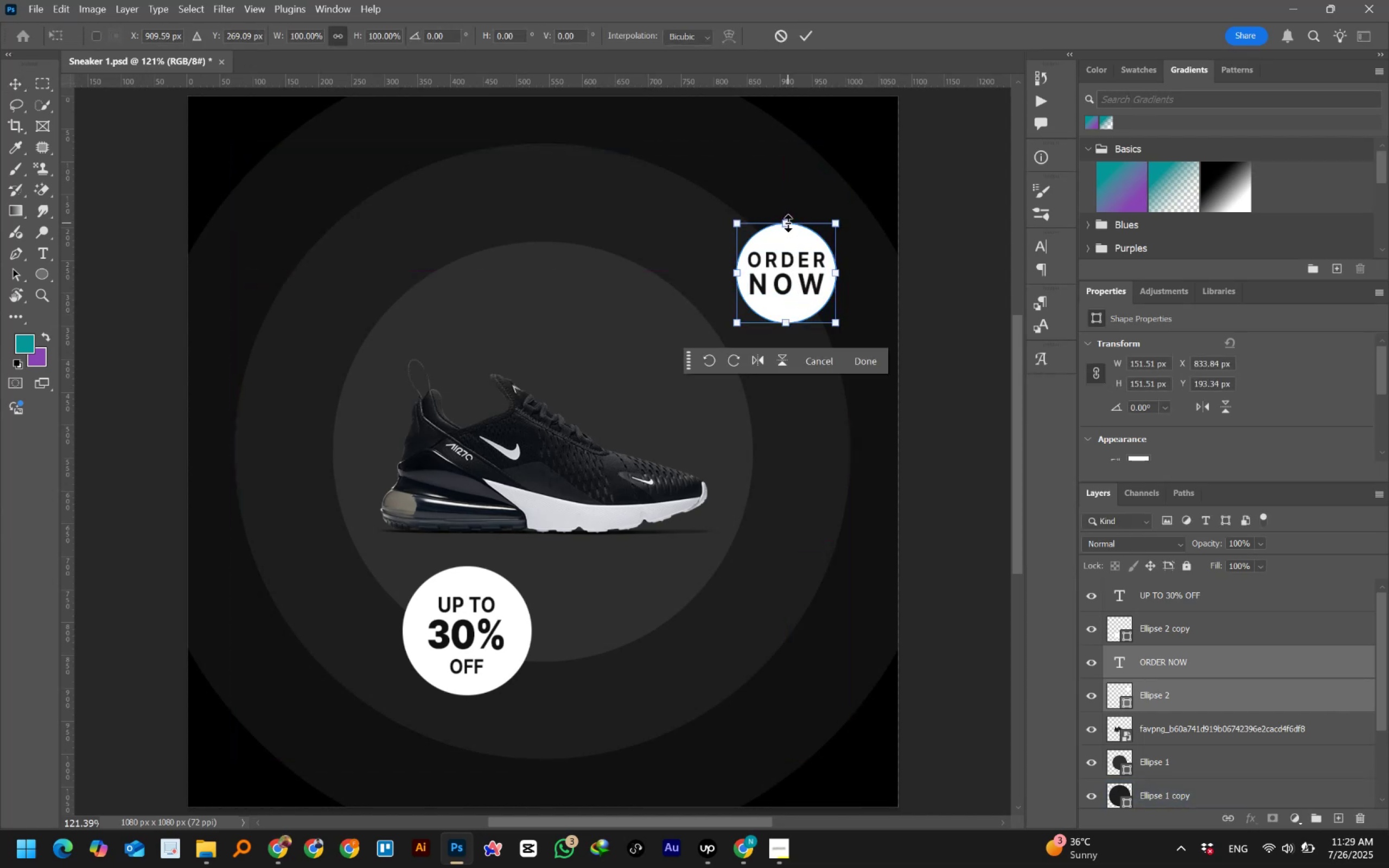 
hold_key(key=AltLeft, duration=1.5)
 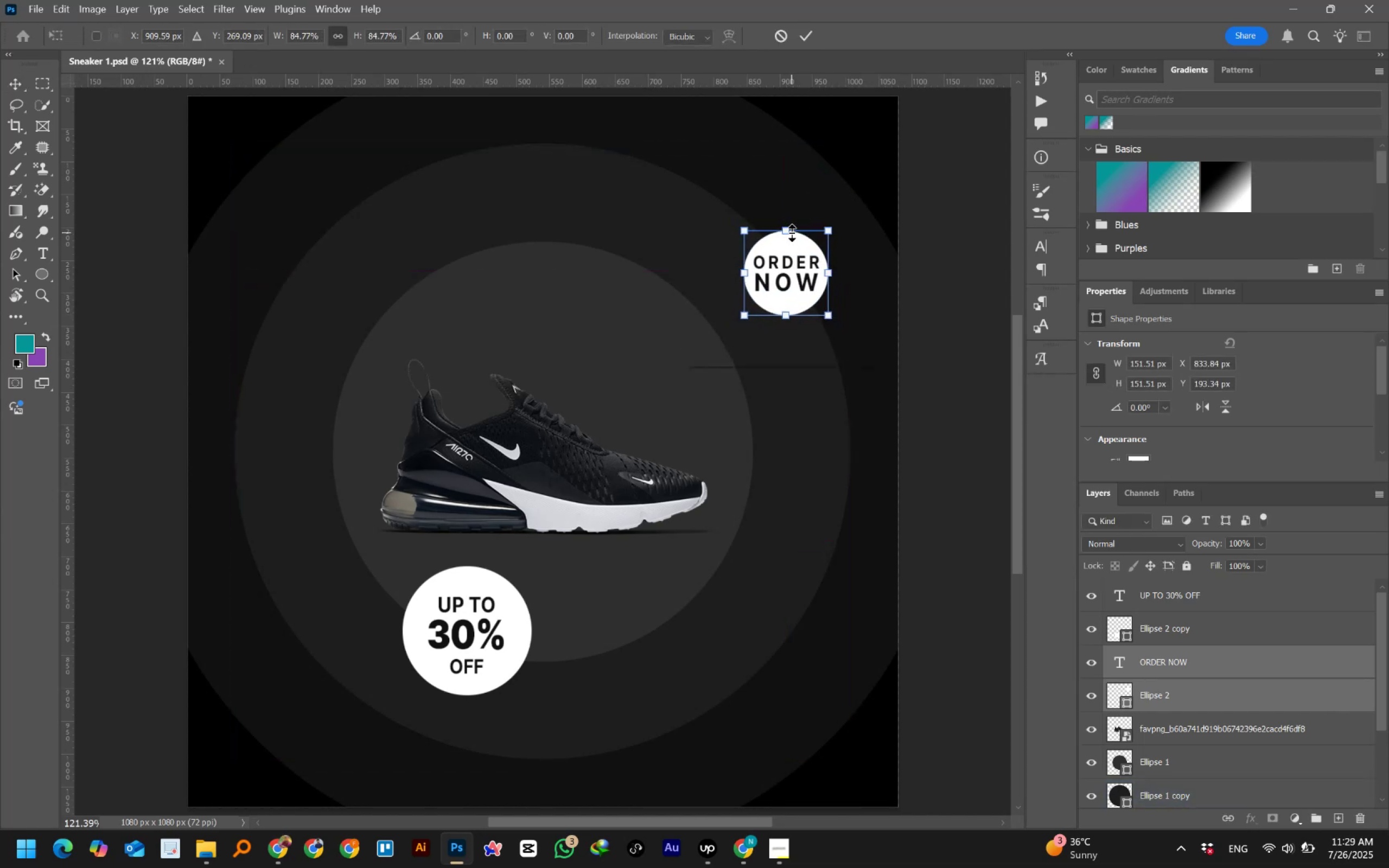 
key(Alt+AltLeft)
 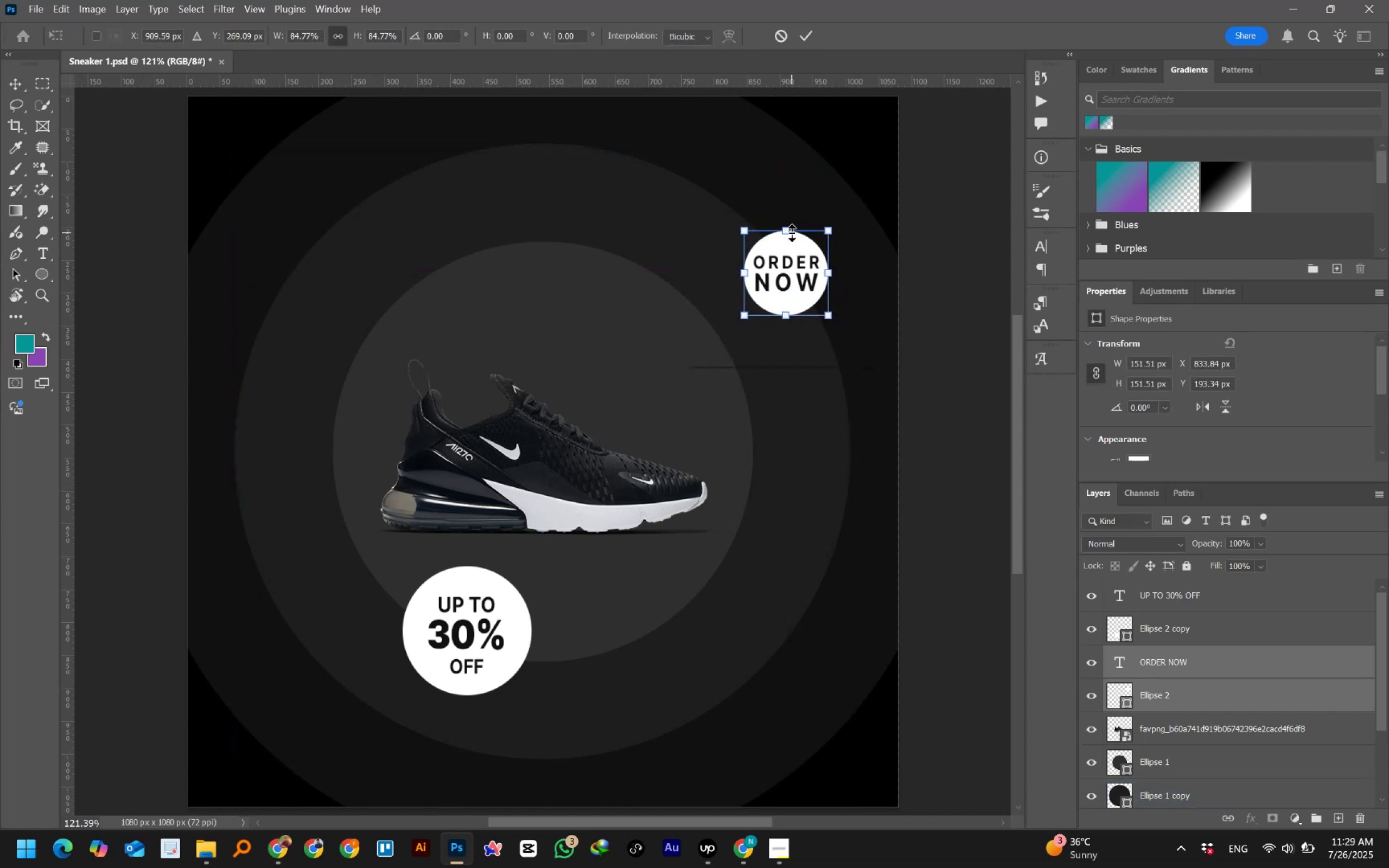 
key(Alt+AltLeft)
 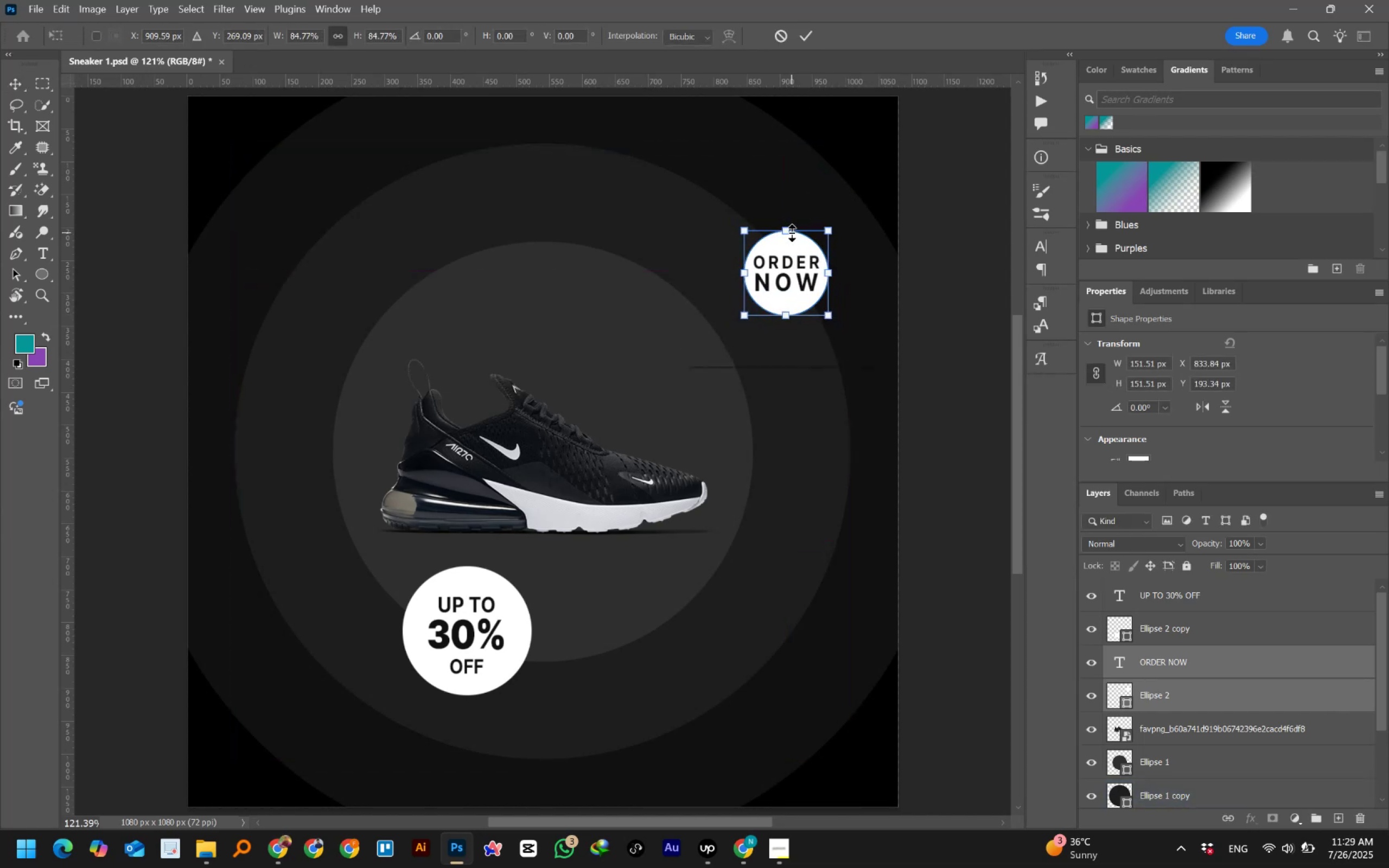 
key(Alt+AltLeft)
 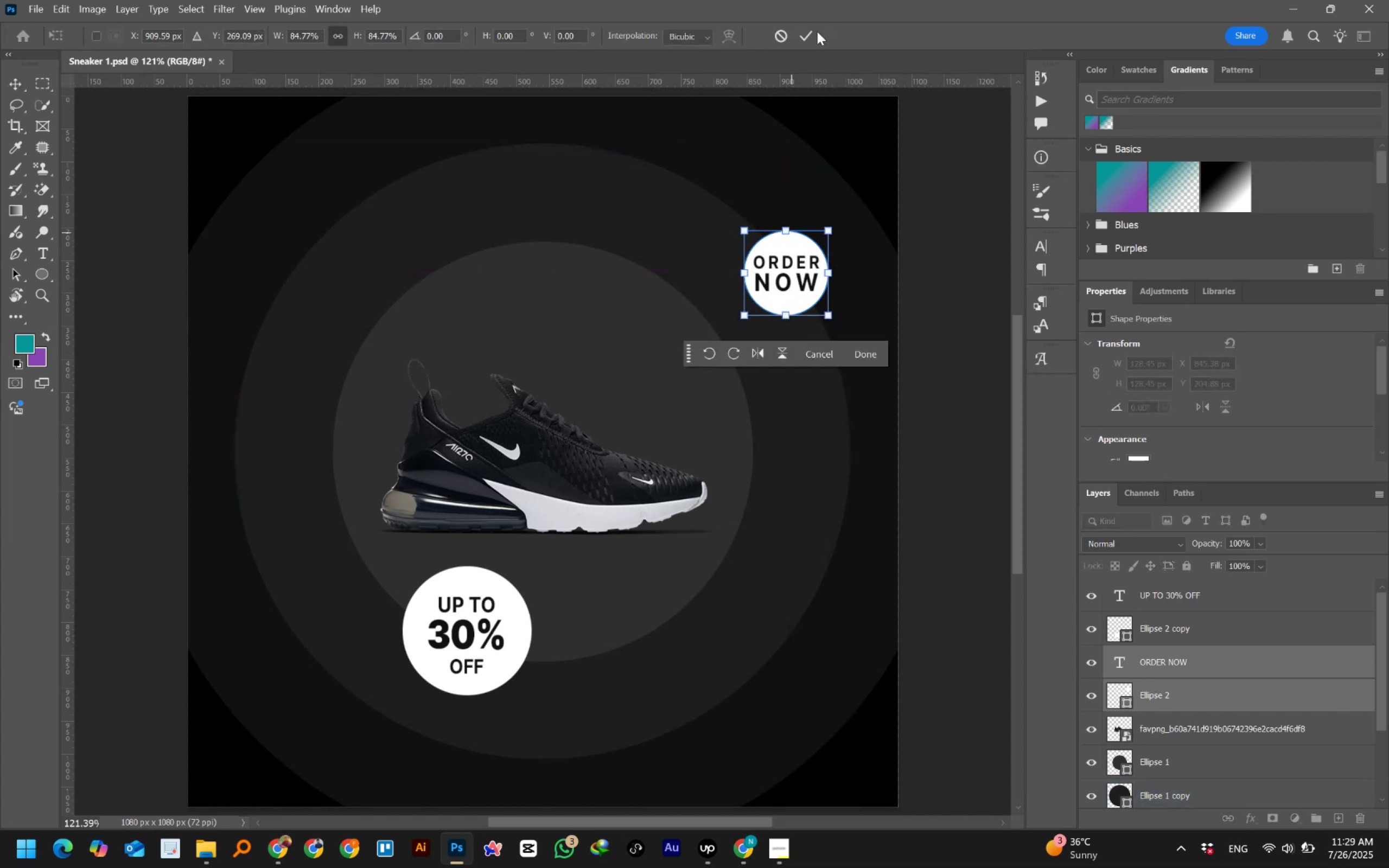 
left_click([807, 33])
 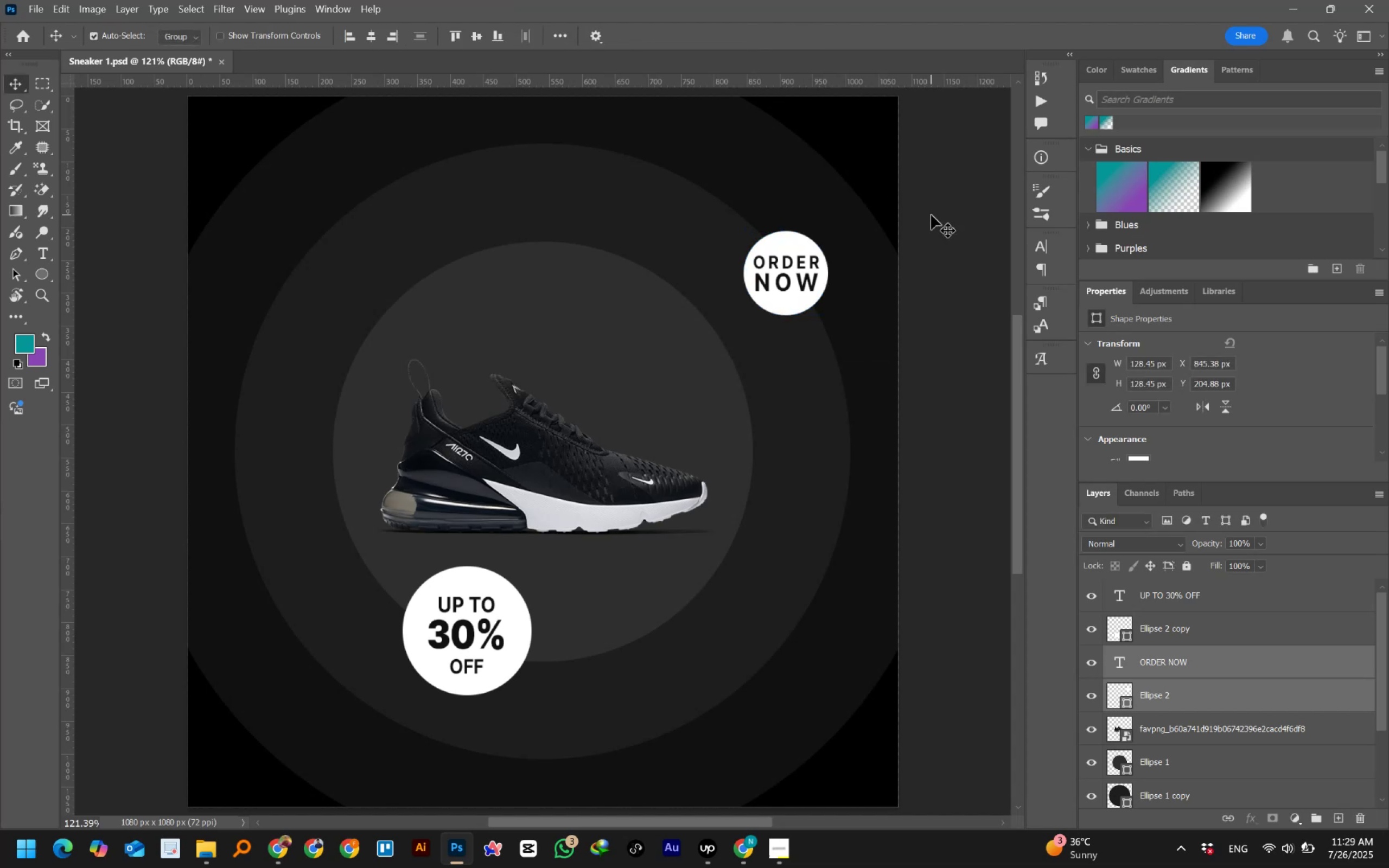 
left_click([931, 215])
 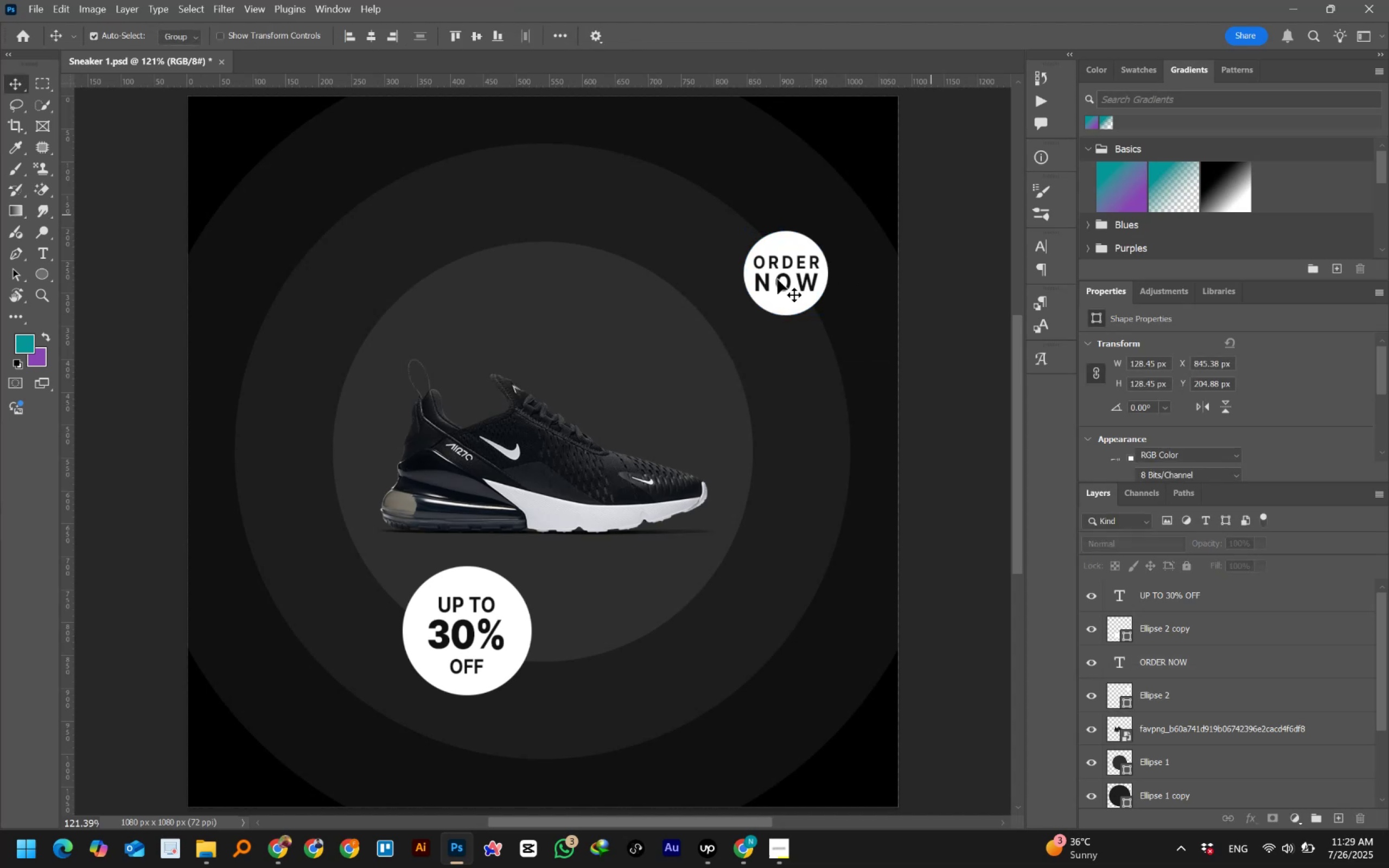 
double_click([778, 279])
 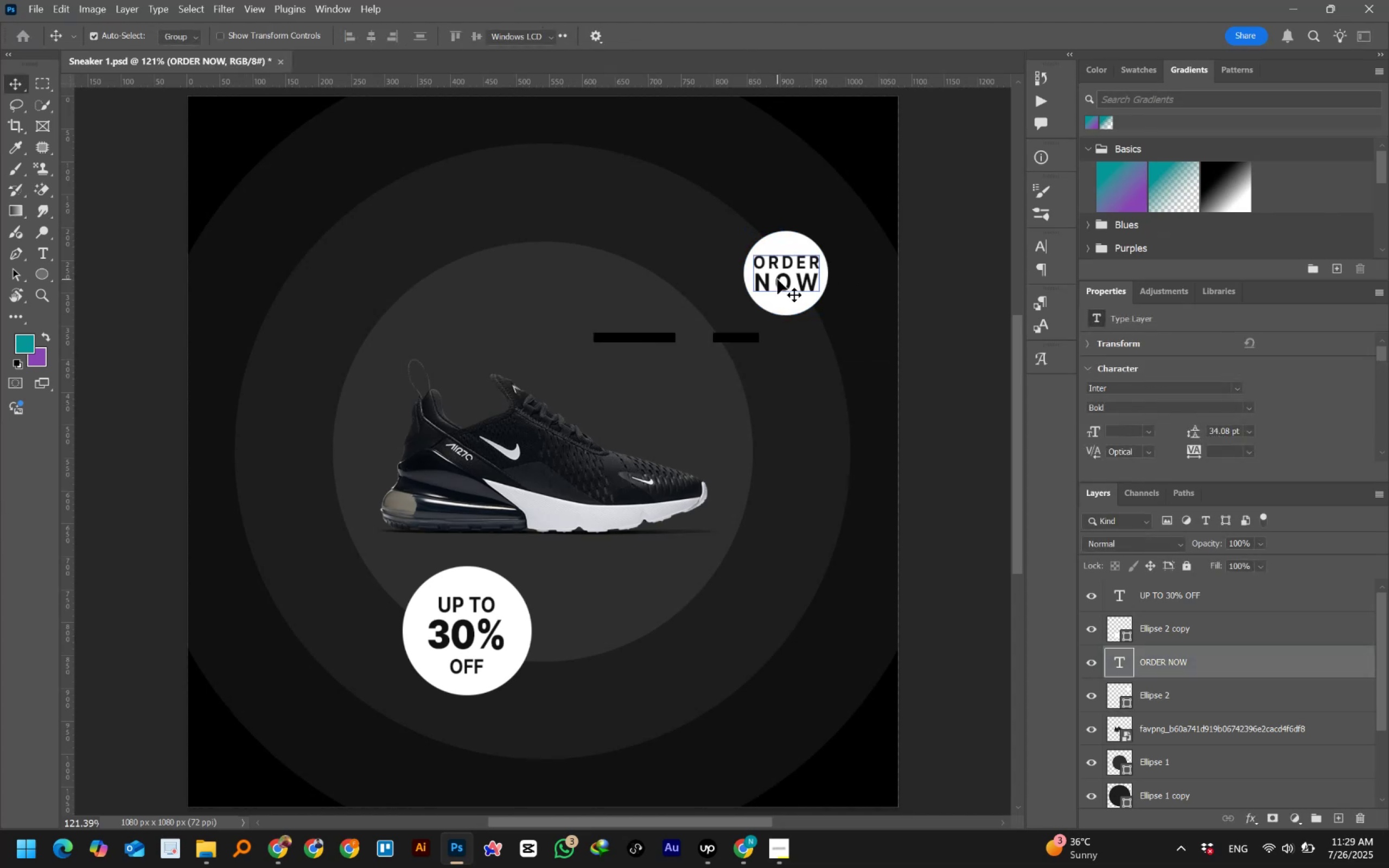 
left_click([778, 279])
 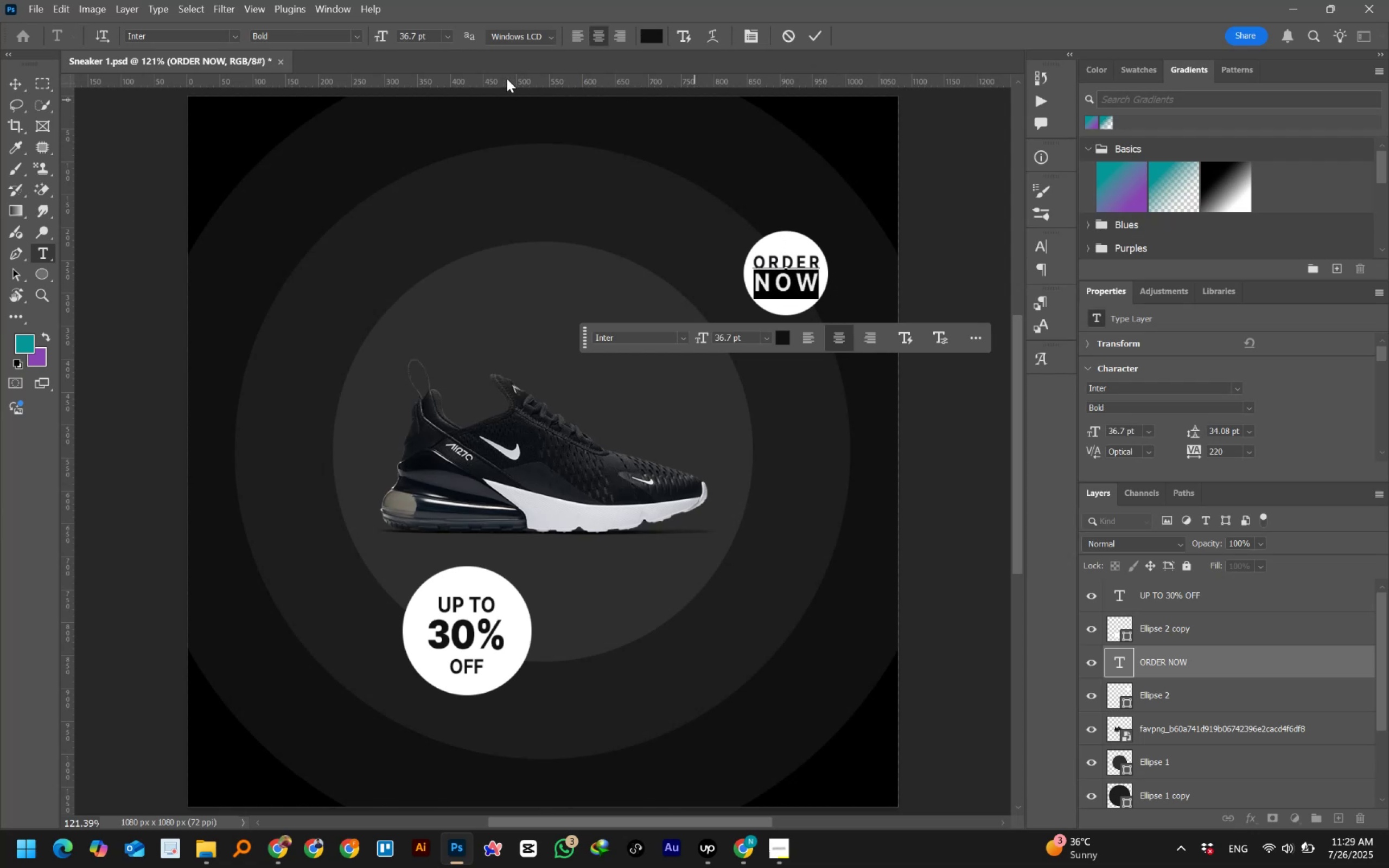 
left_click([353, 33])
 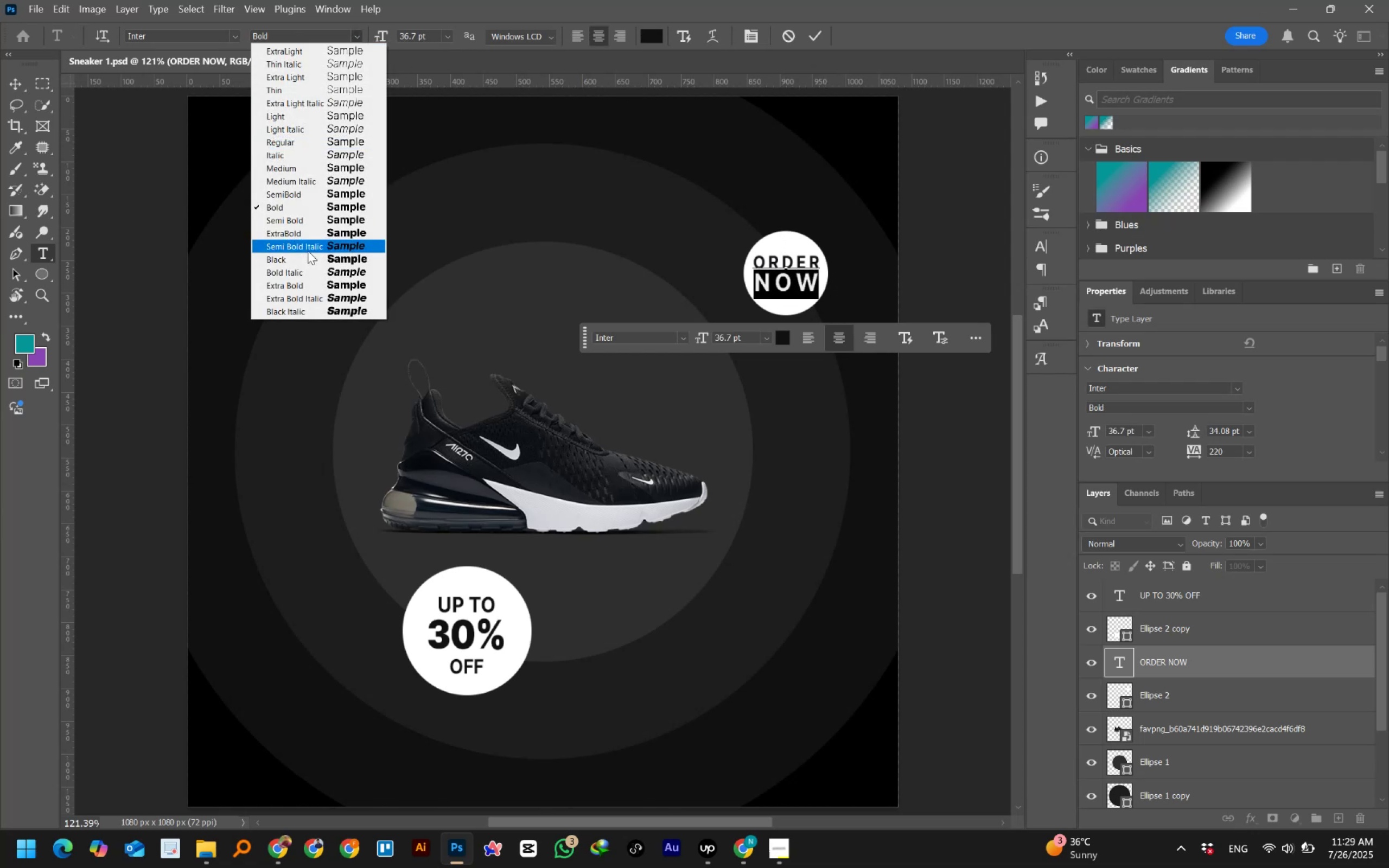 
left_click([289, 262])
 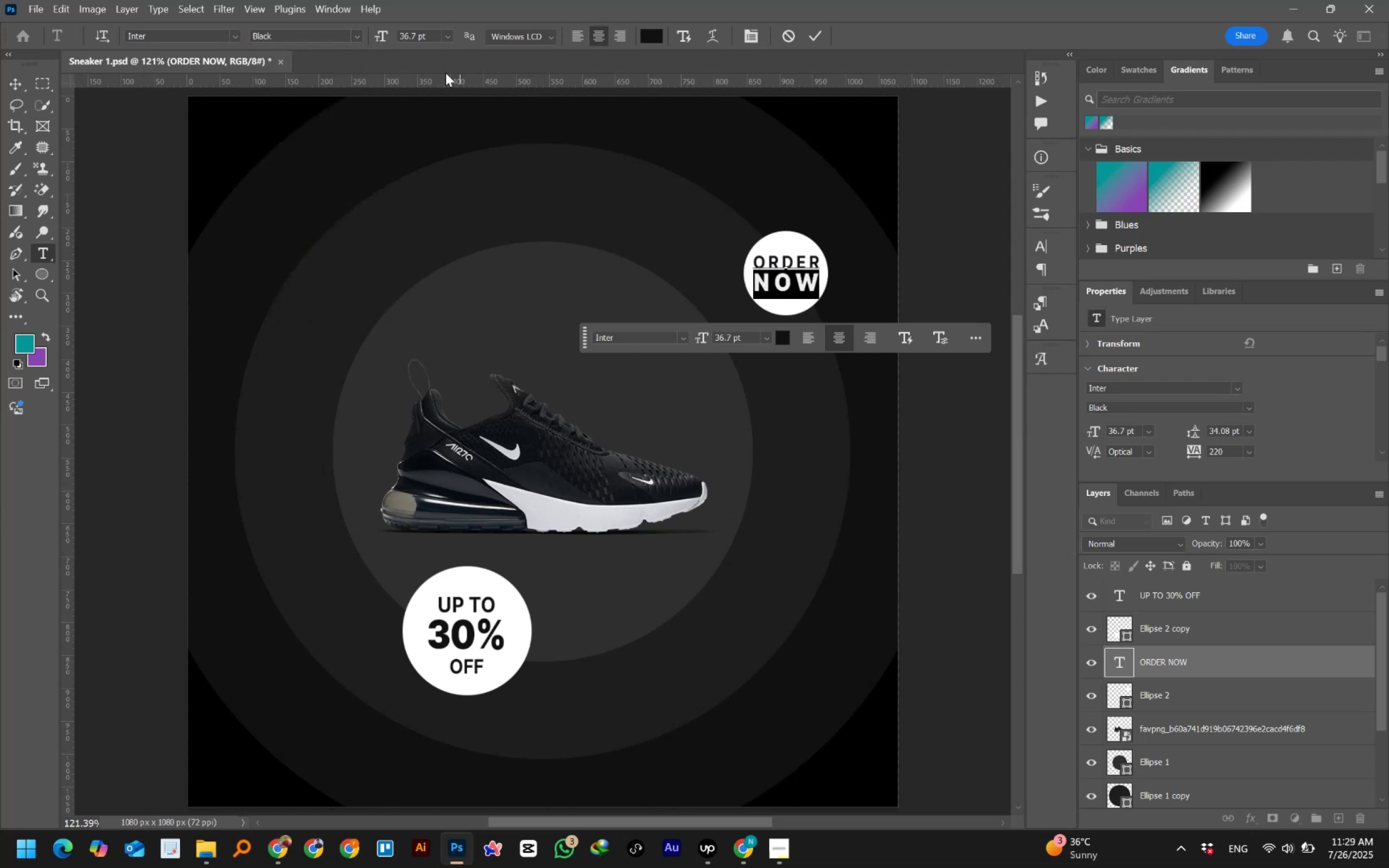 
left_click([413, 35])
 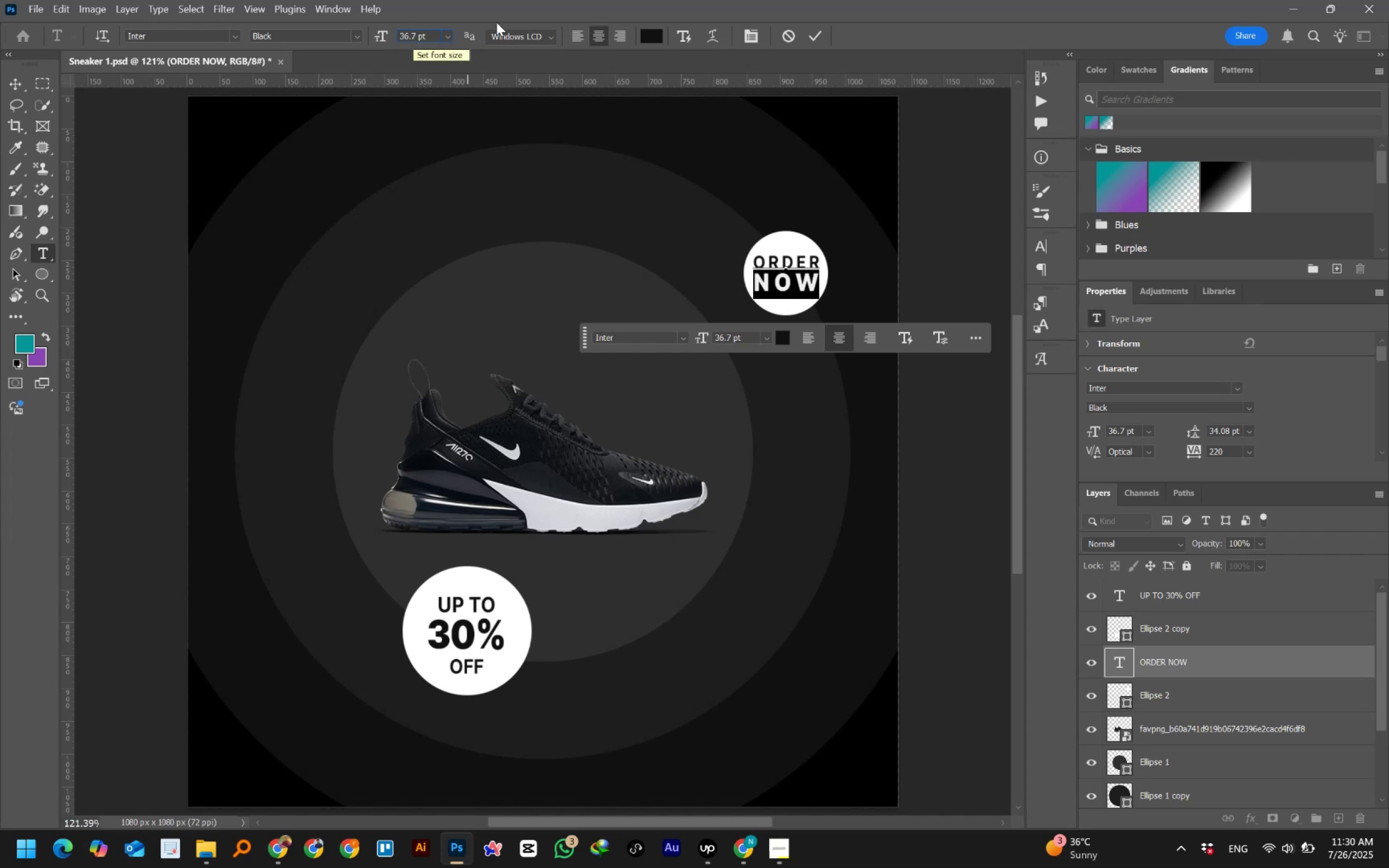 
left_click([813, 33])
 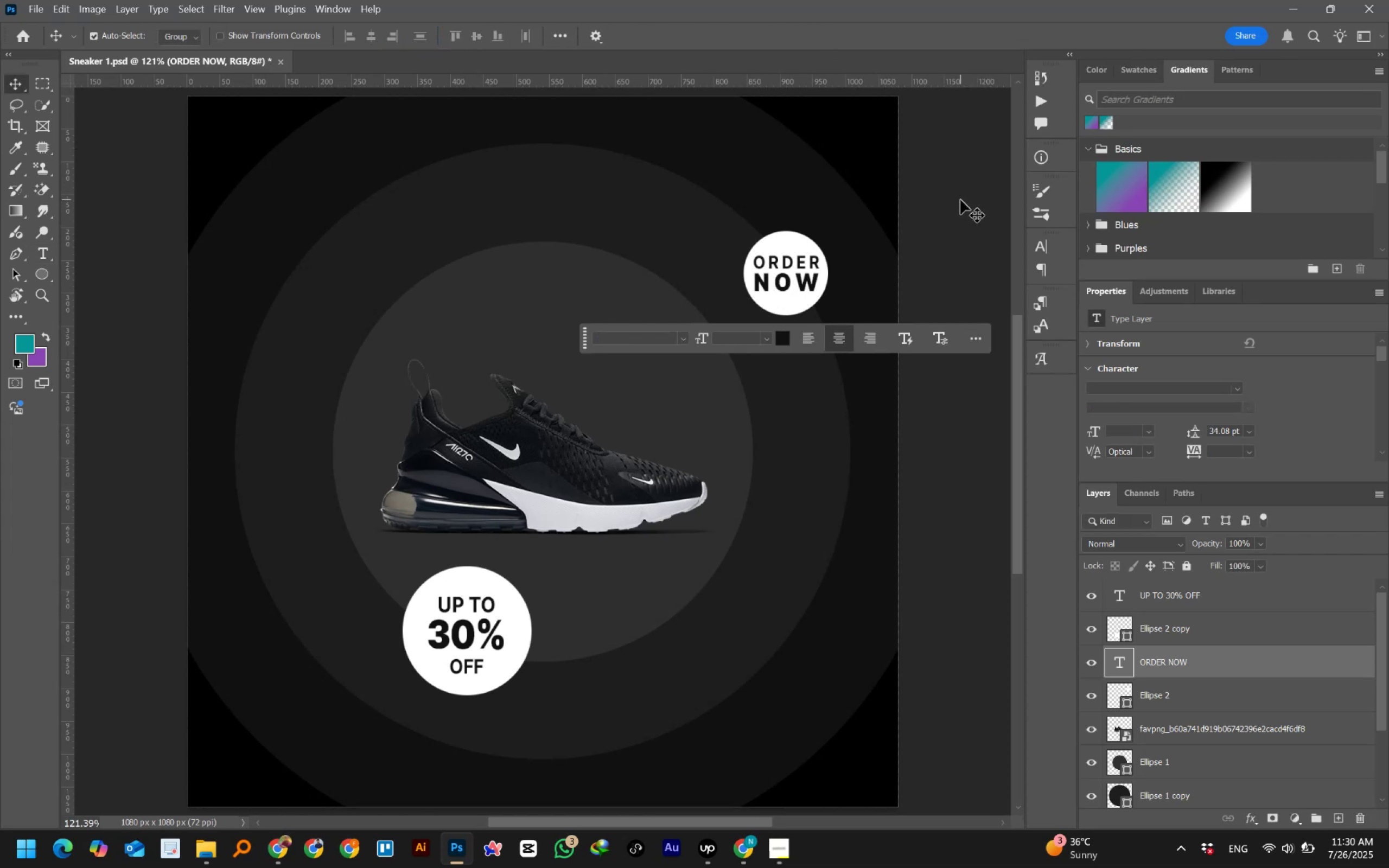 
left_click([960, 200])
 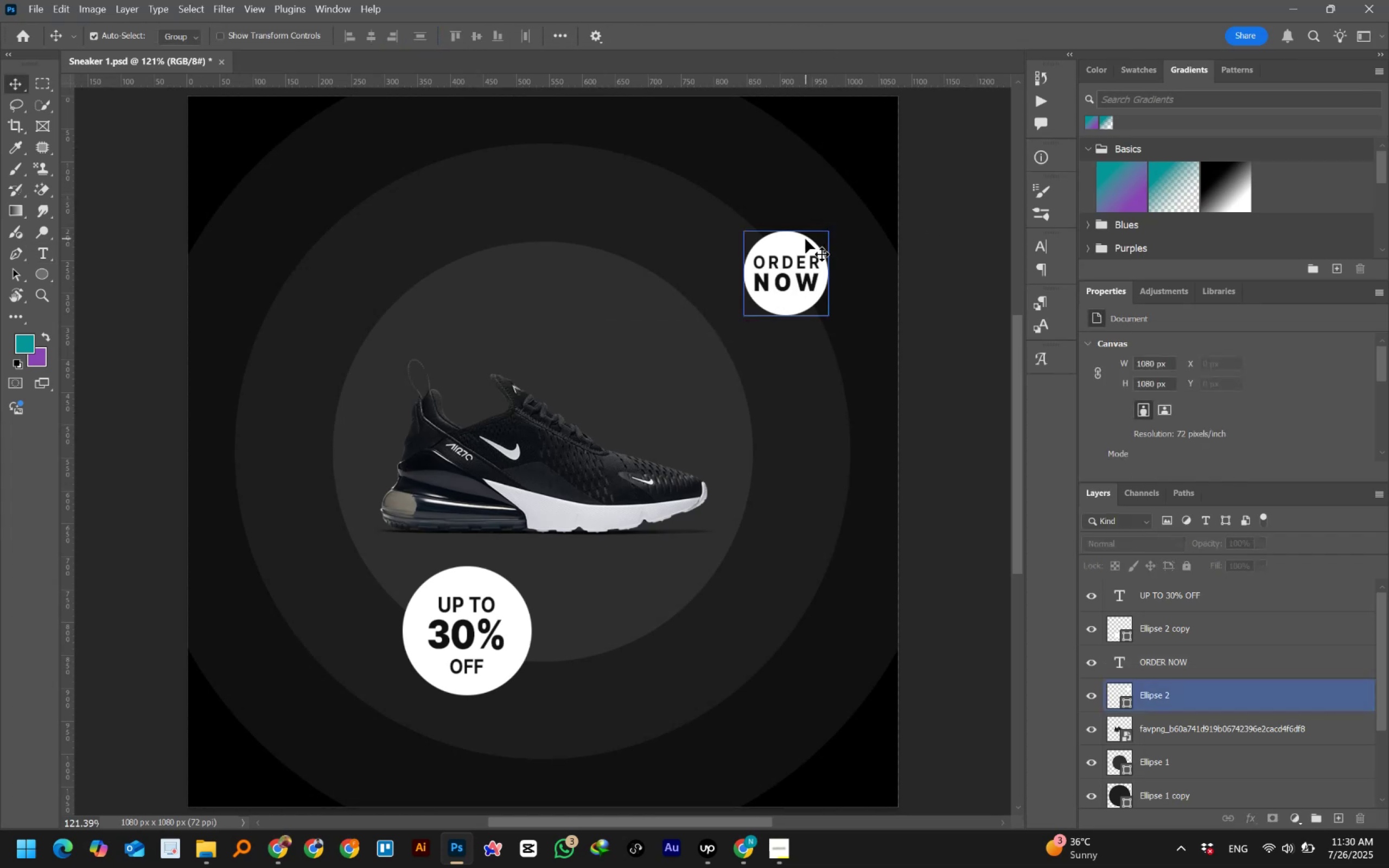 
left_click([787, 261])
 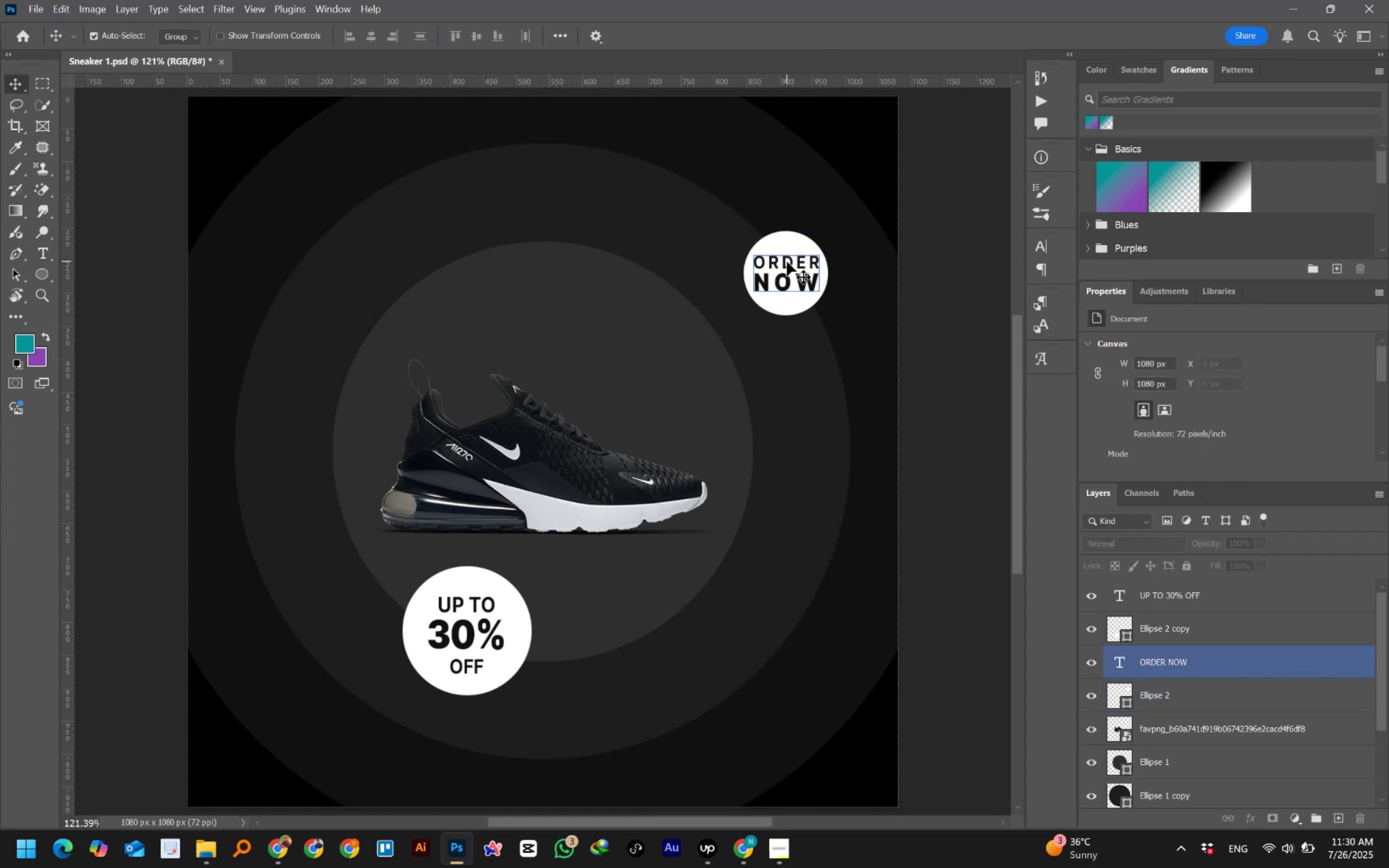 
key(Control+T)
 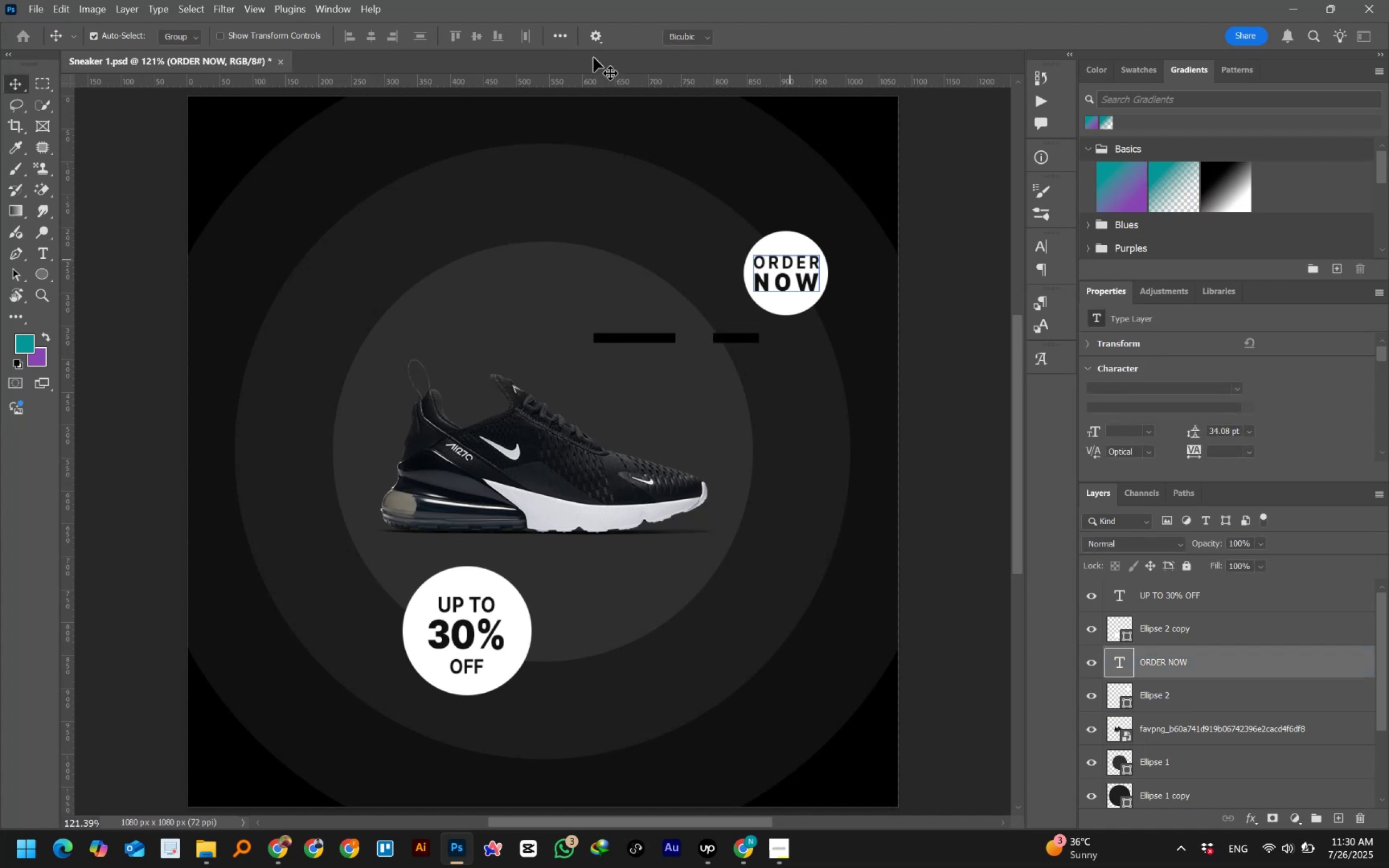 
left_click([939, 251])
 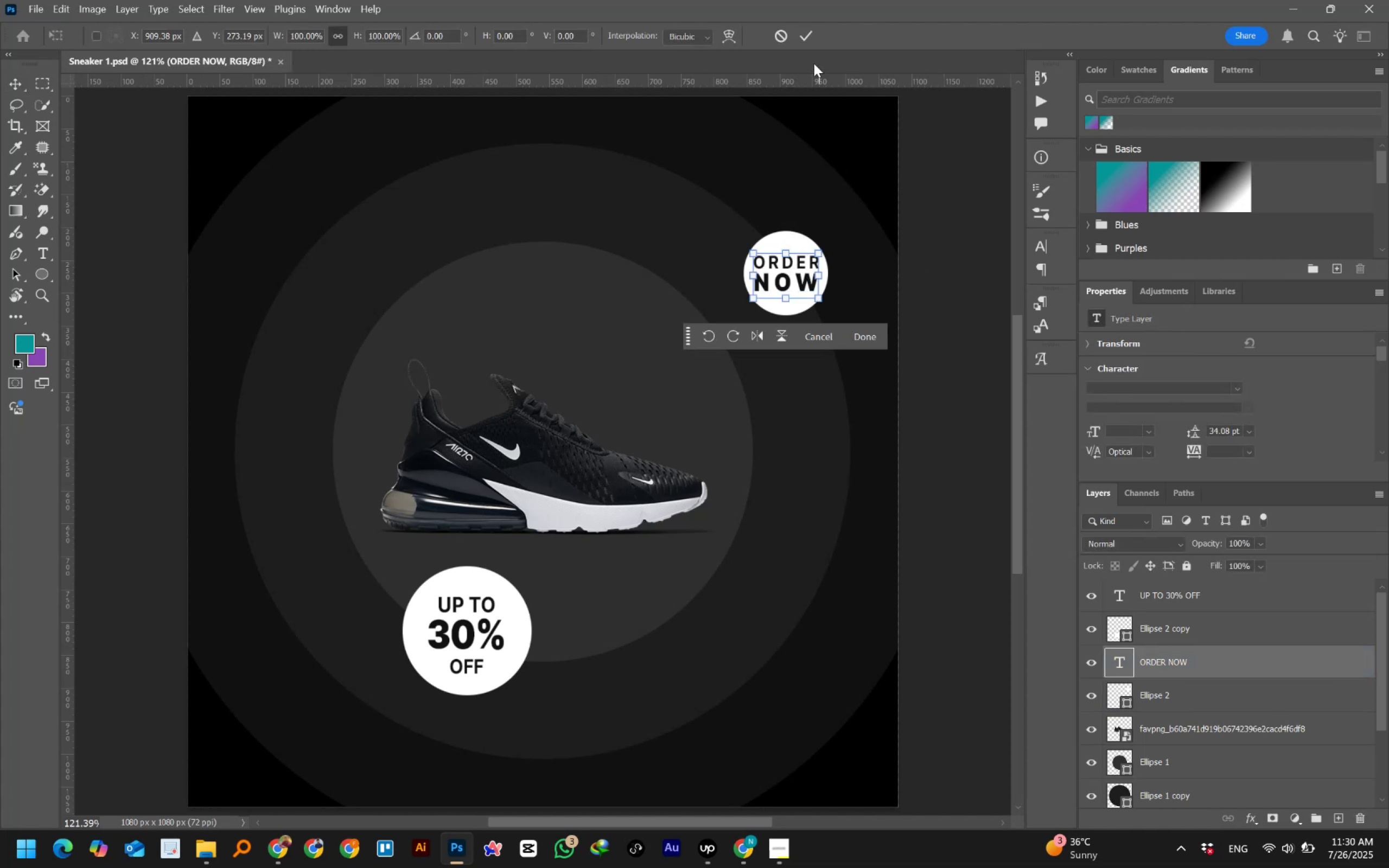 
left_click([780, 32])
 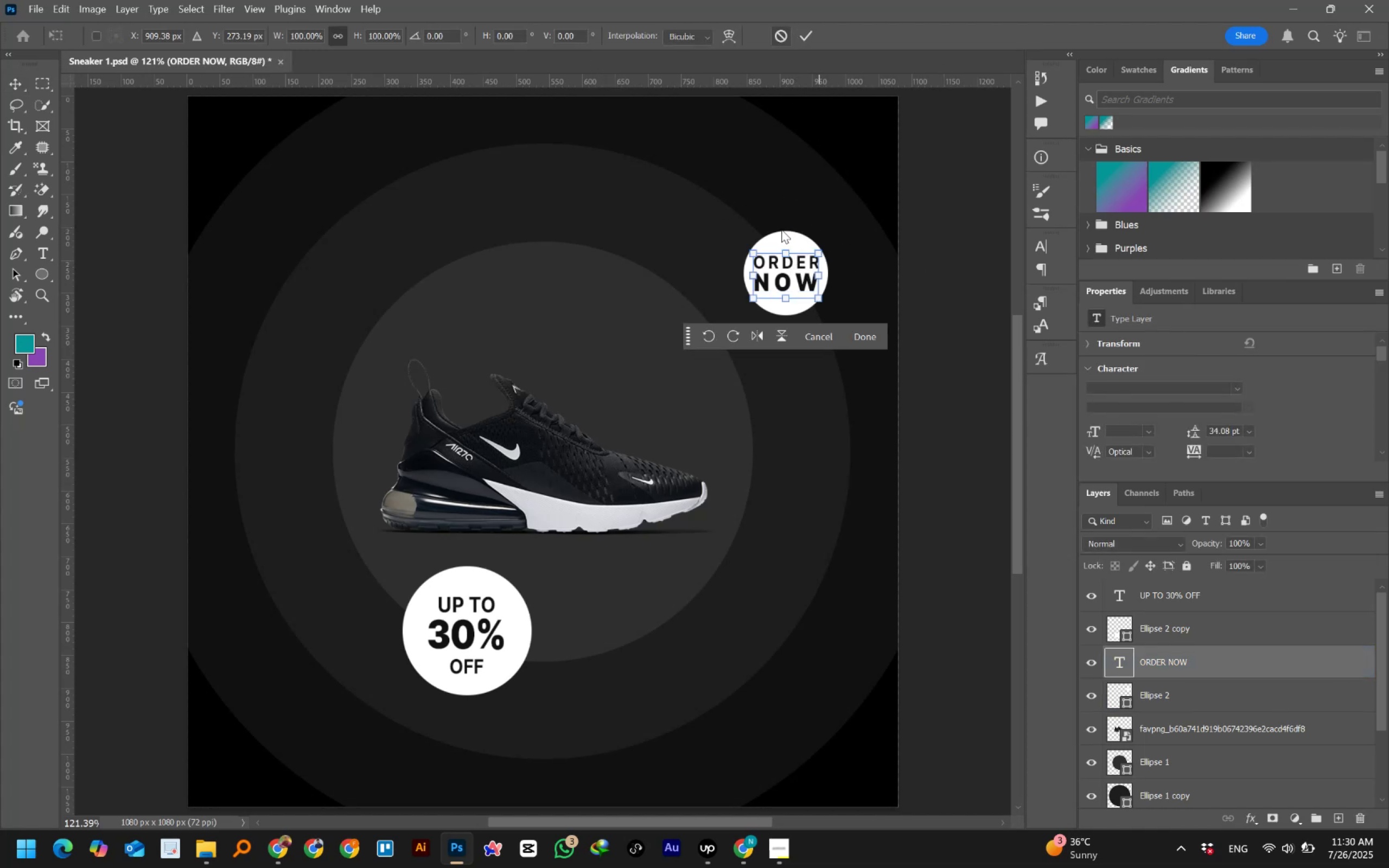 
left_click([782, 237])
 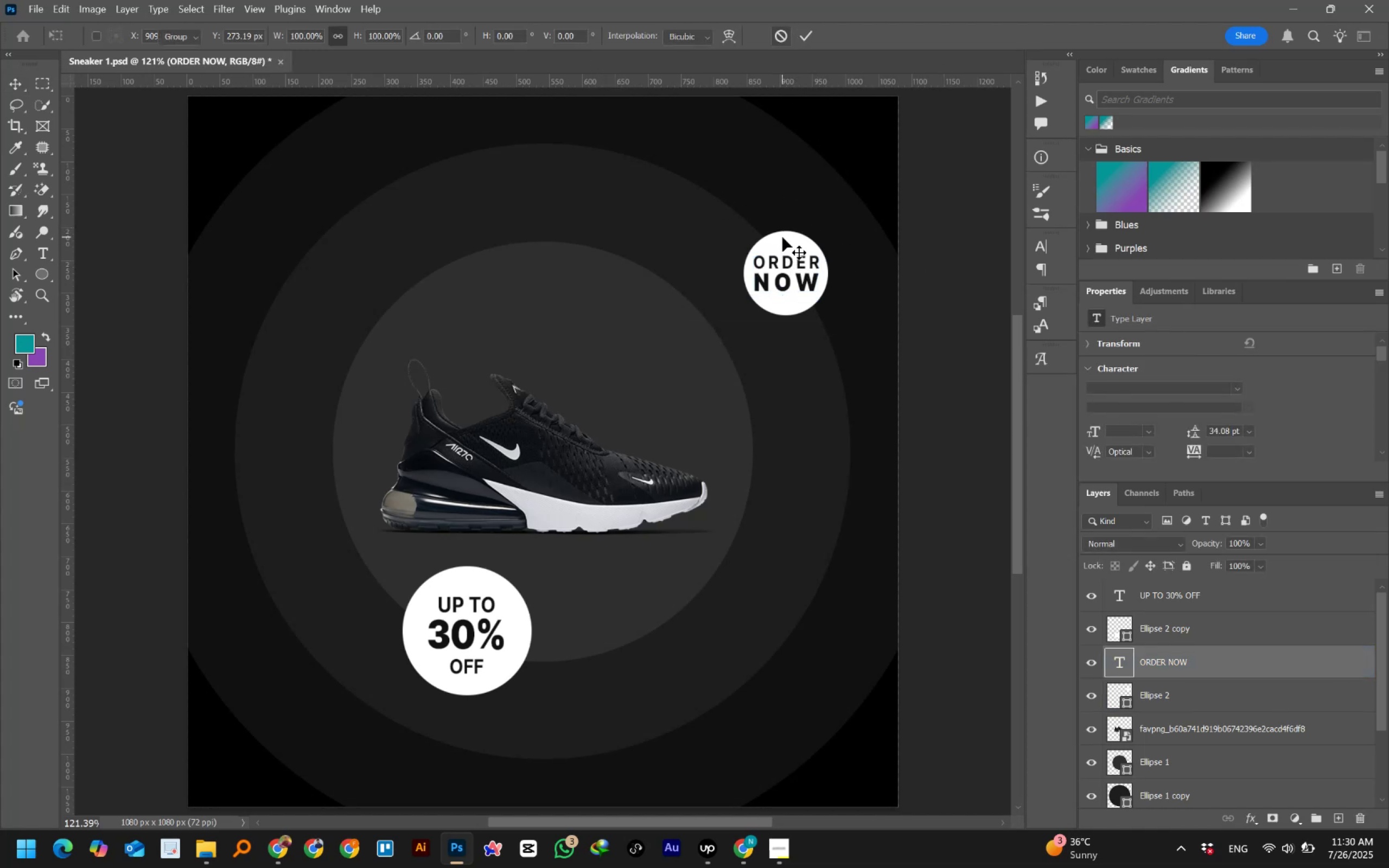 
key(Control+T)
 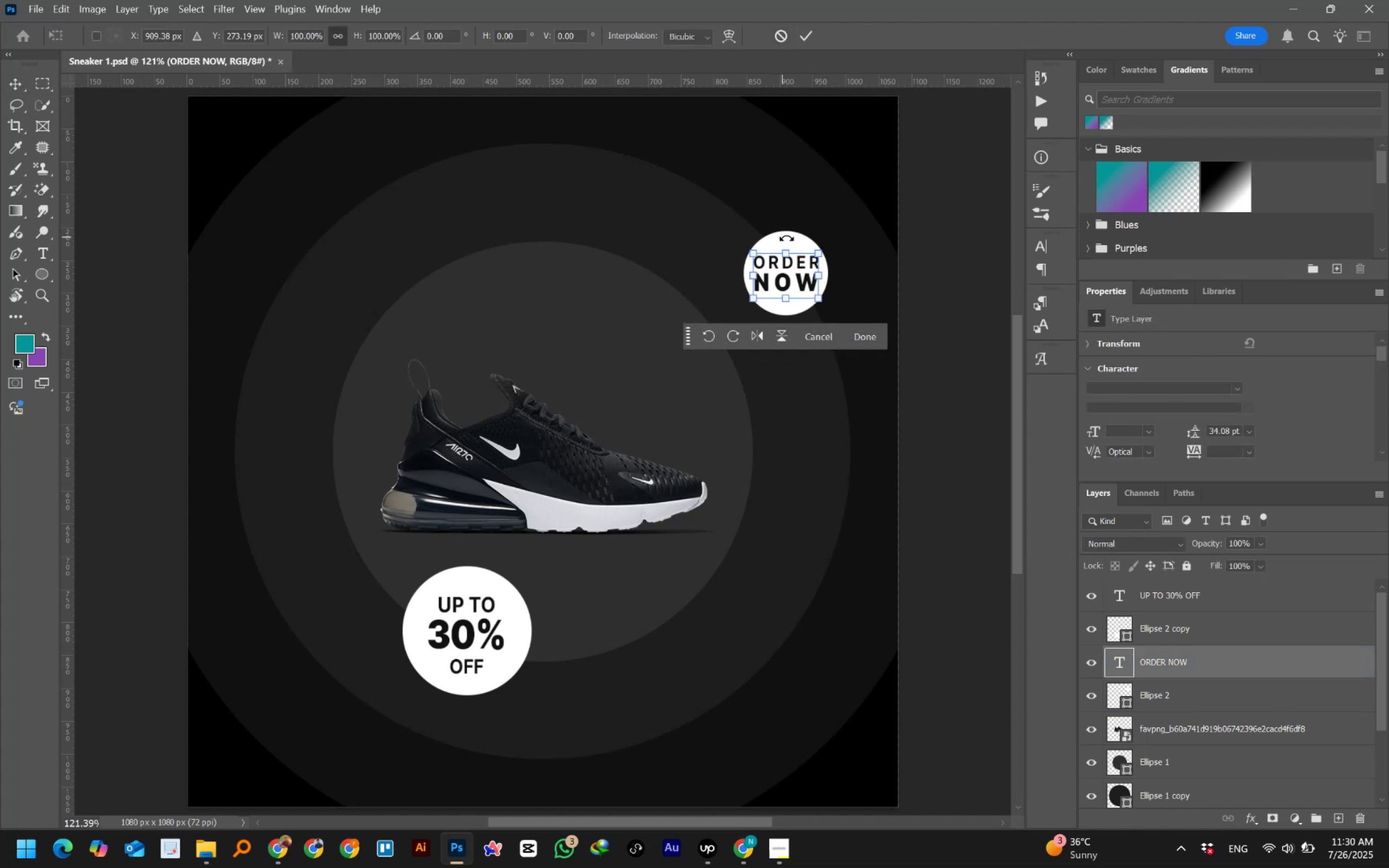 
left_click([778, 29])
 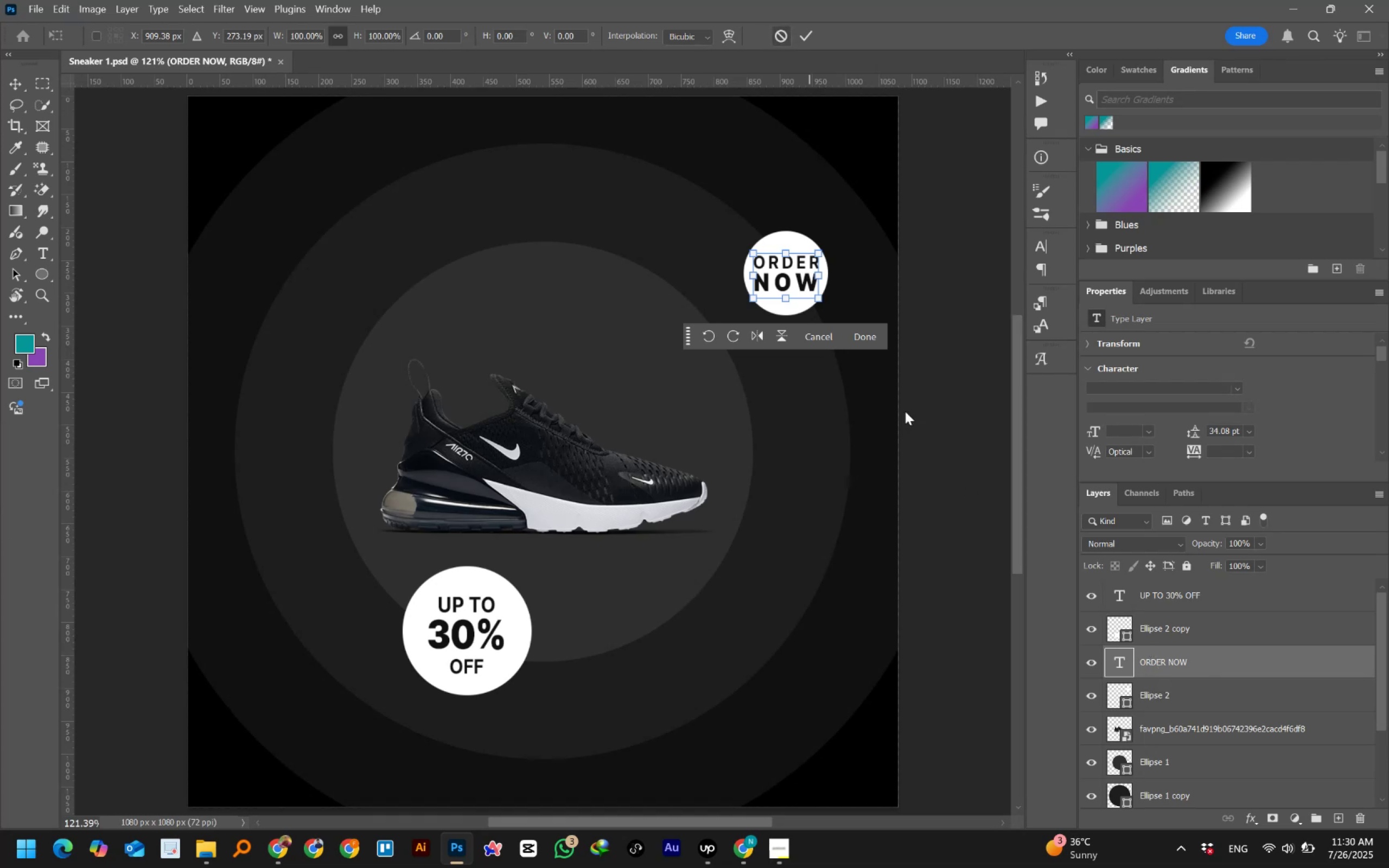 
left_click([922, 251])
 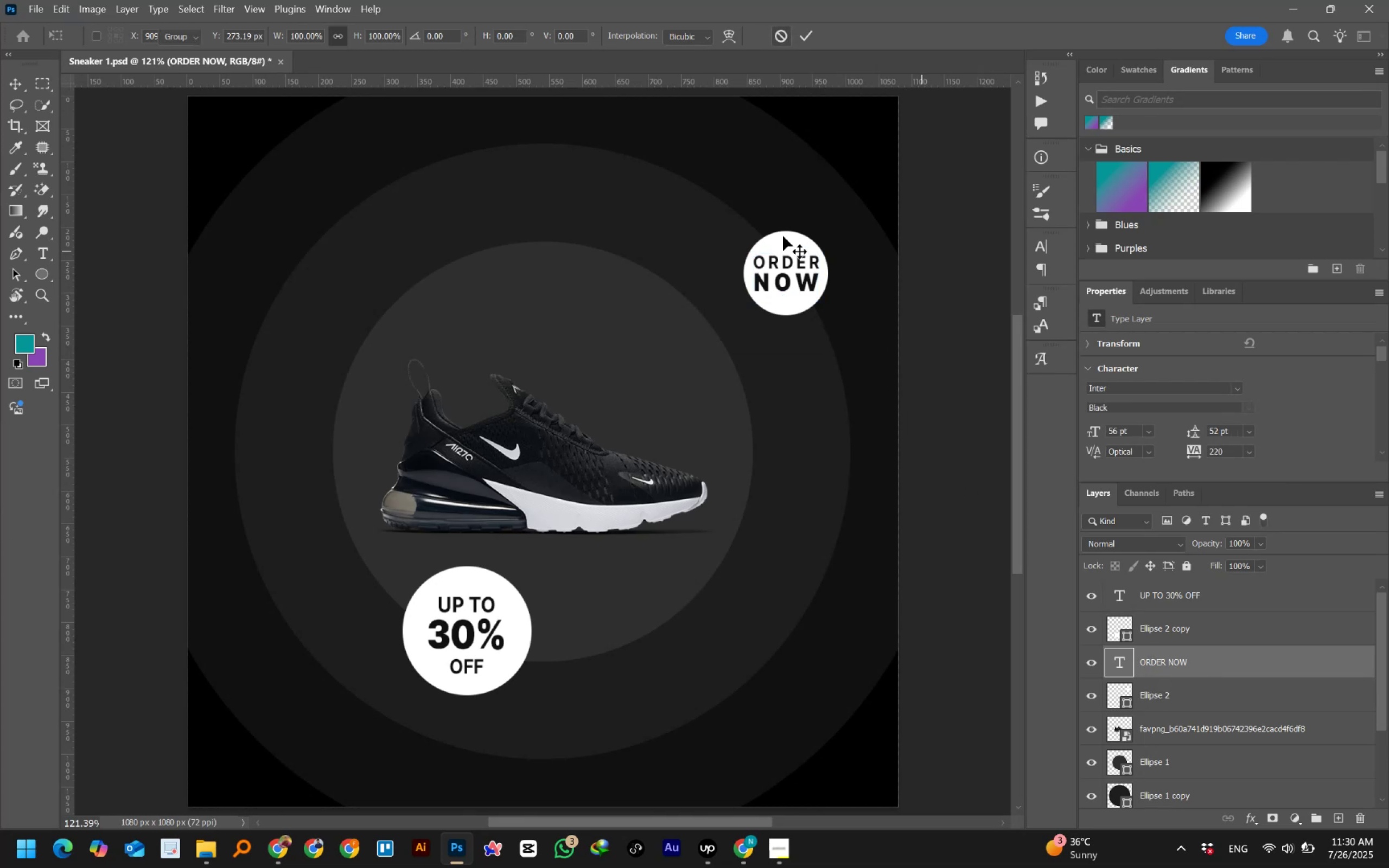 
left_click([783, 236])
 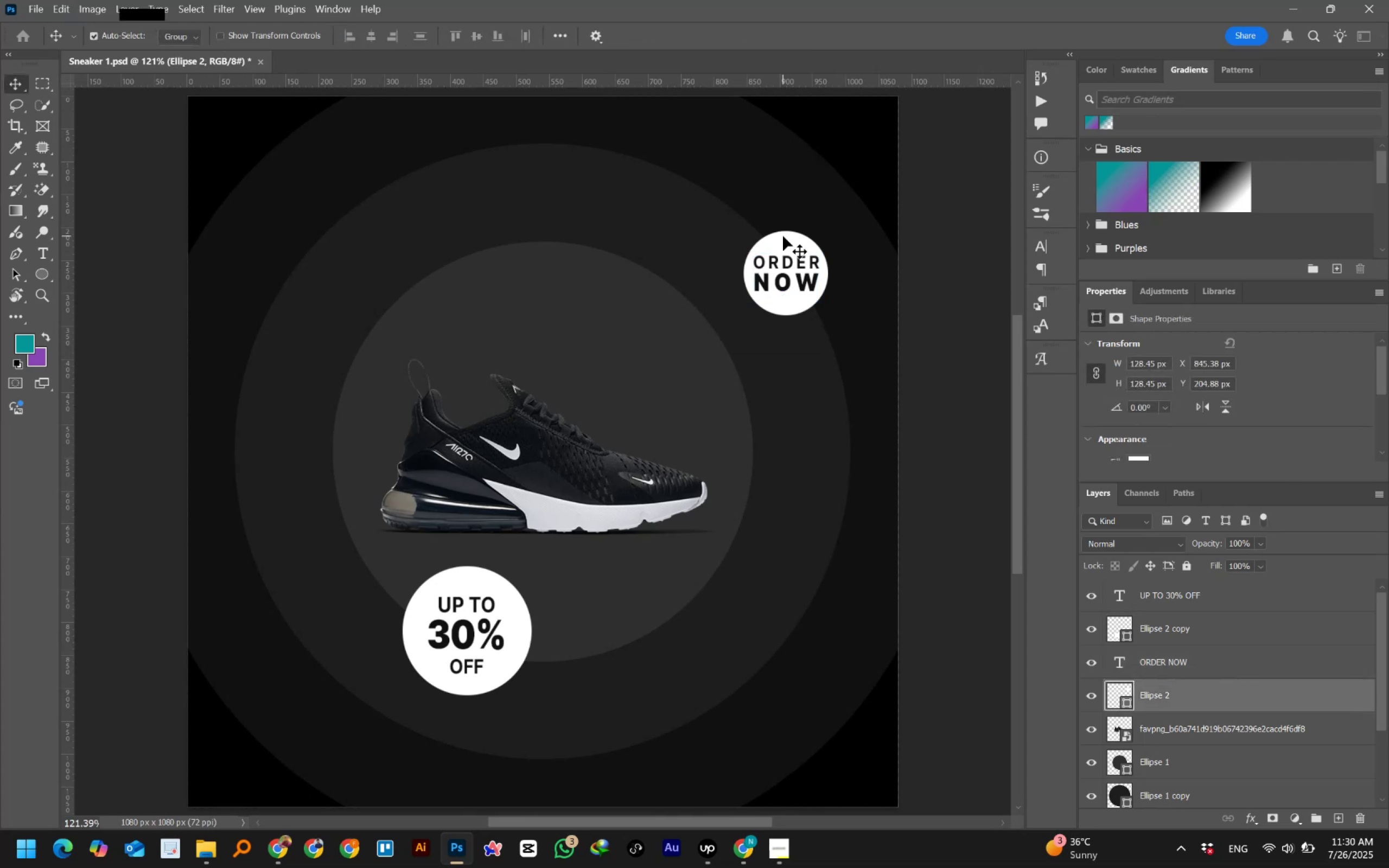 
key(Control+T)
 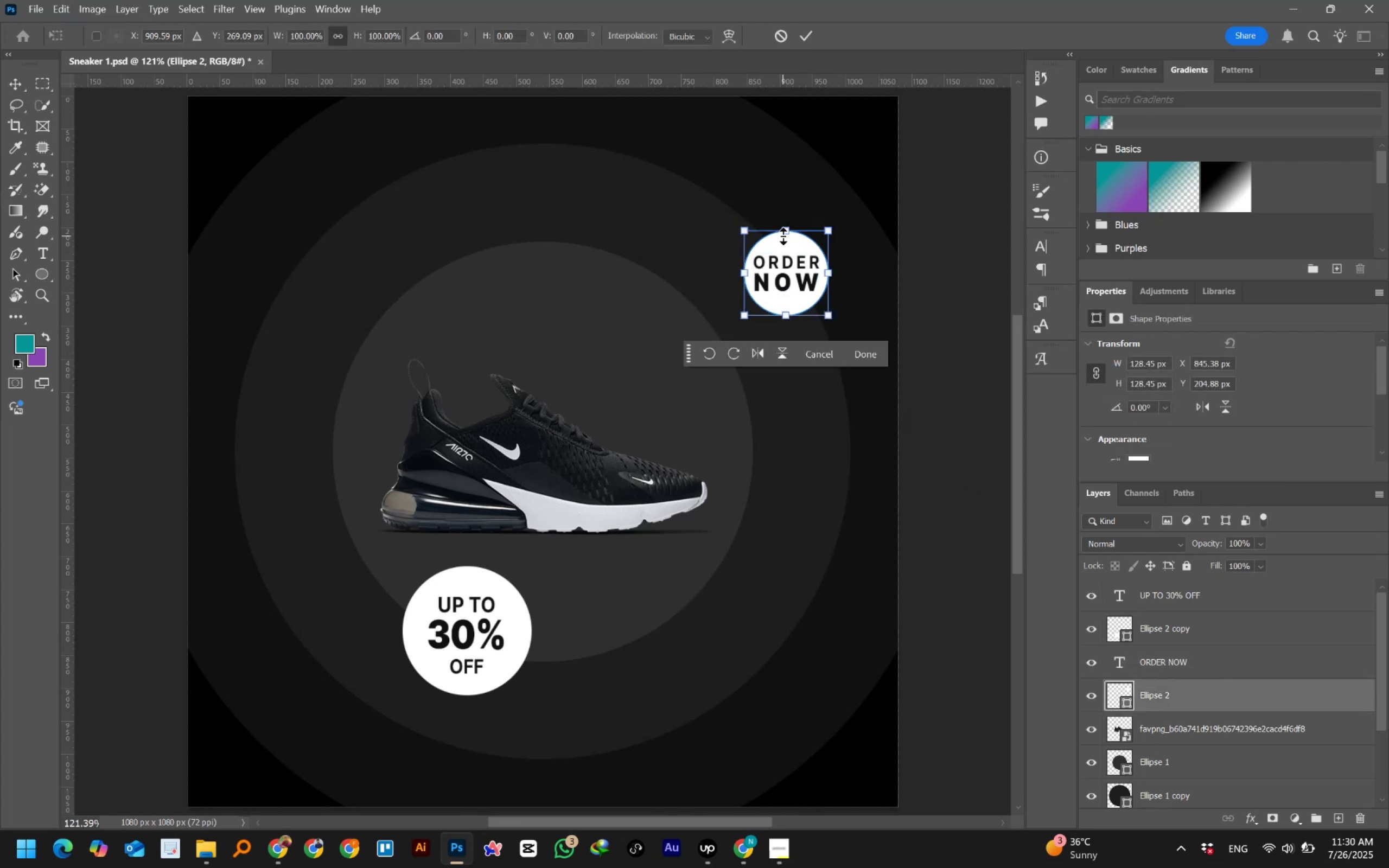 
hold_key(key=AltLeft, duration=1.5)
 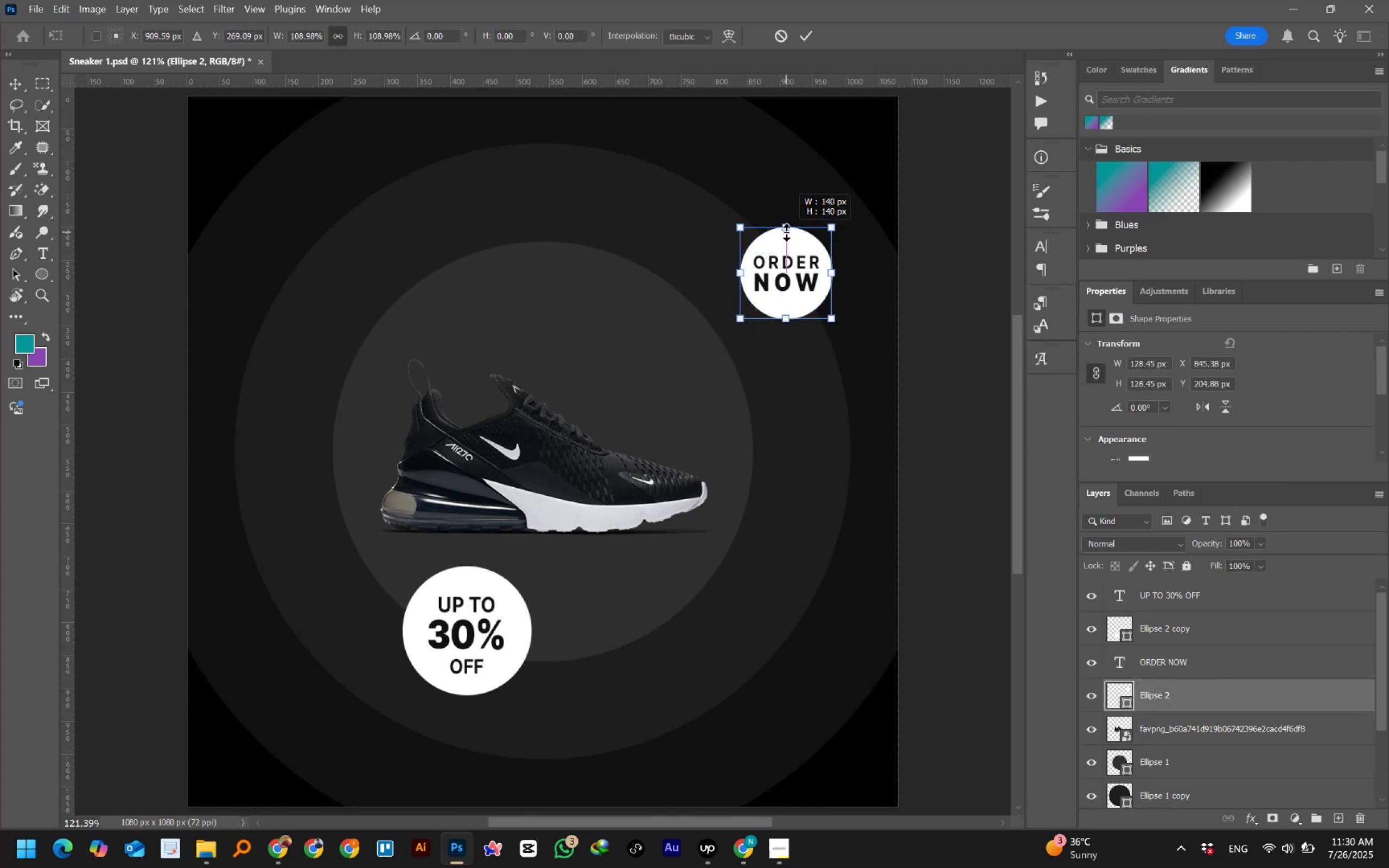 
hold_key(key=AltLeft, duration=1.52)
 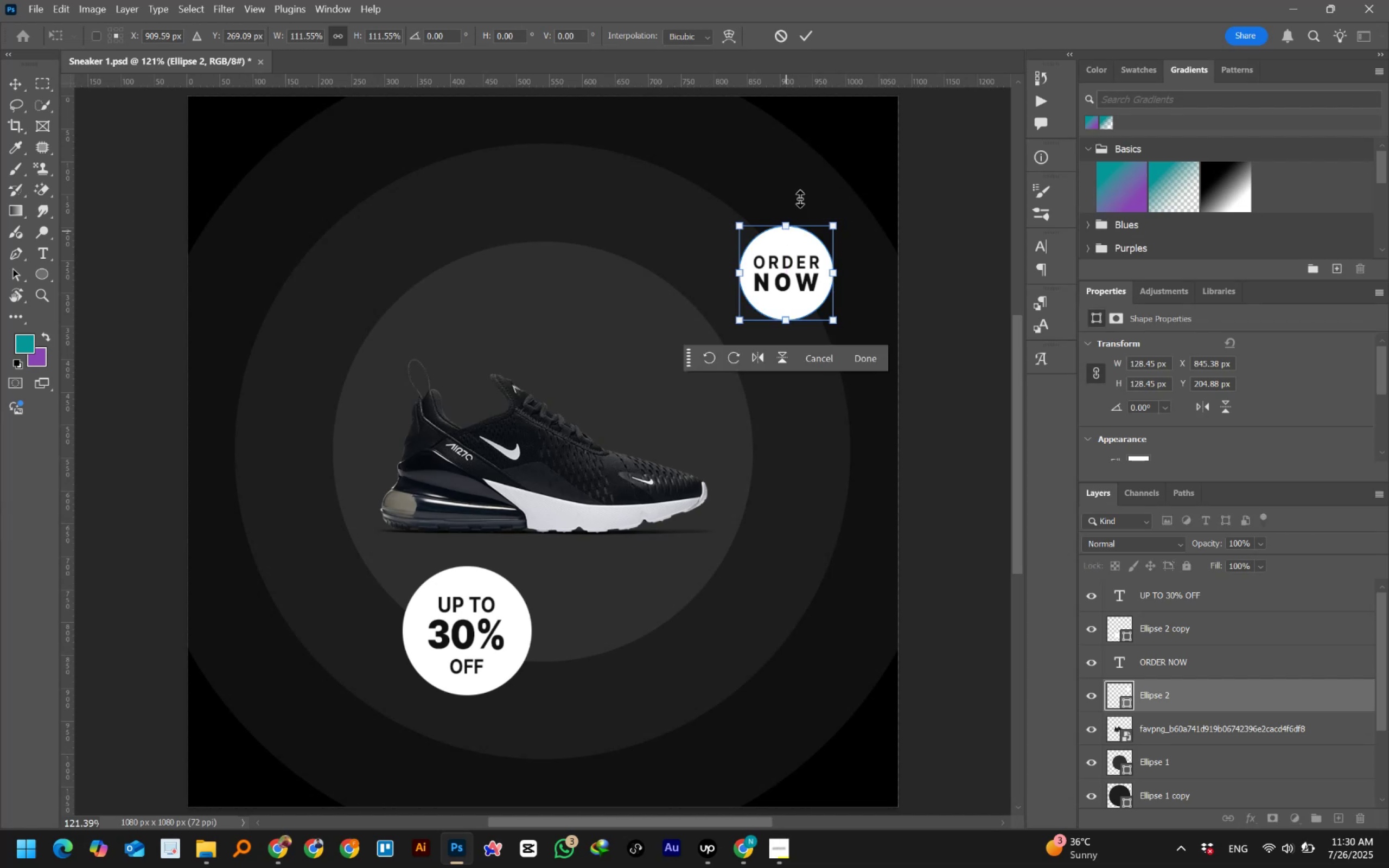 
hold_key(key=AltLeft, duration=0.47)
 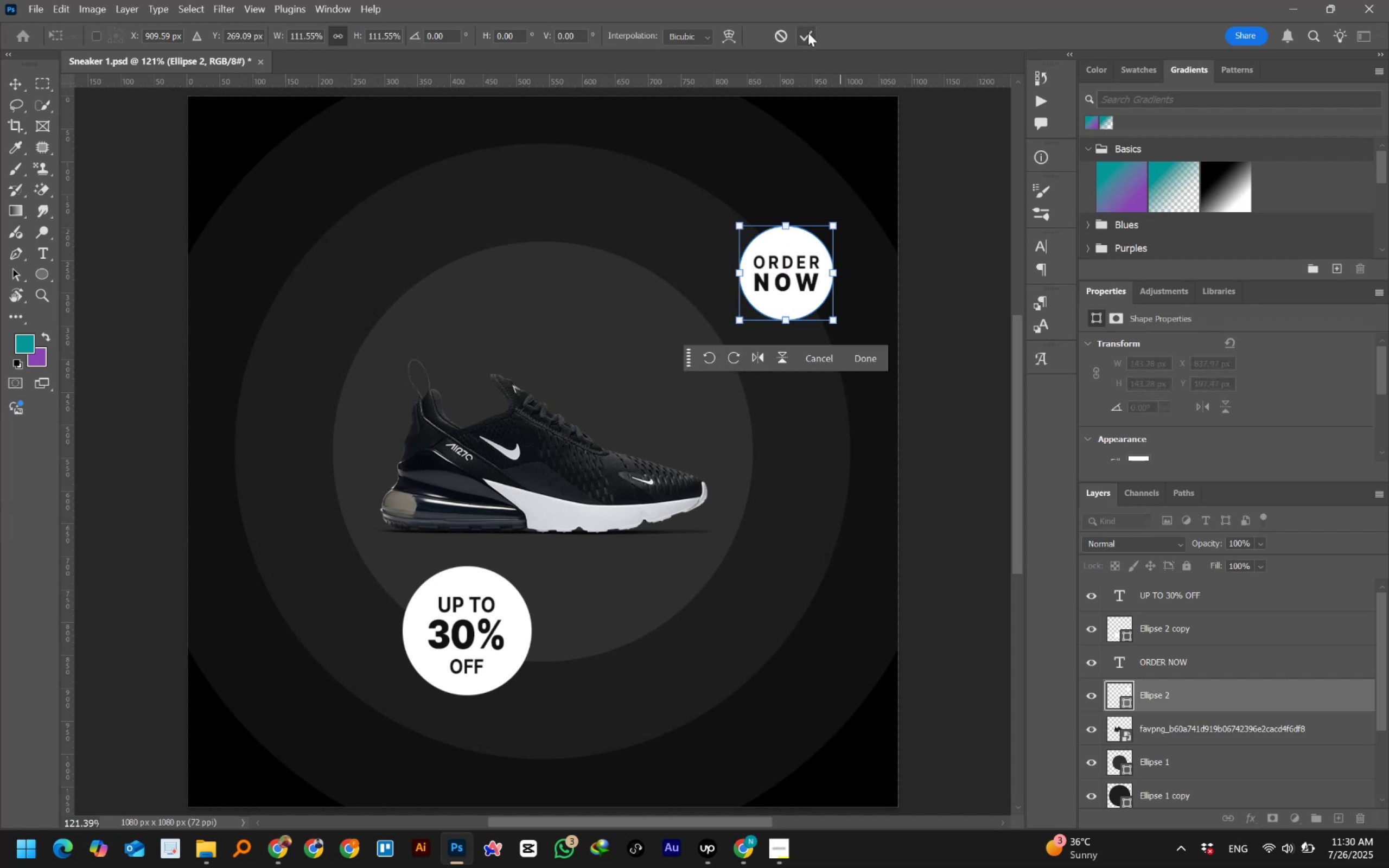 
left_click([808, 33])
 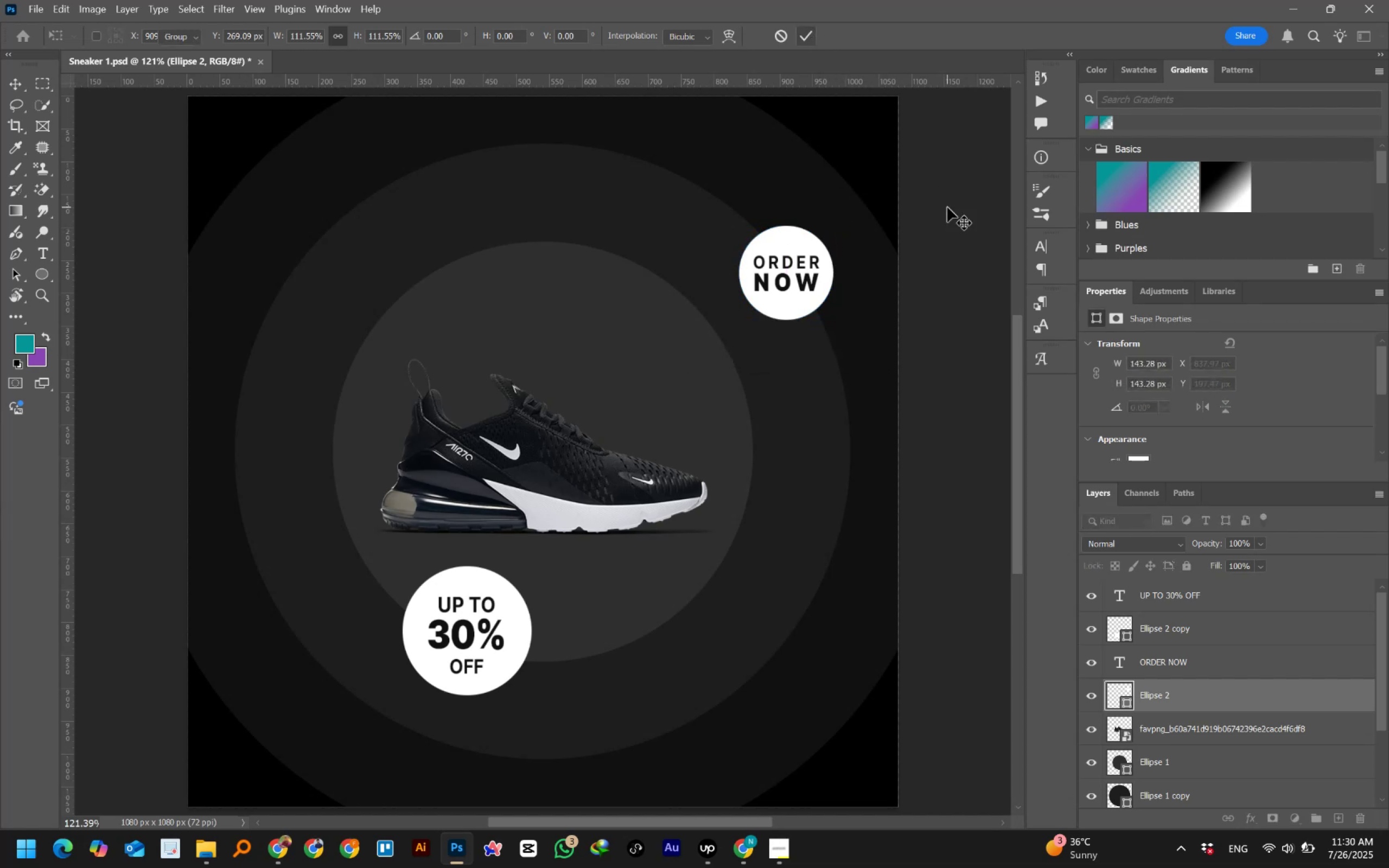 
left_click([947, 207])
 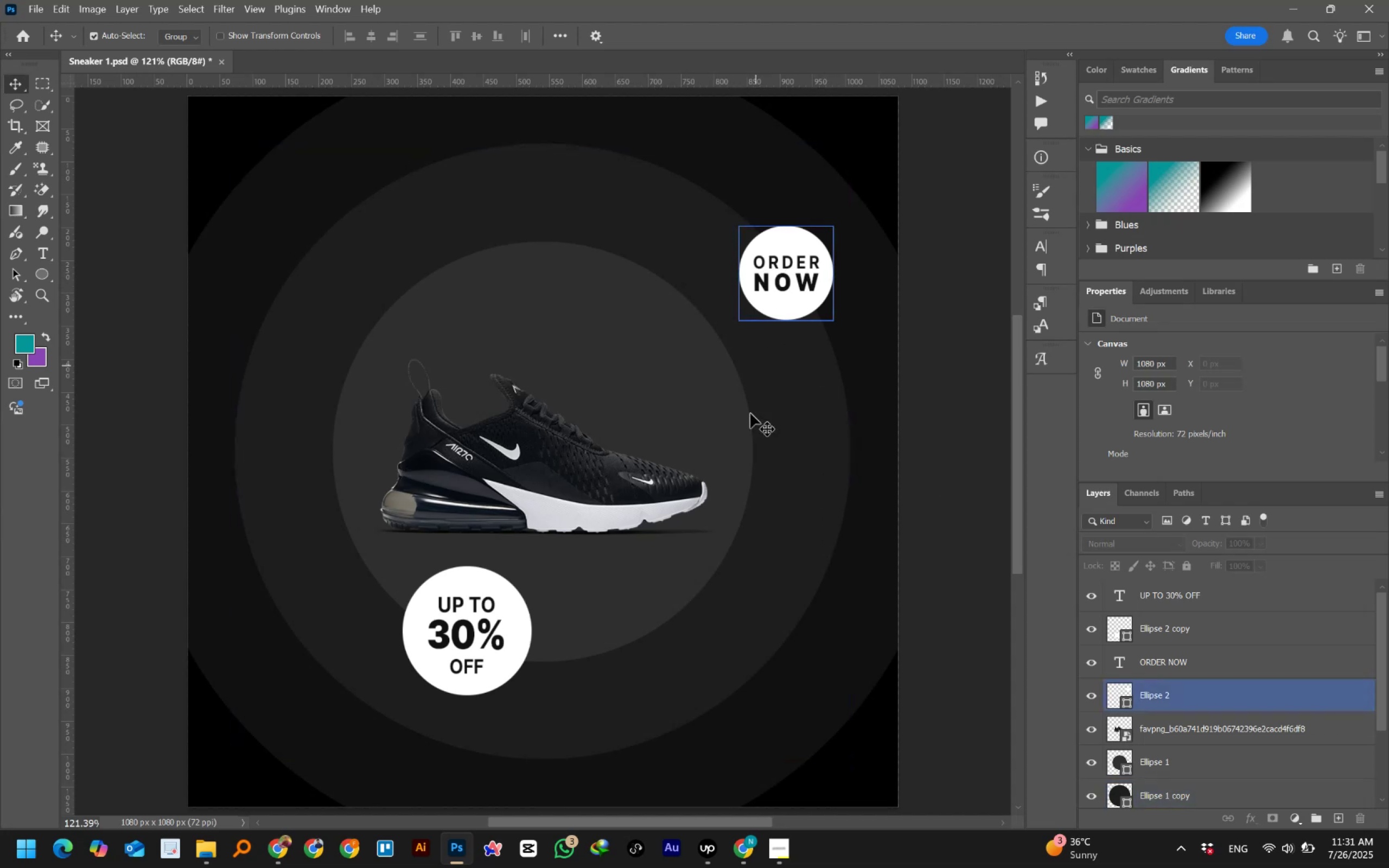 
wait(39.84)
 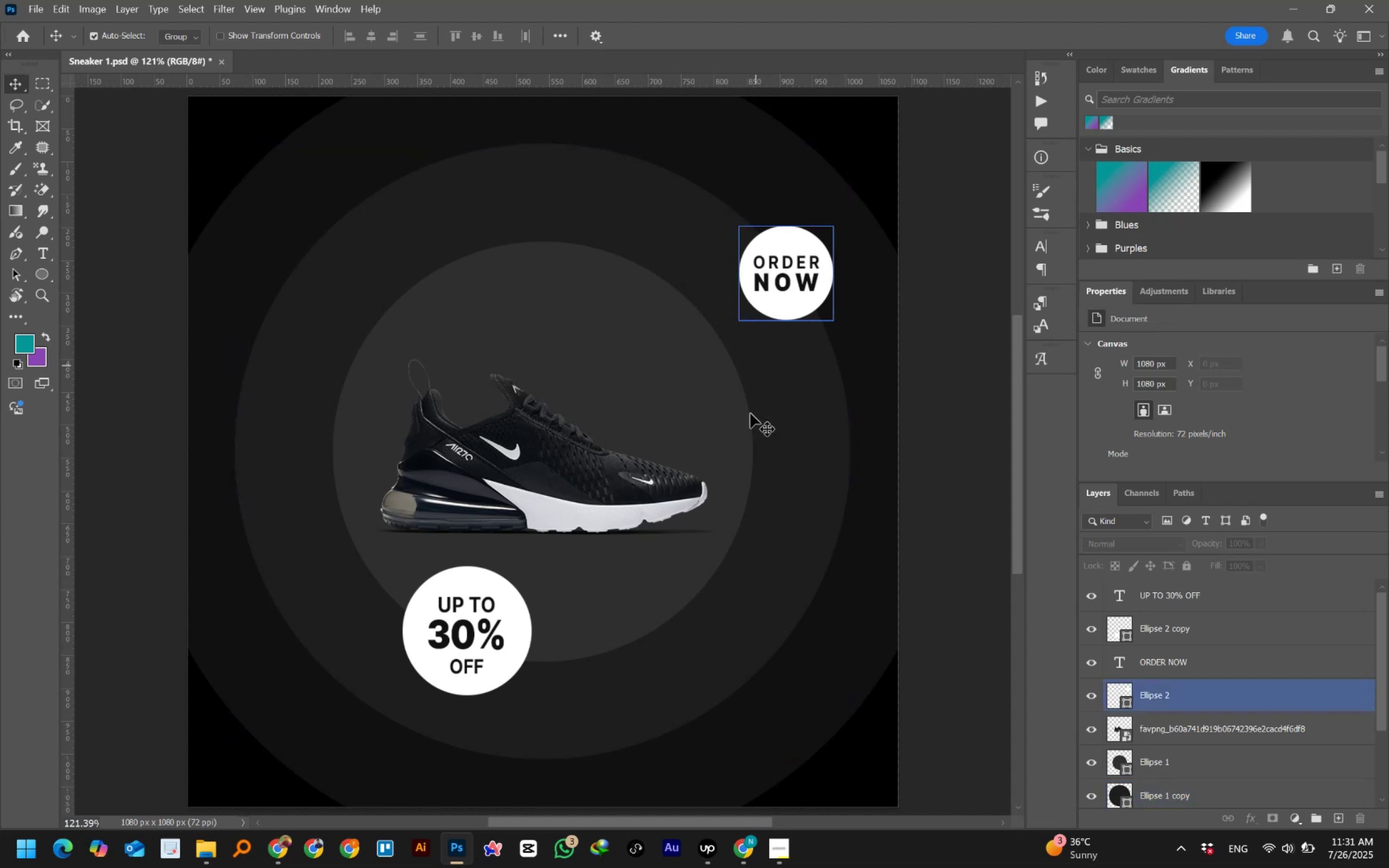 
left_click([36, 254])
 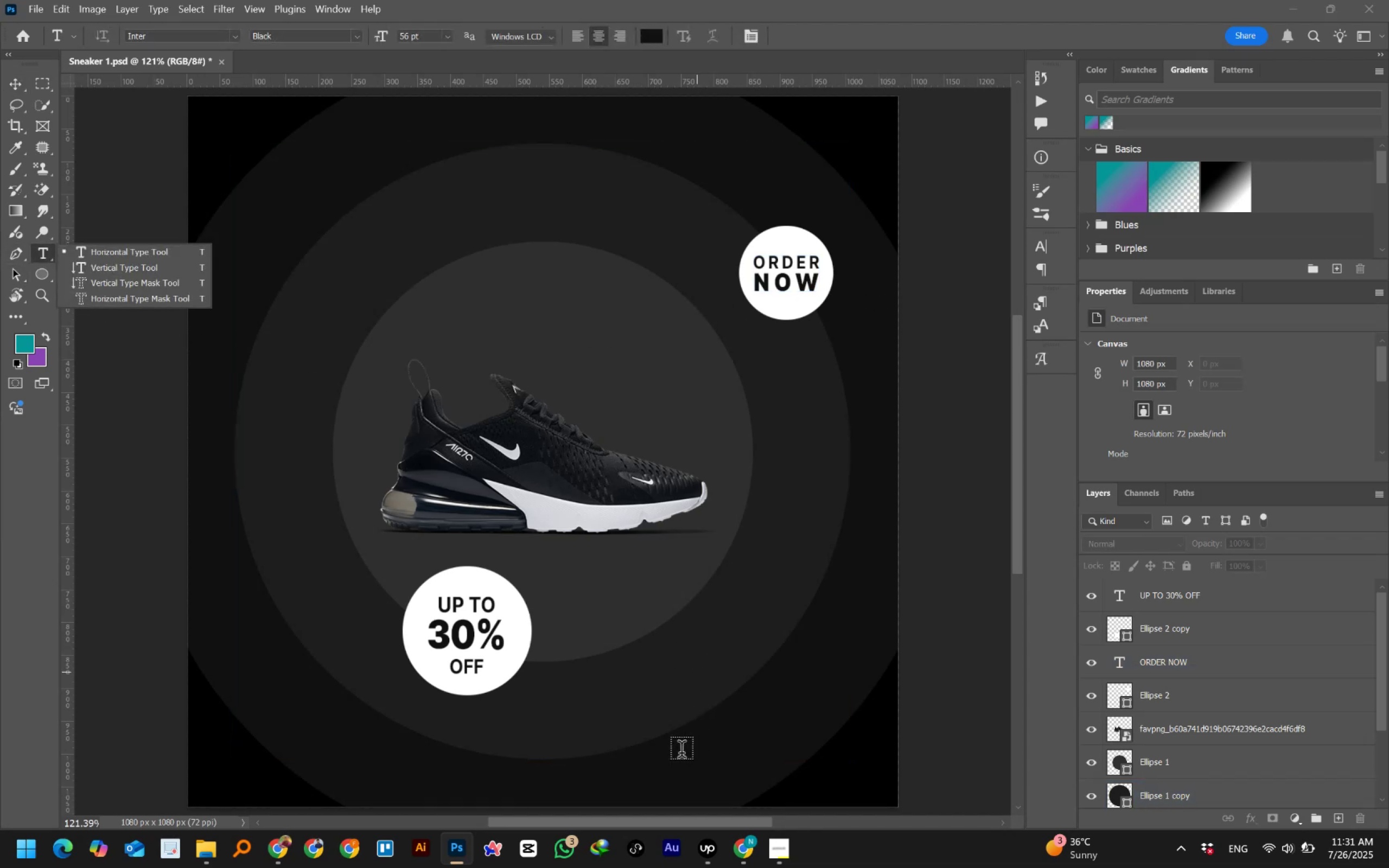 
left_click([681, 753])
 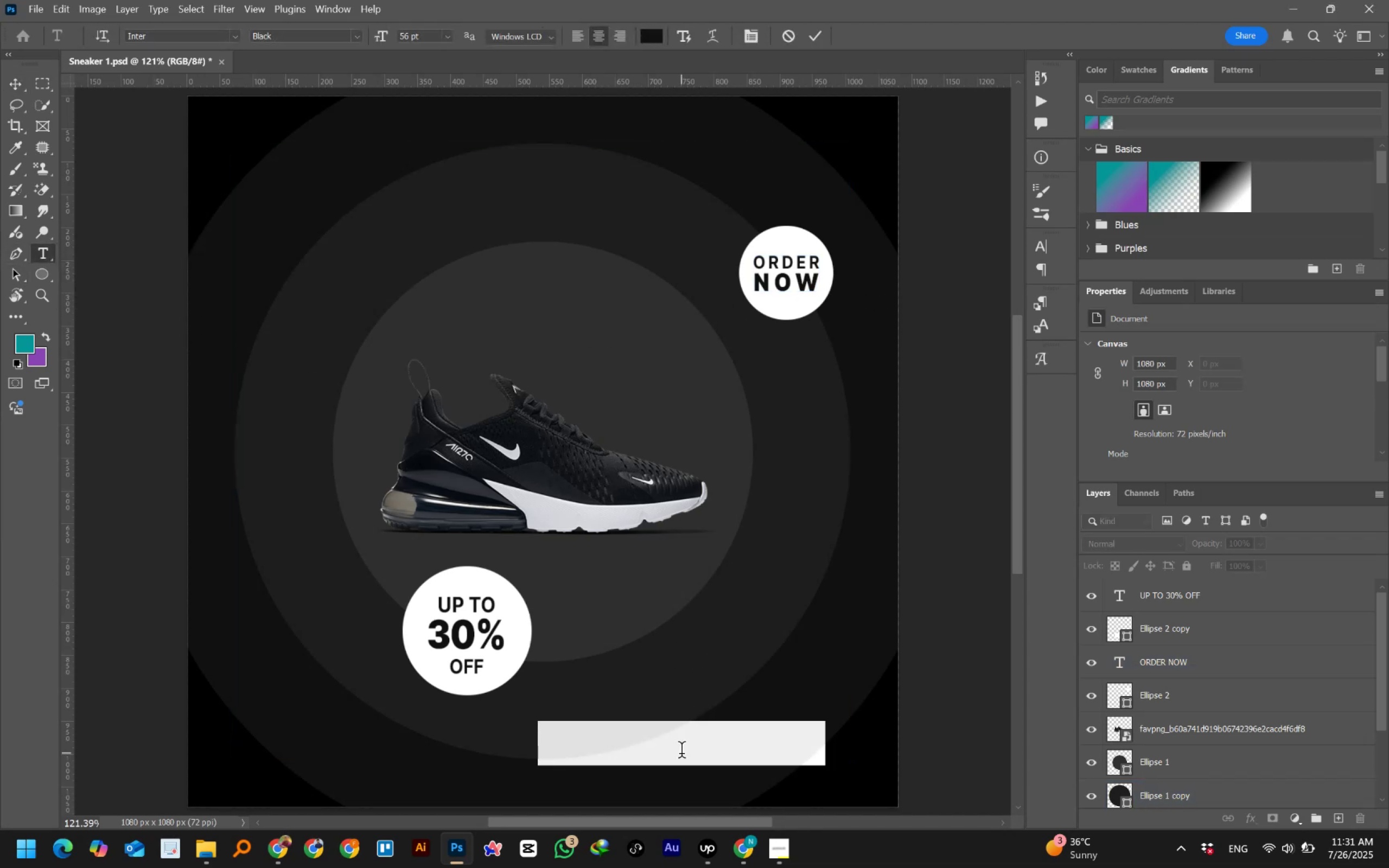 
mouse_move([711, 744])
 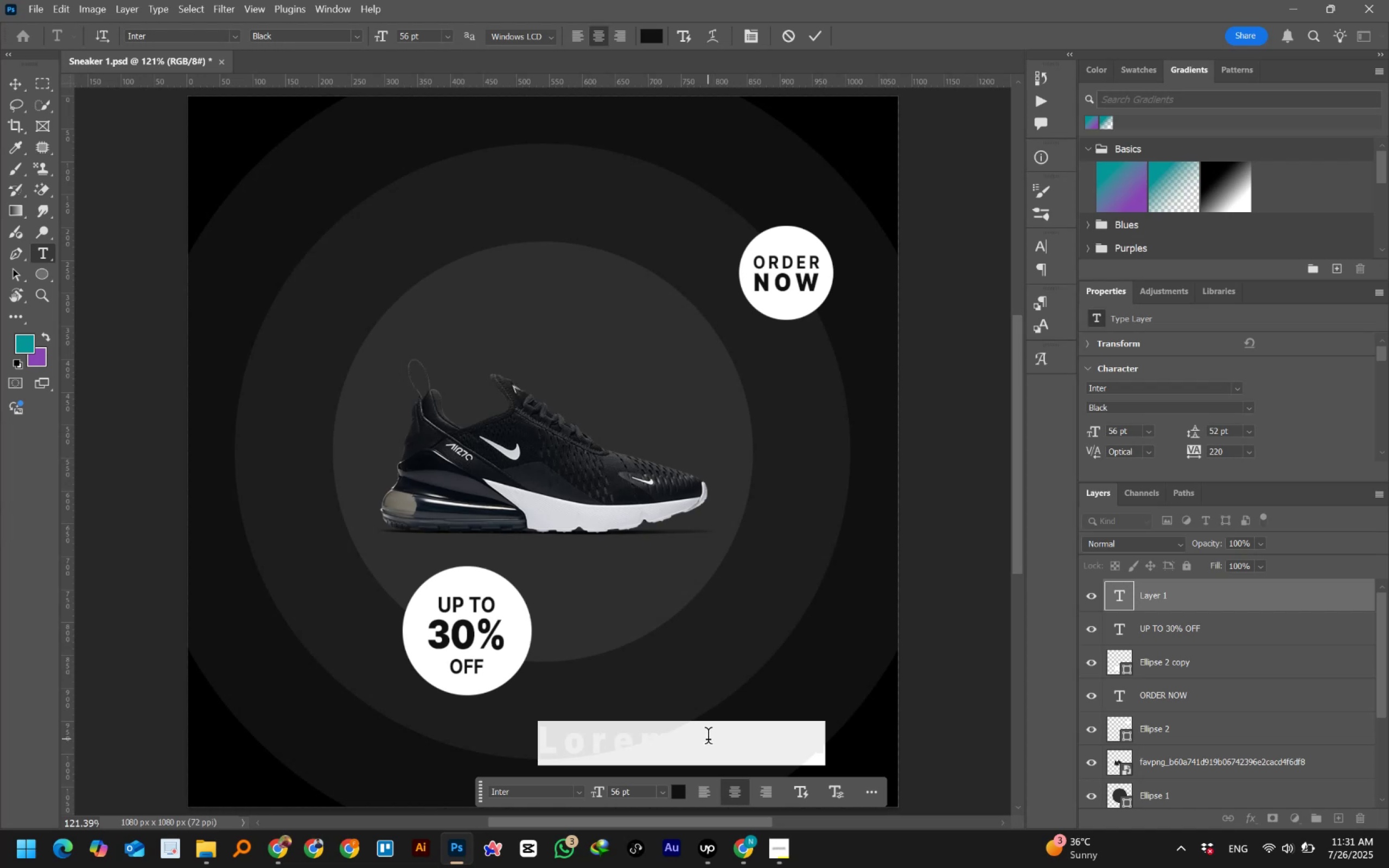 
type(www.sneakers.com)
 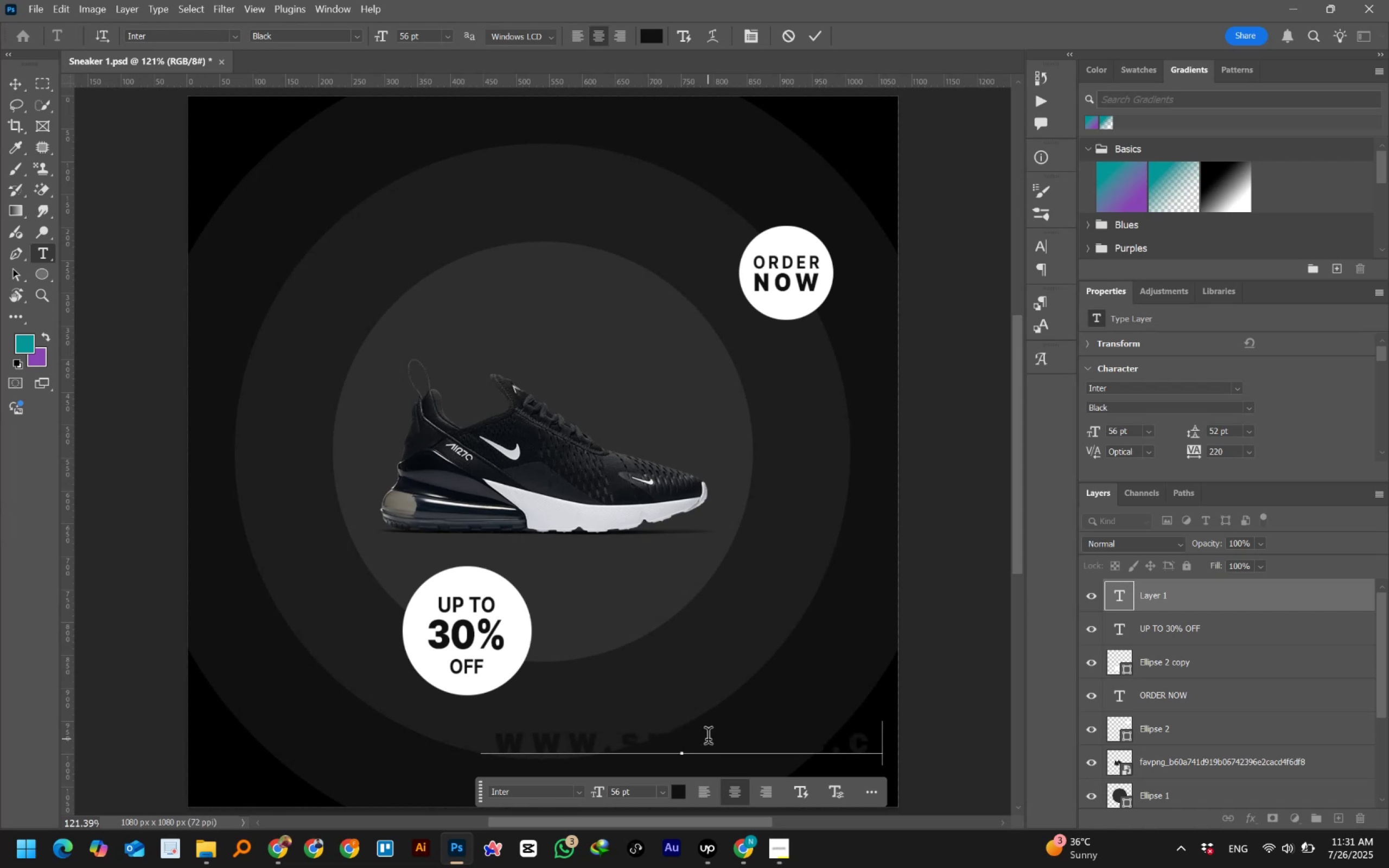 
key(Control+A)
 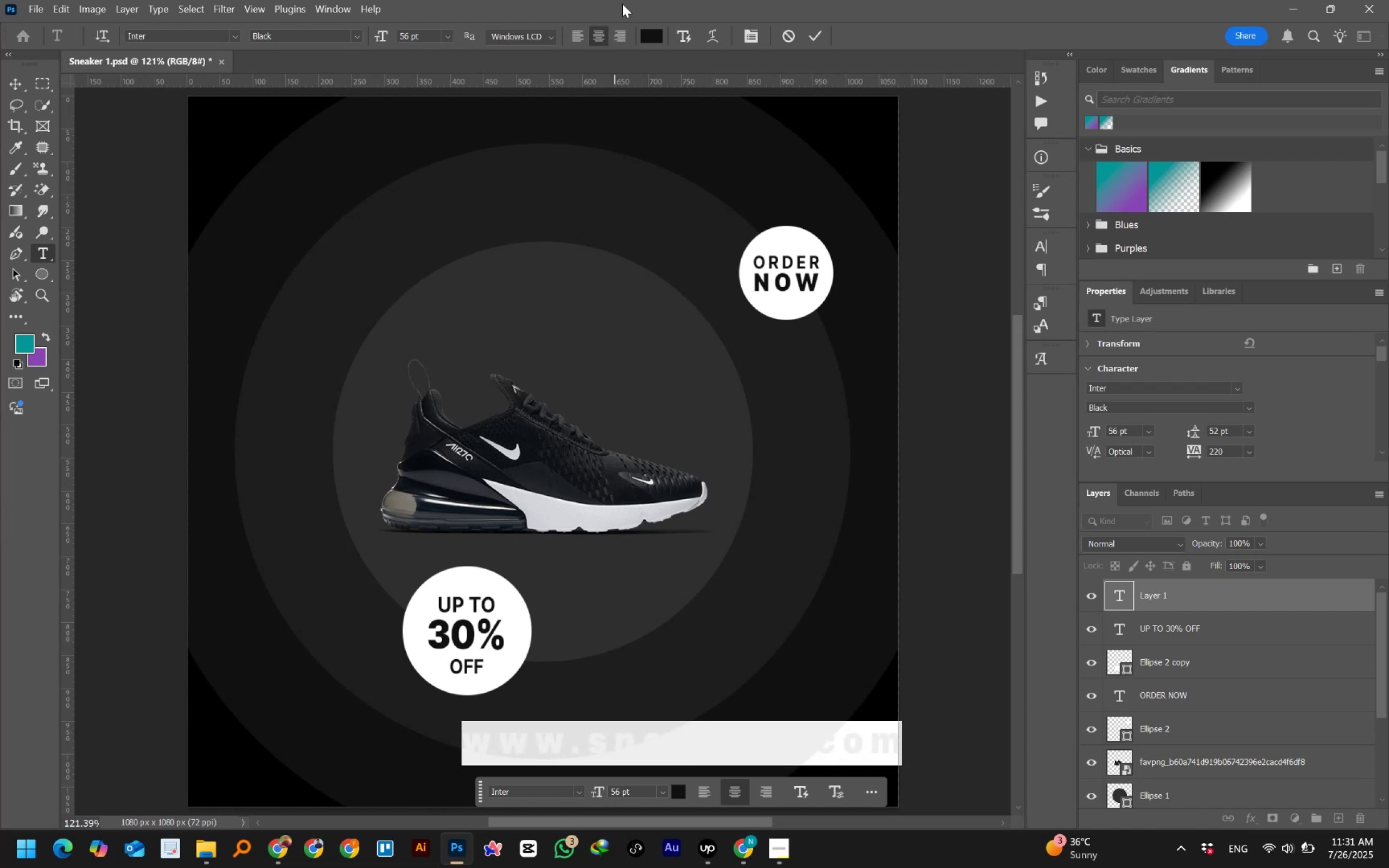 
left_click([652, 33])
 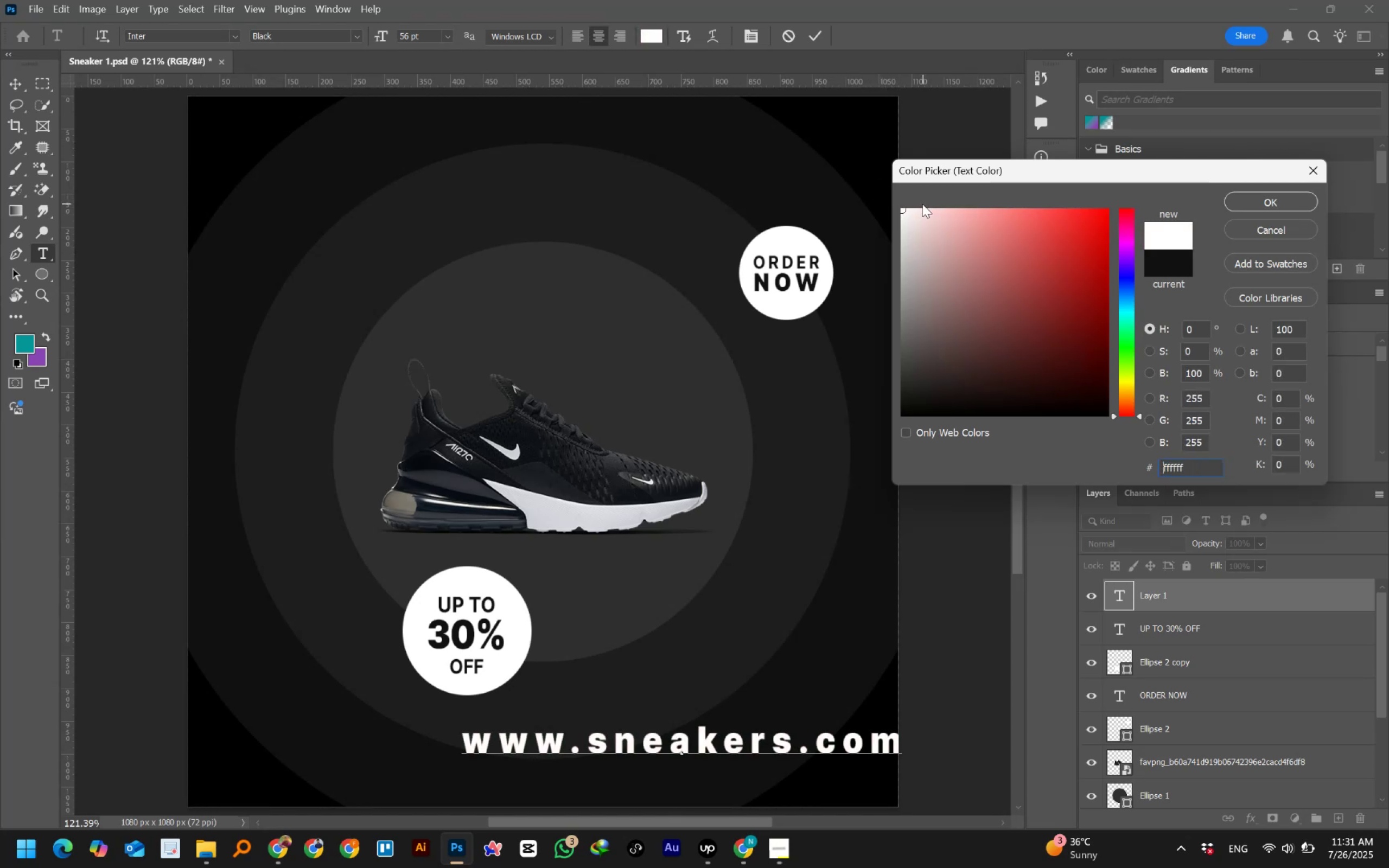 
left_click([1246, 196])
 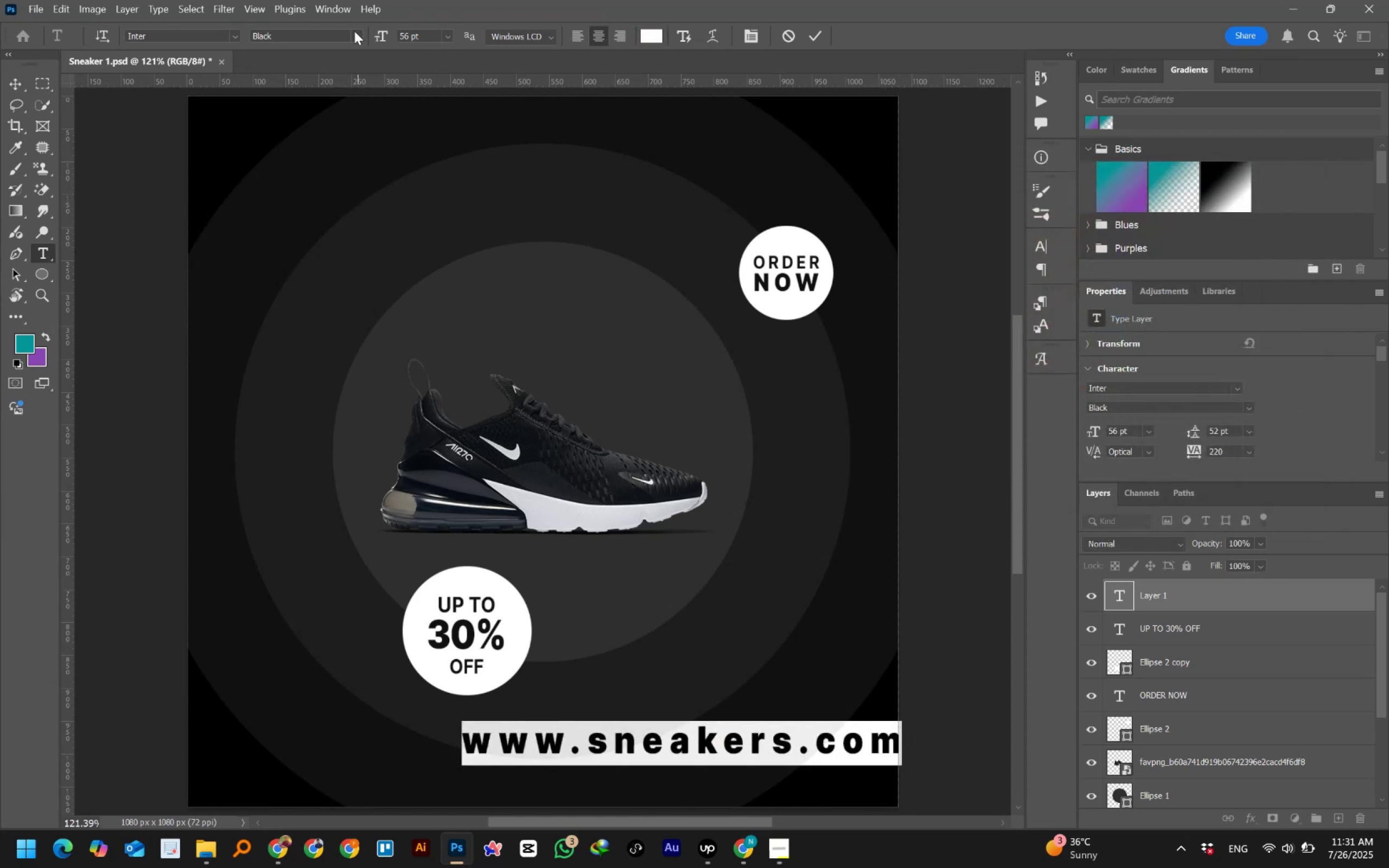 
left_click([356, 33])
 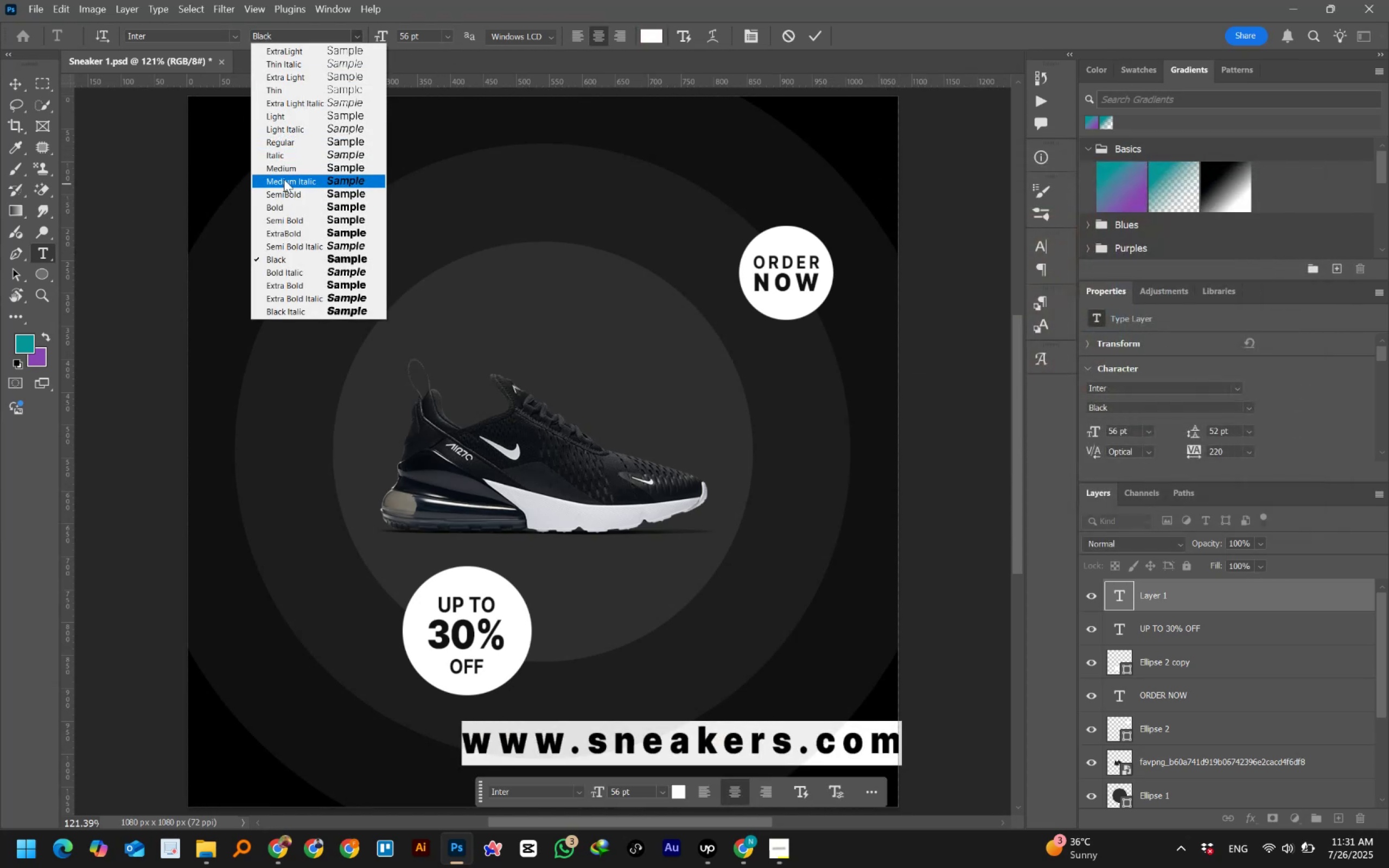 
left_click([284, 171])
 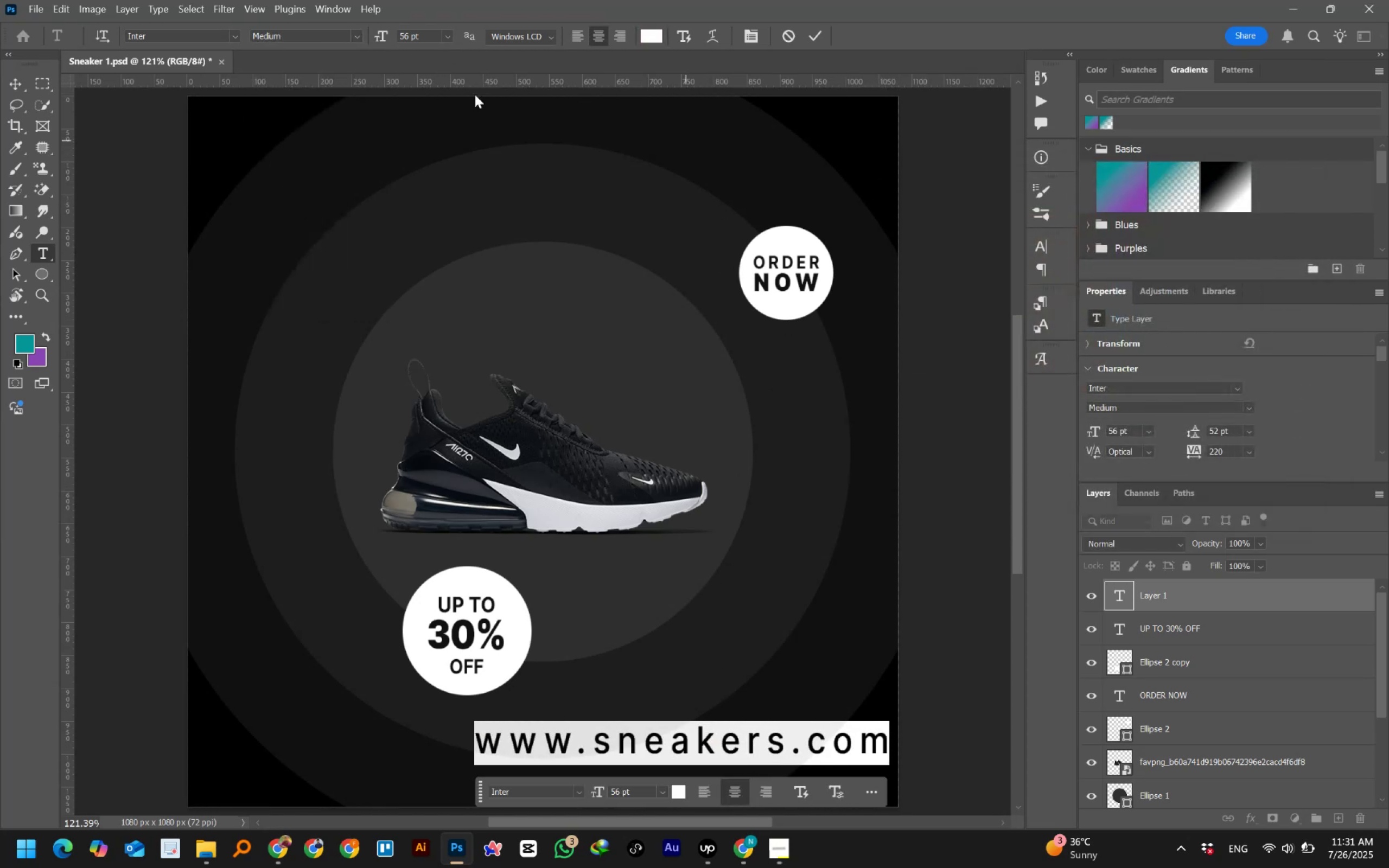 
left_click([421, 31])
 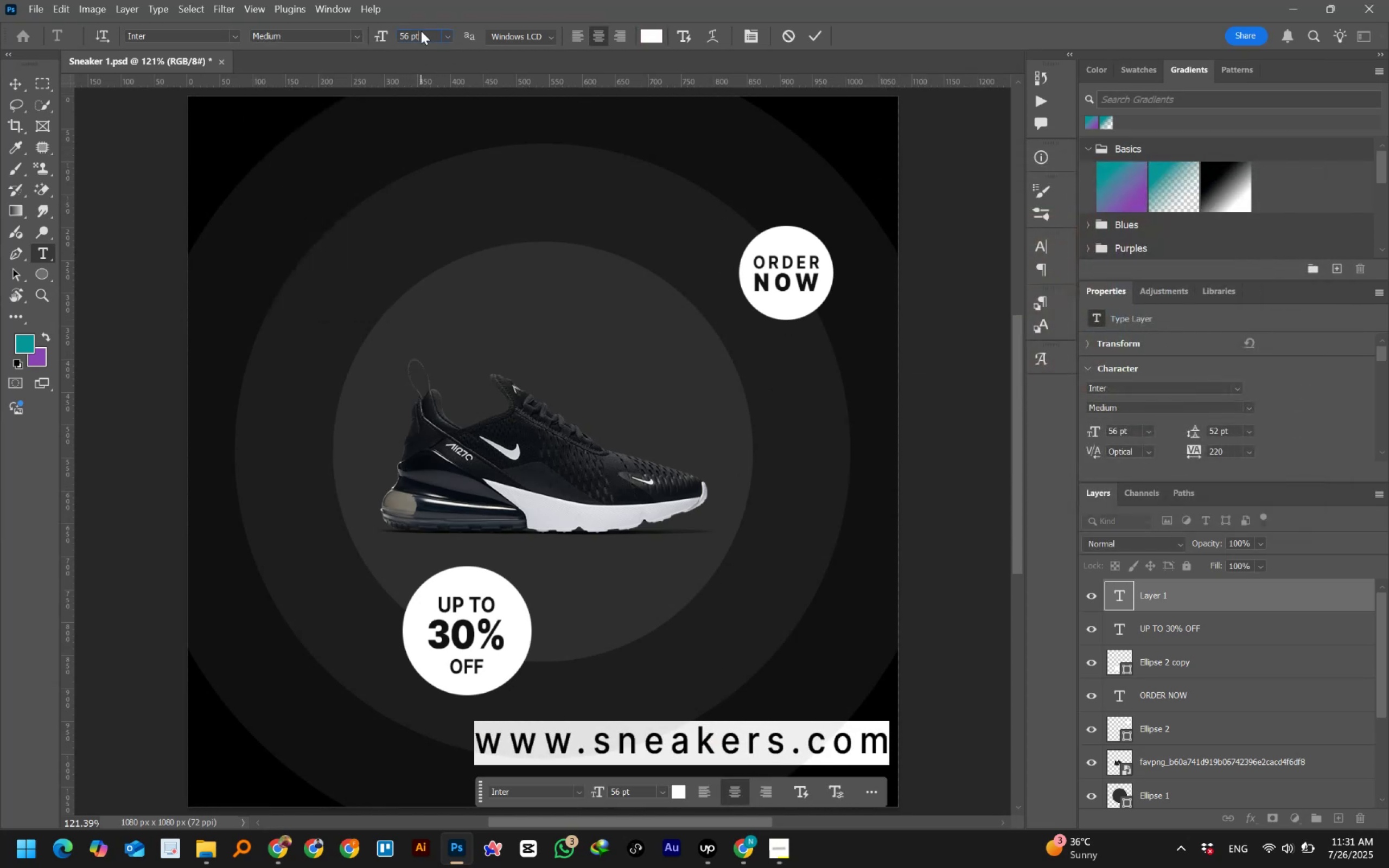 
hold_key(key=ShiftLeft, duration=1.52)
scroll: coordinate [423, 32], scroll_direction: down, amount: 2.0
 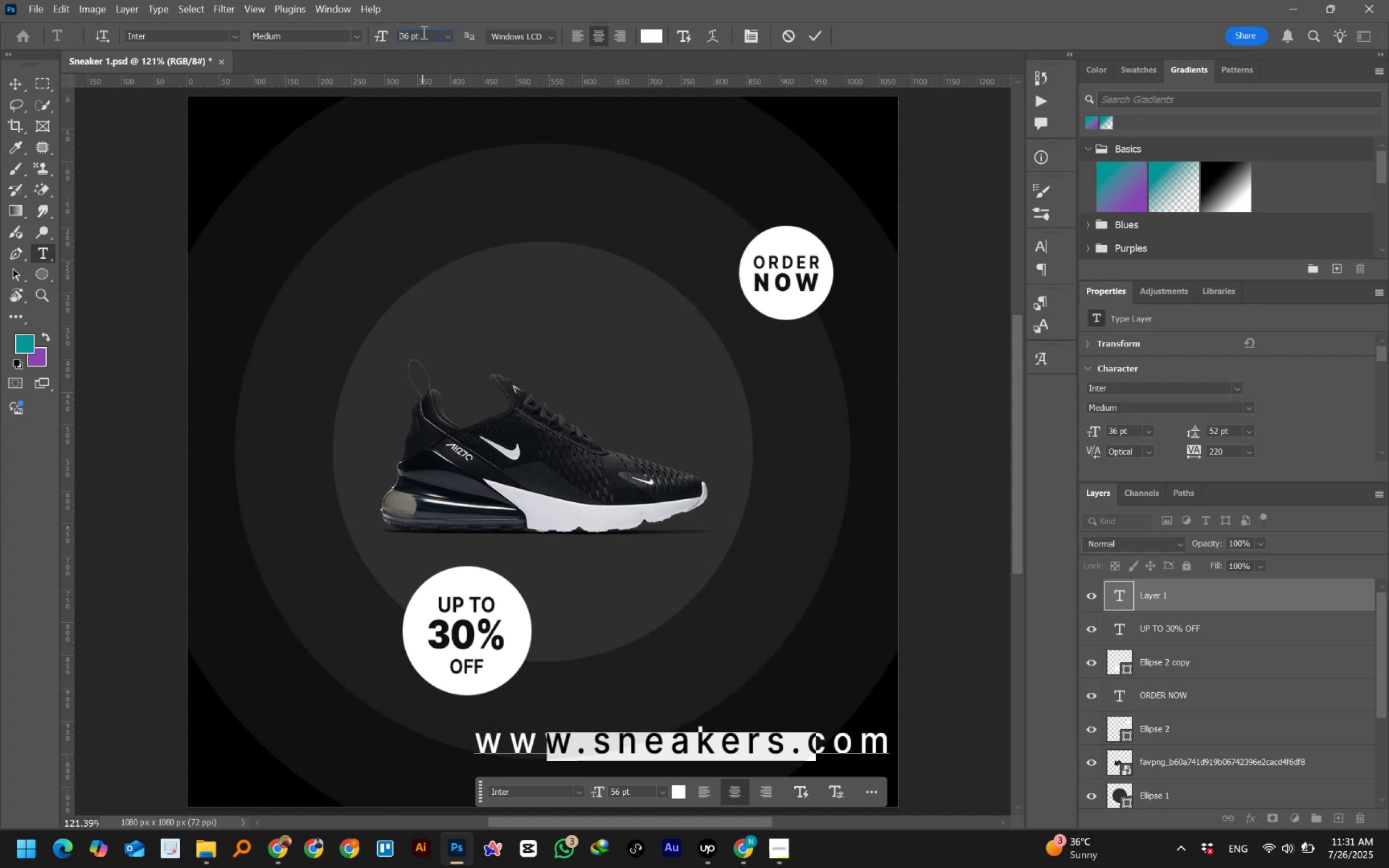 
hold_key(key=ShiftLeft, duration=1.53)
scroll: coordinate [423, 32], scroll_direction: down, amount: 1.0
 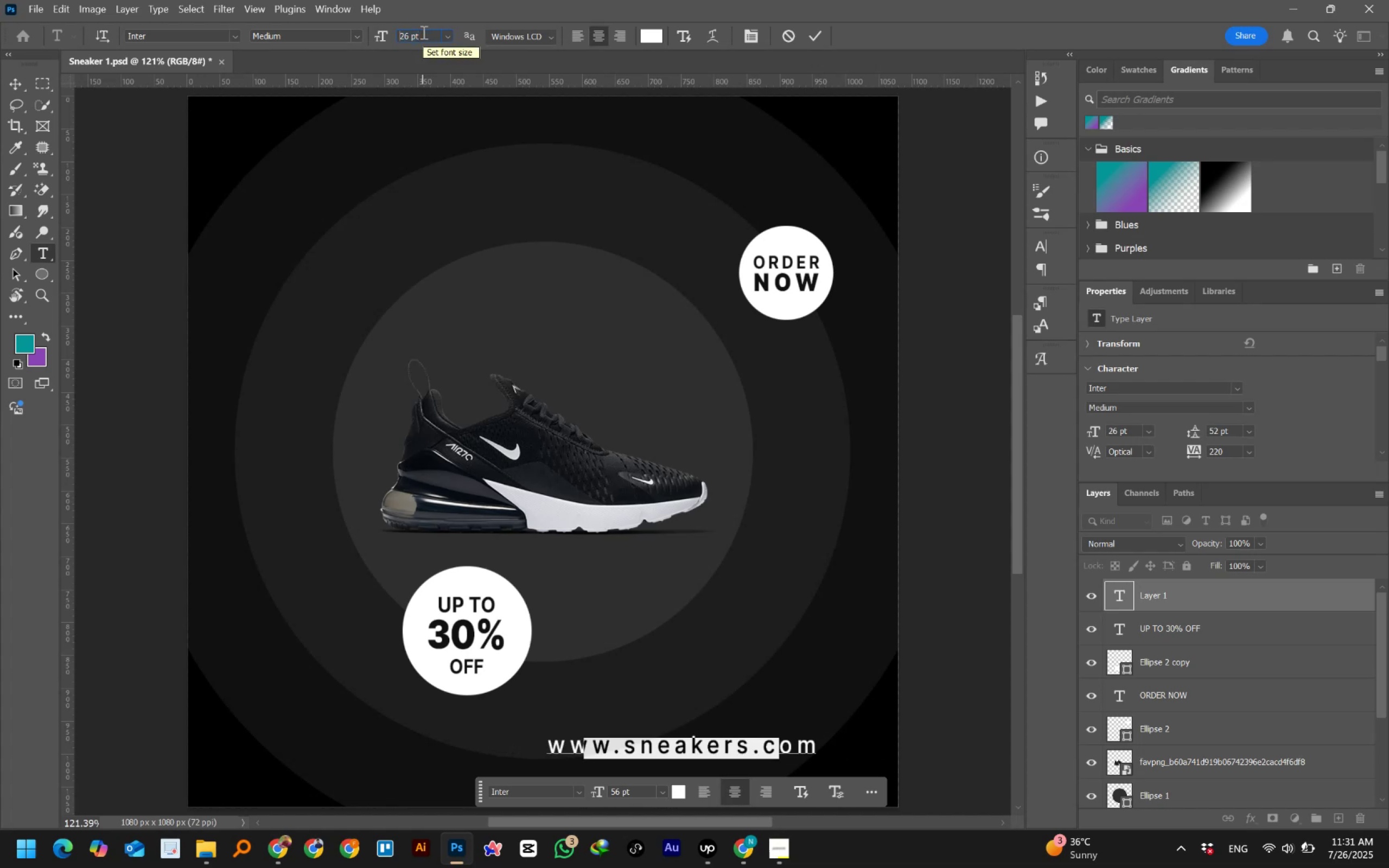 
hold_key(key=ShiftLeft, duration=0.66)
 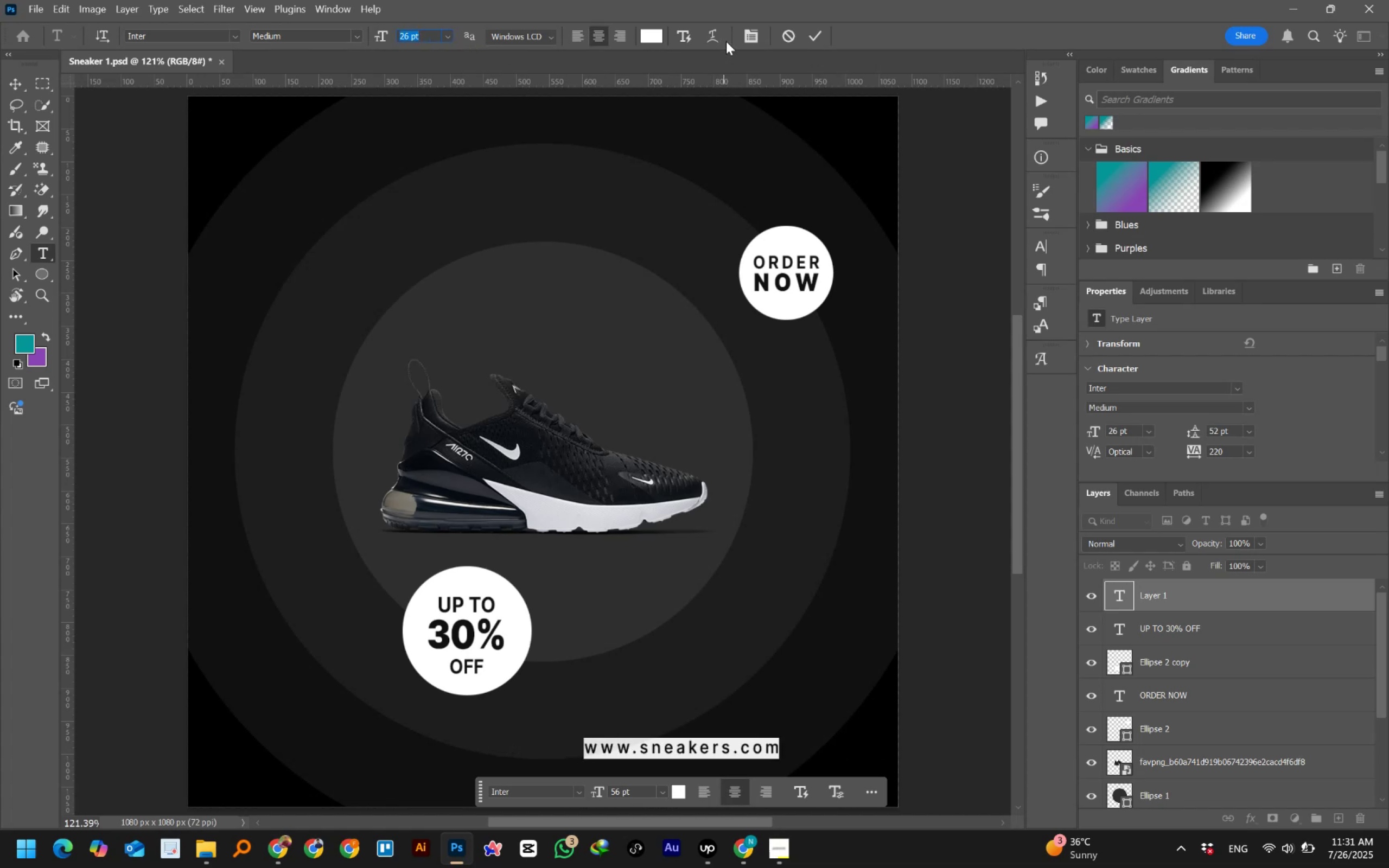 
left_click([749, 38])
 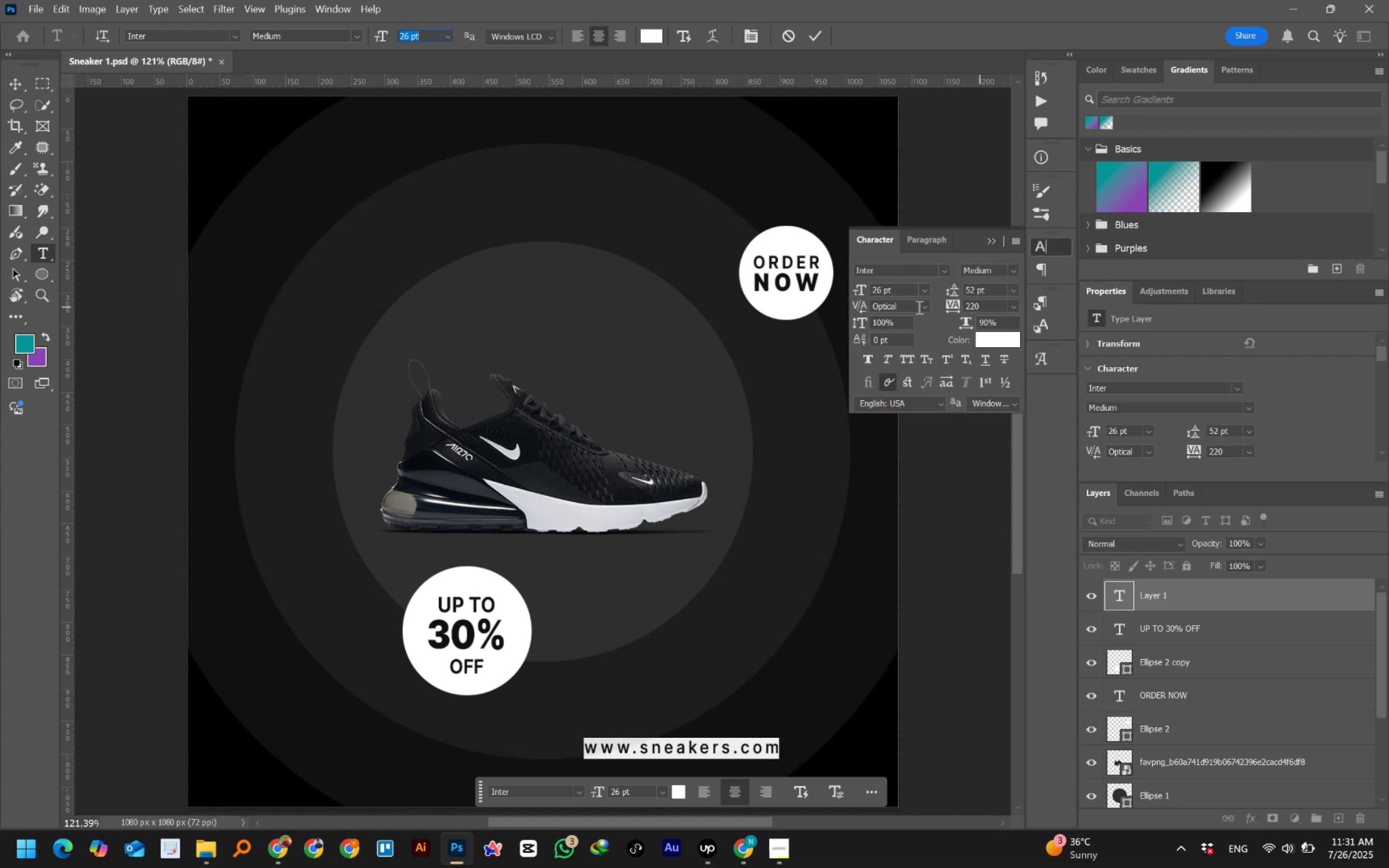 
key(Numpad1)
 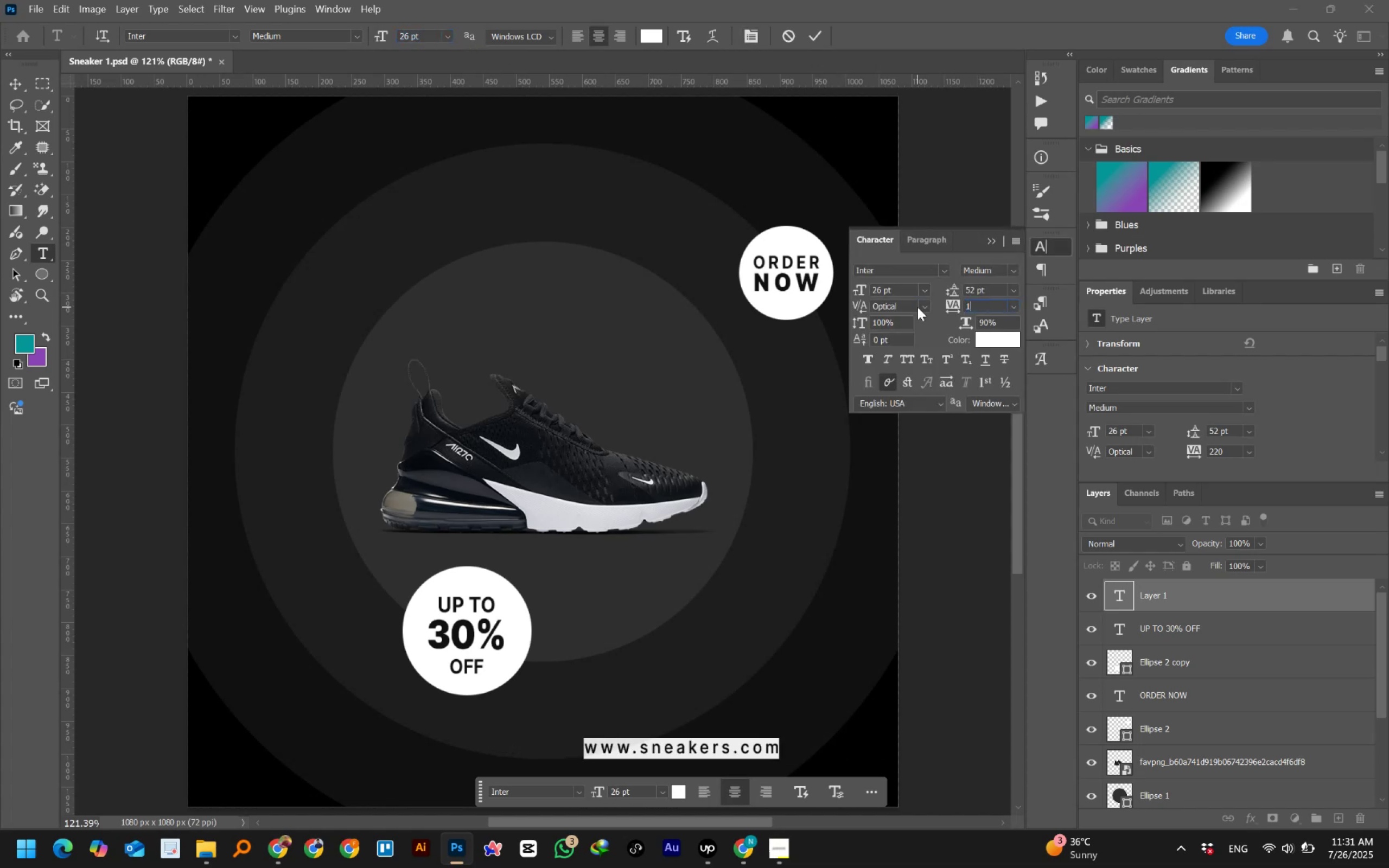 
key(Numpad0)
 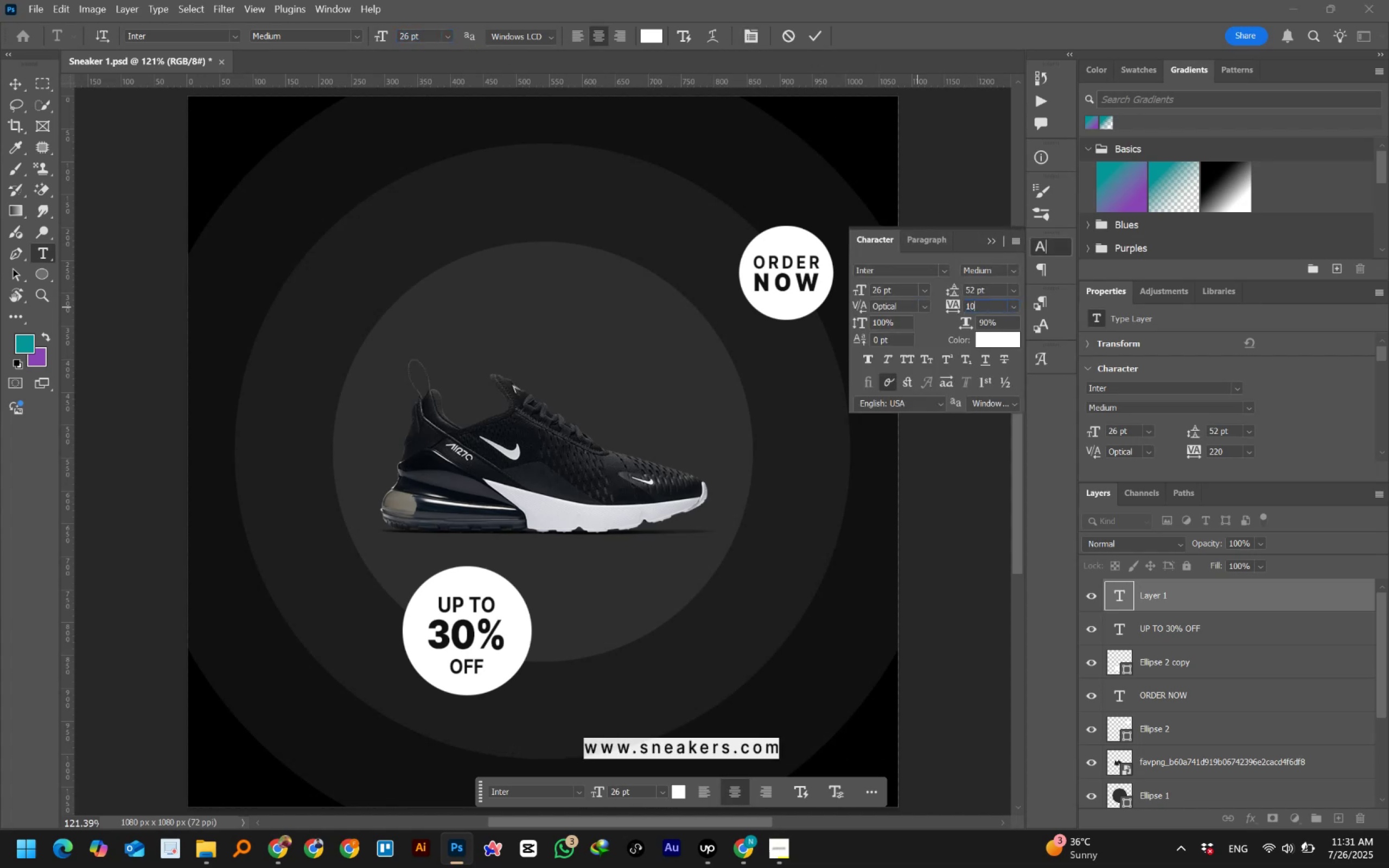 
key(Numpad0)
 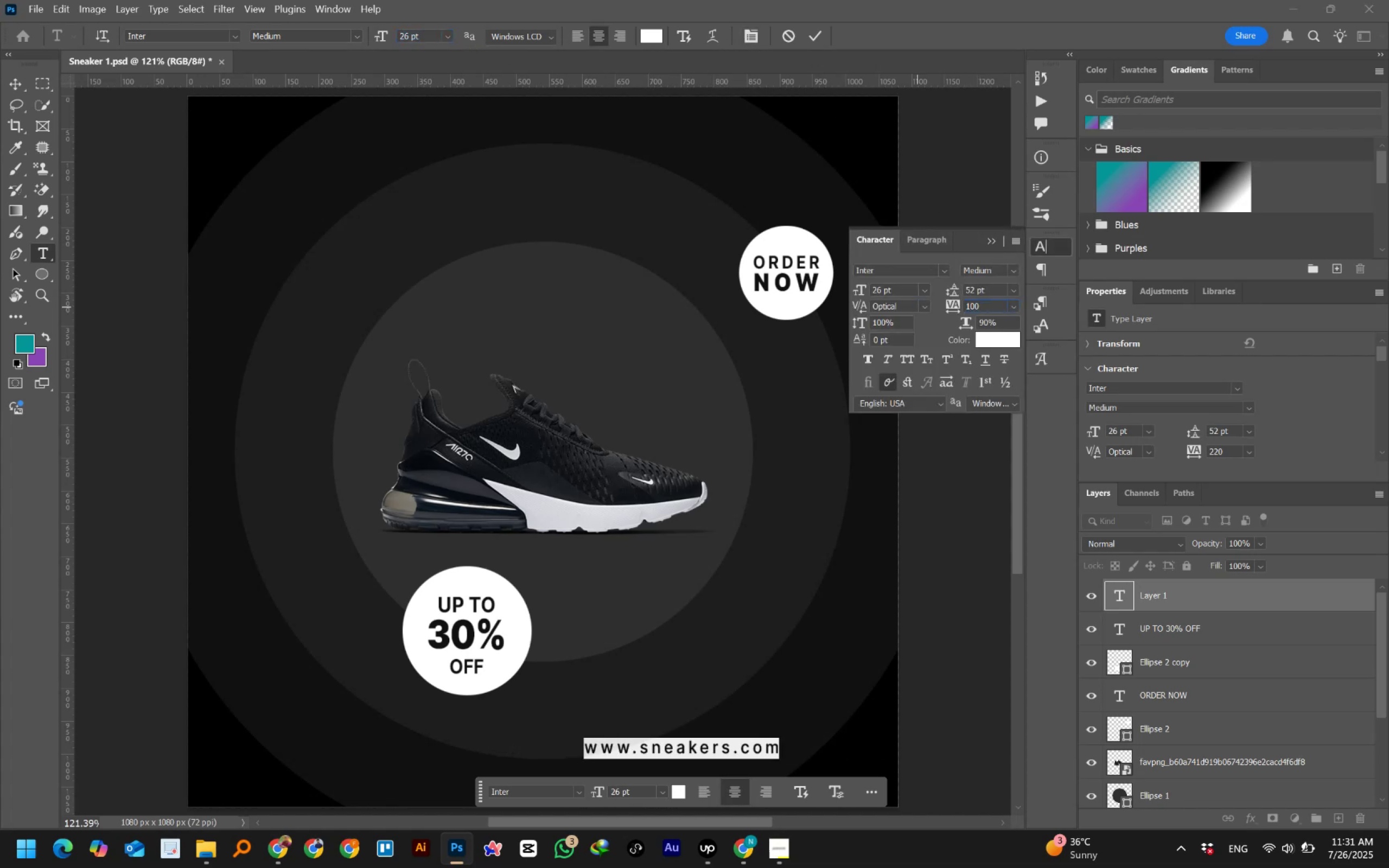 
key(NumpadEnter)
 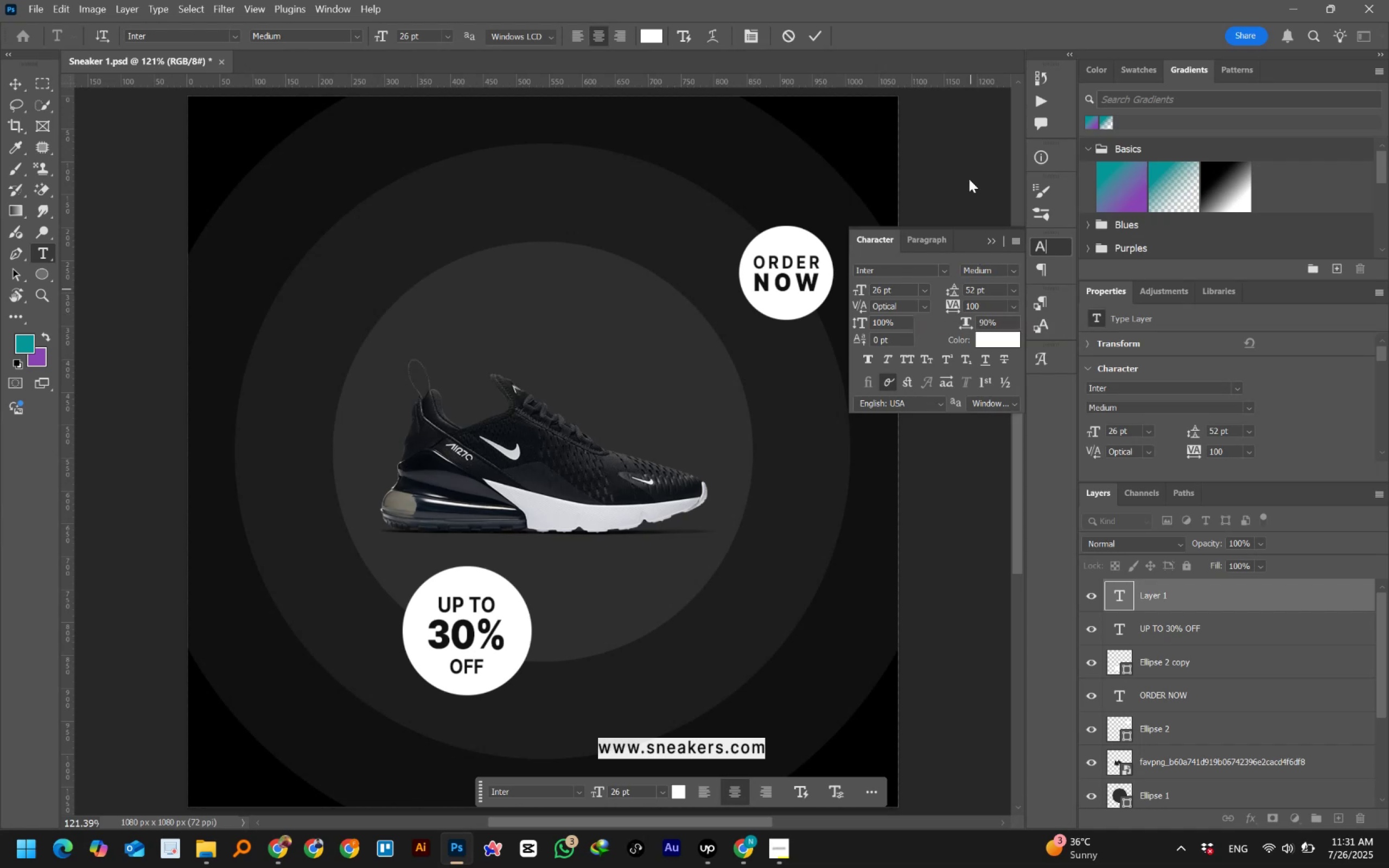 
left_click([821, 36])
 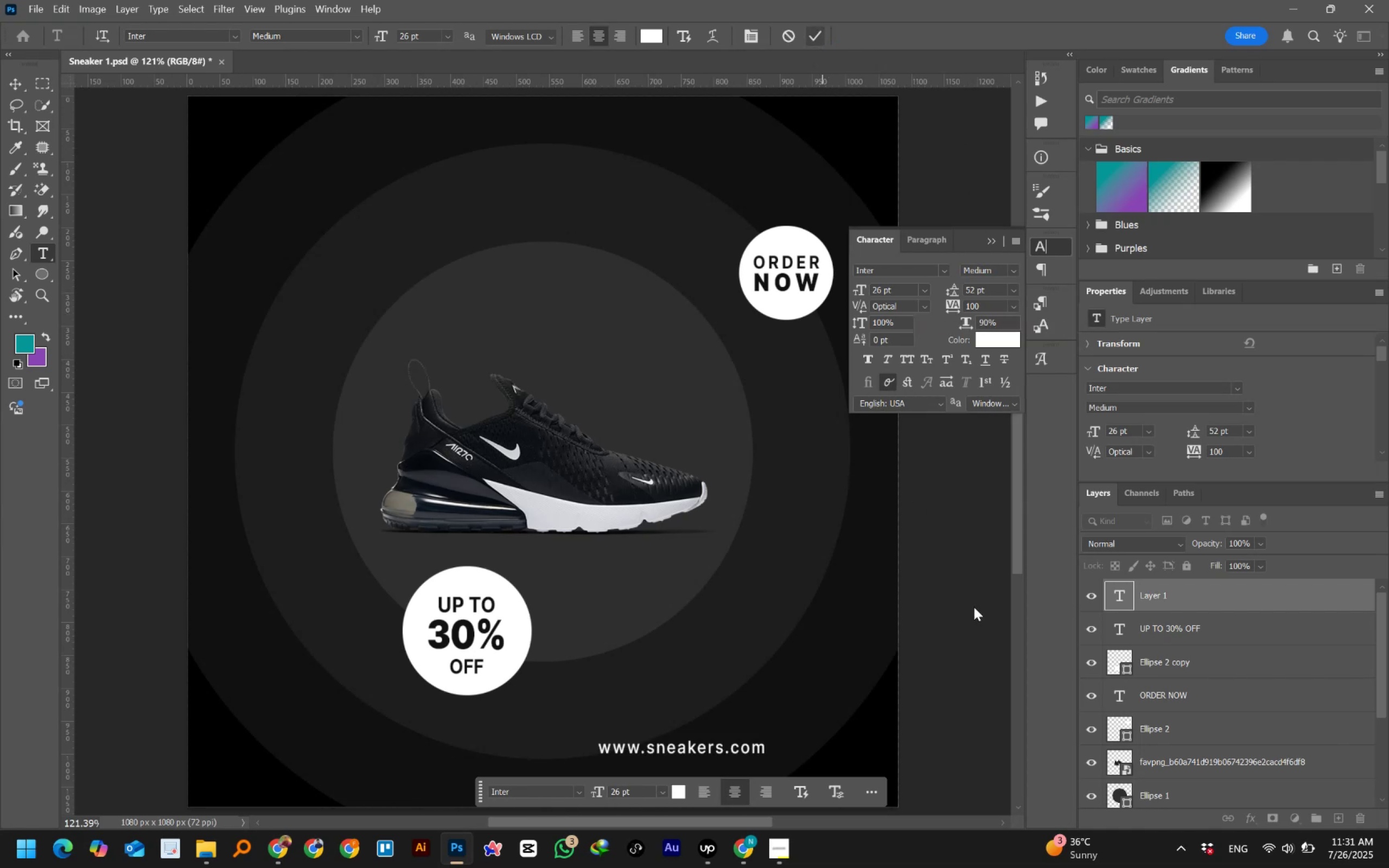 
left_click([974, 607])
 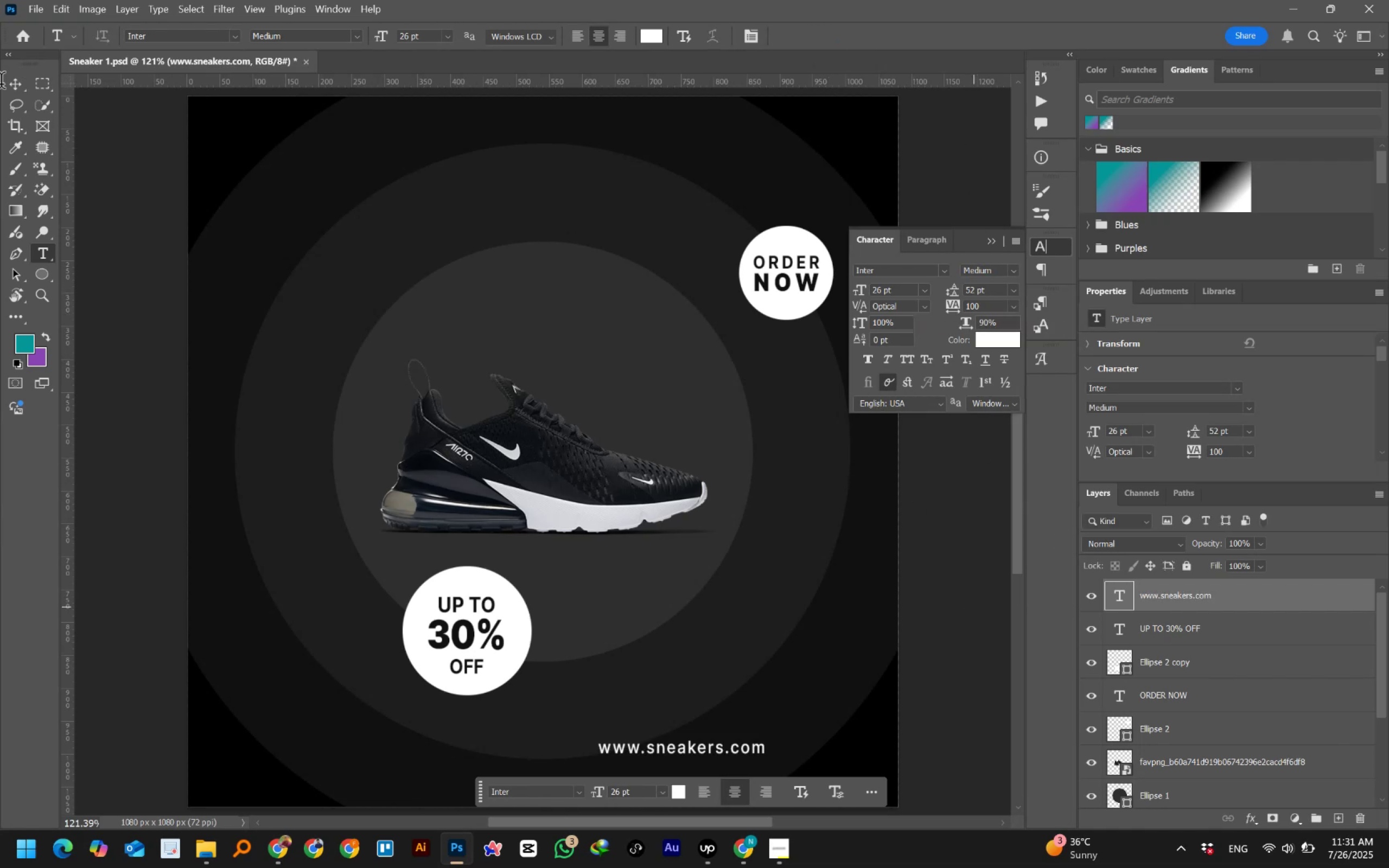 
left_click([16, 87])
 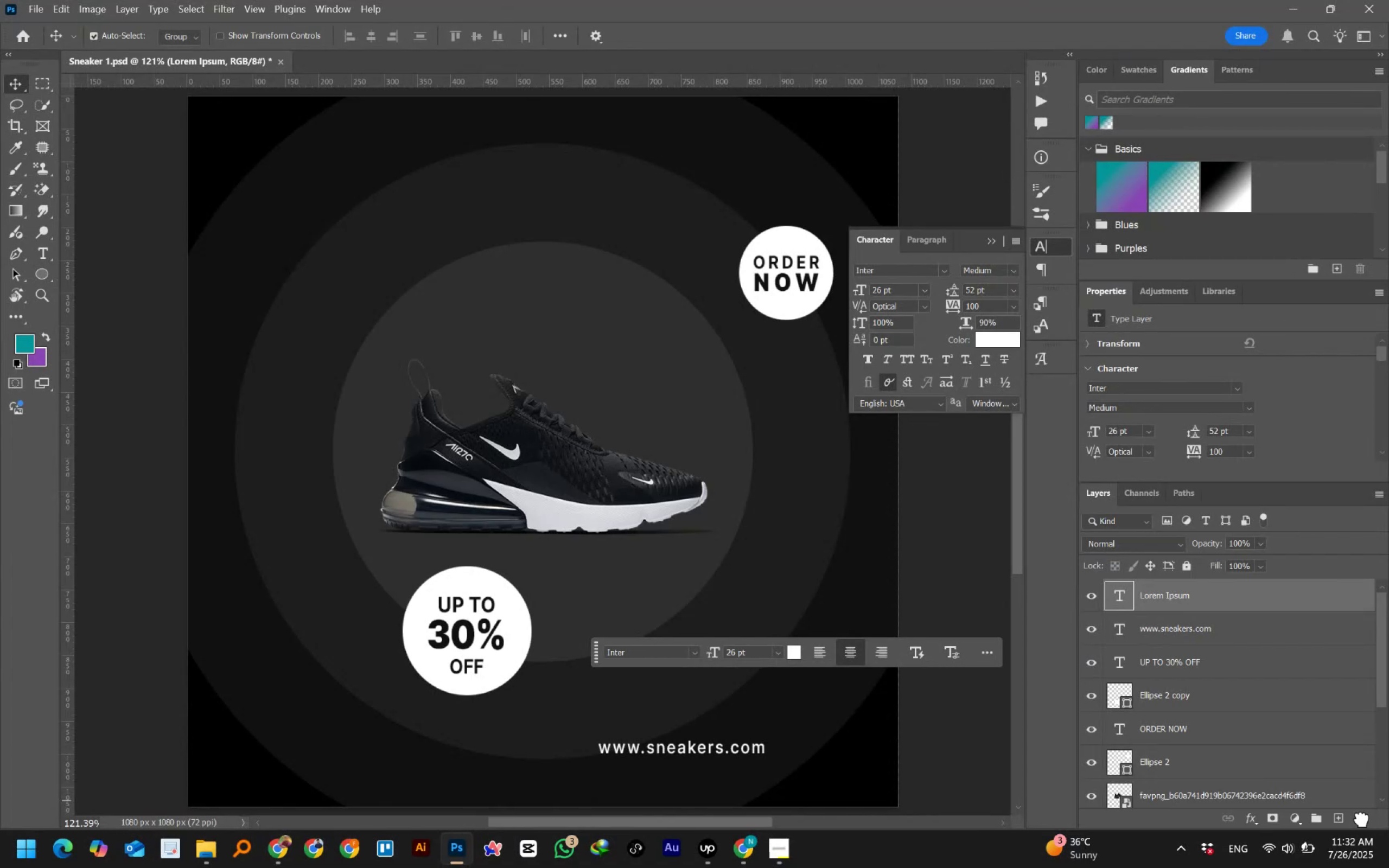 
wait(6.8)
 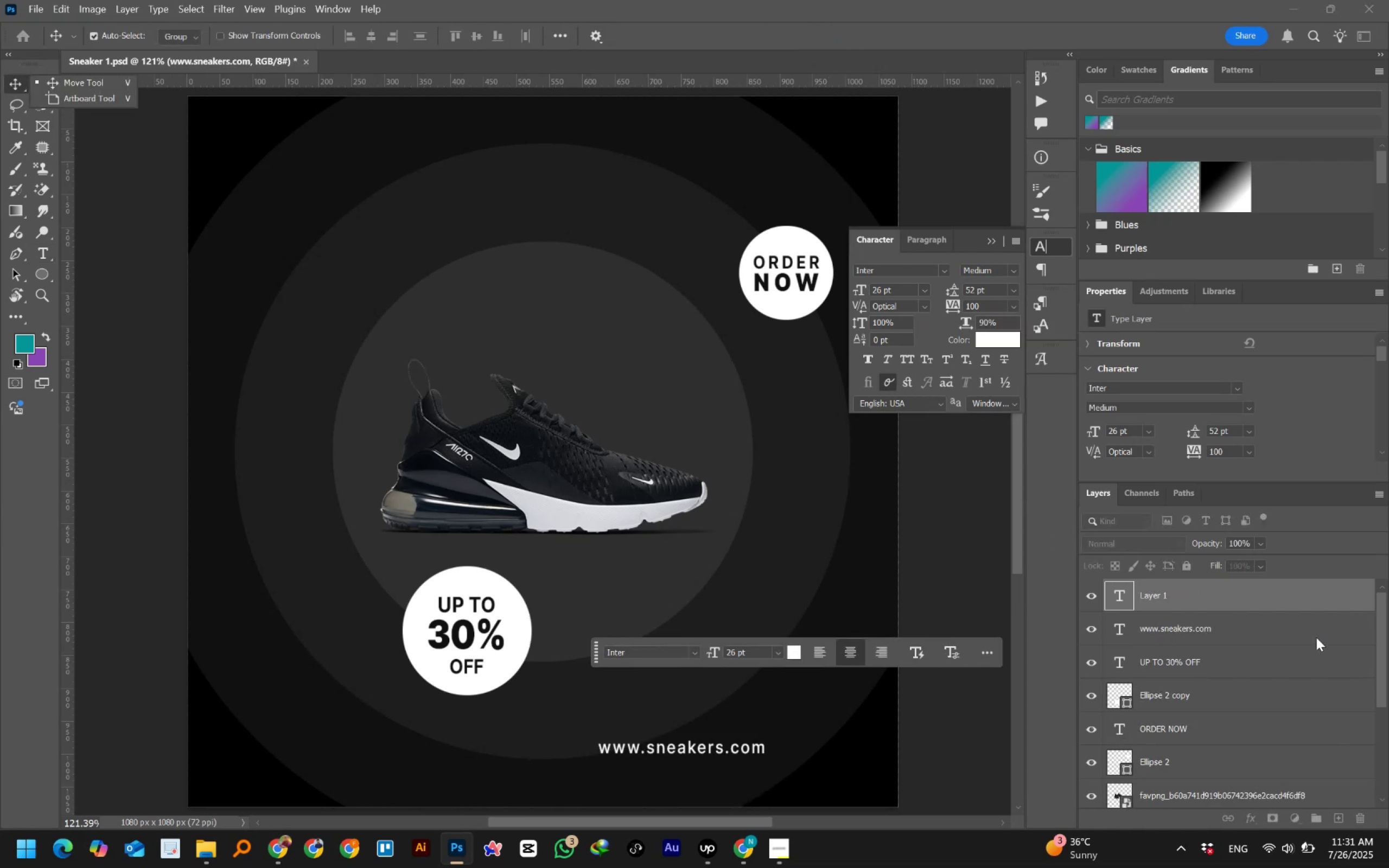 
left_click([944, 655])
 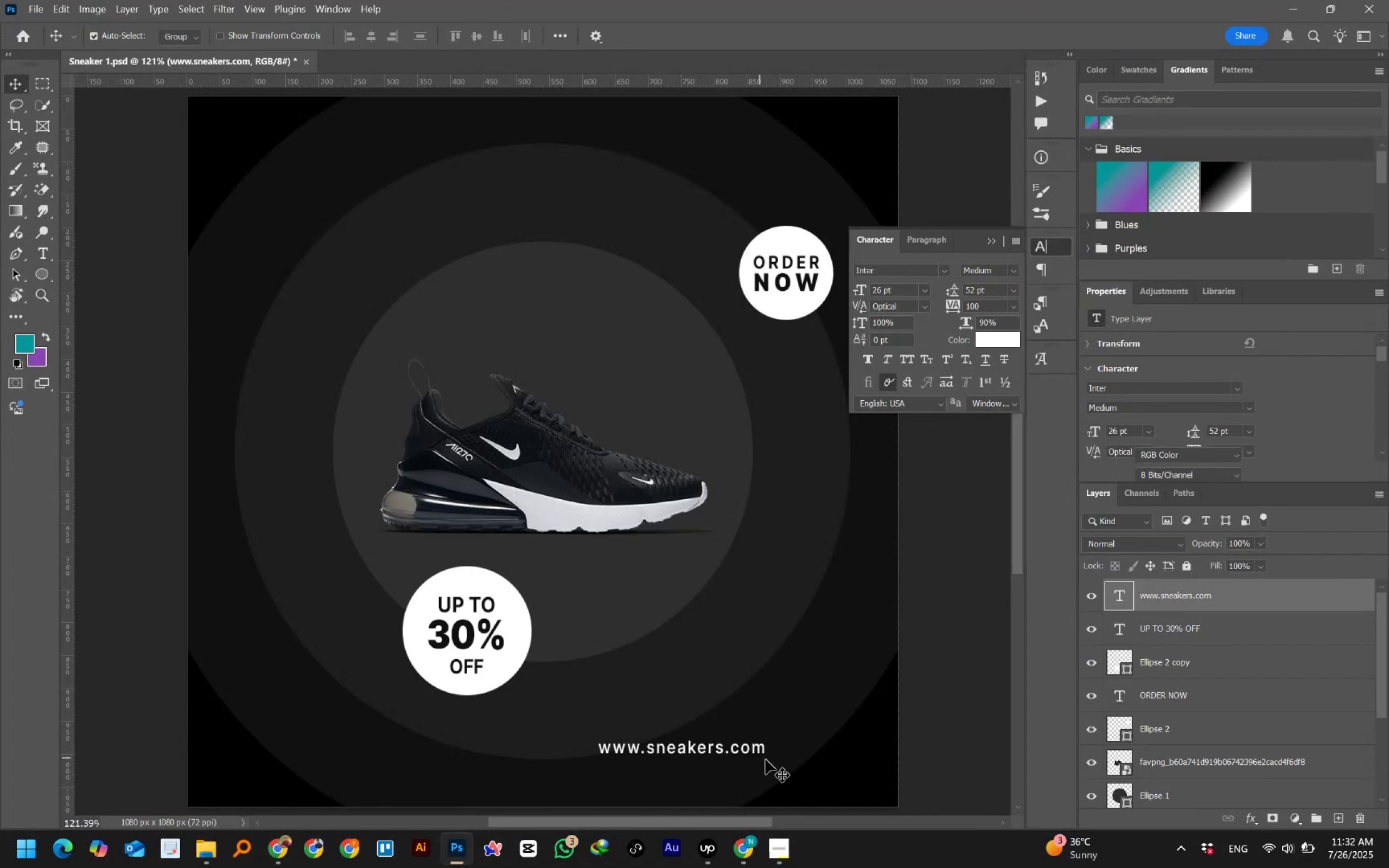 
mouse_move([788, 753])
 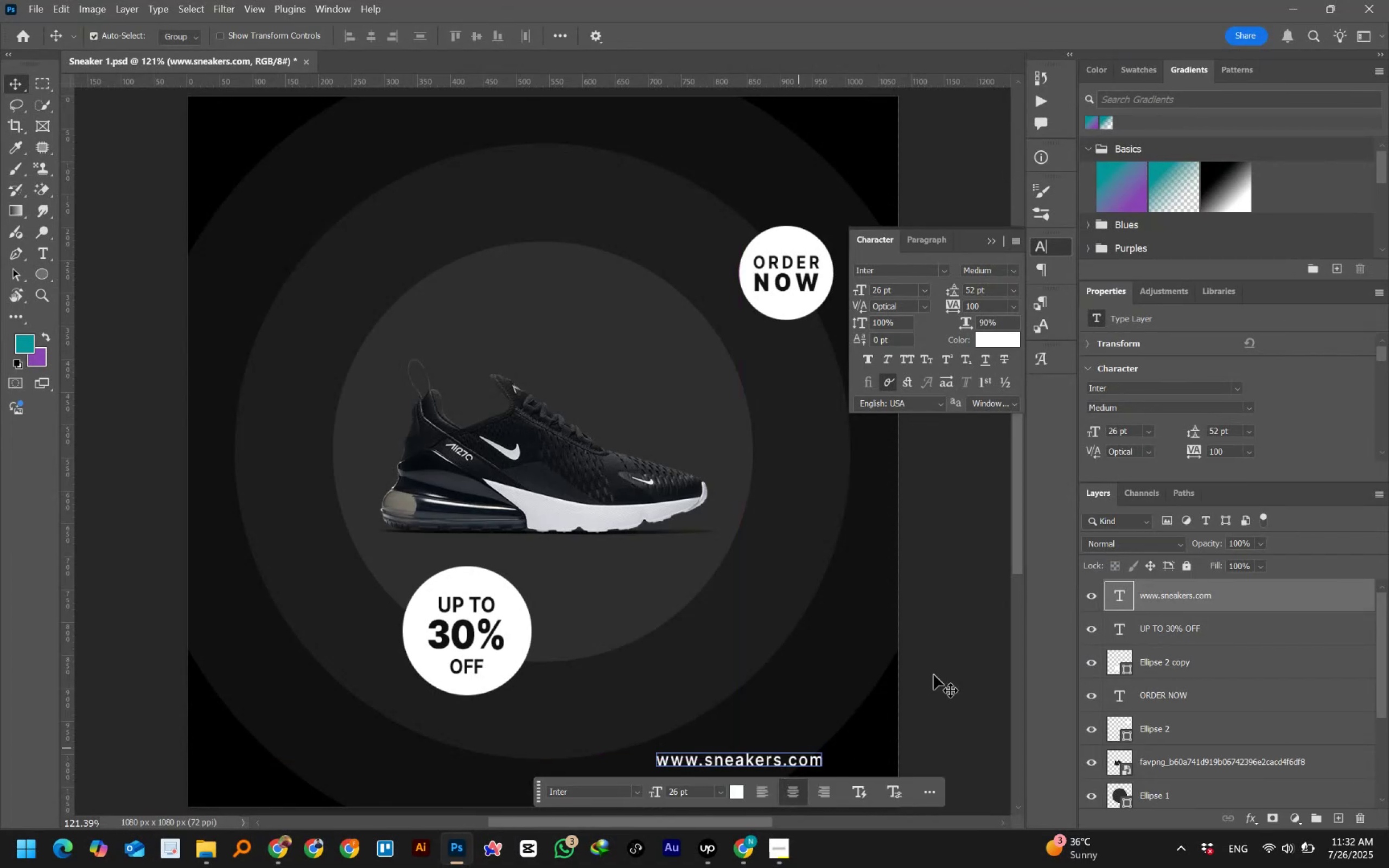 
left_click([941, 673])
 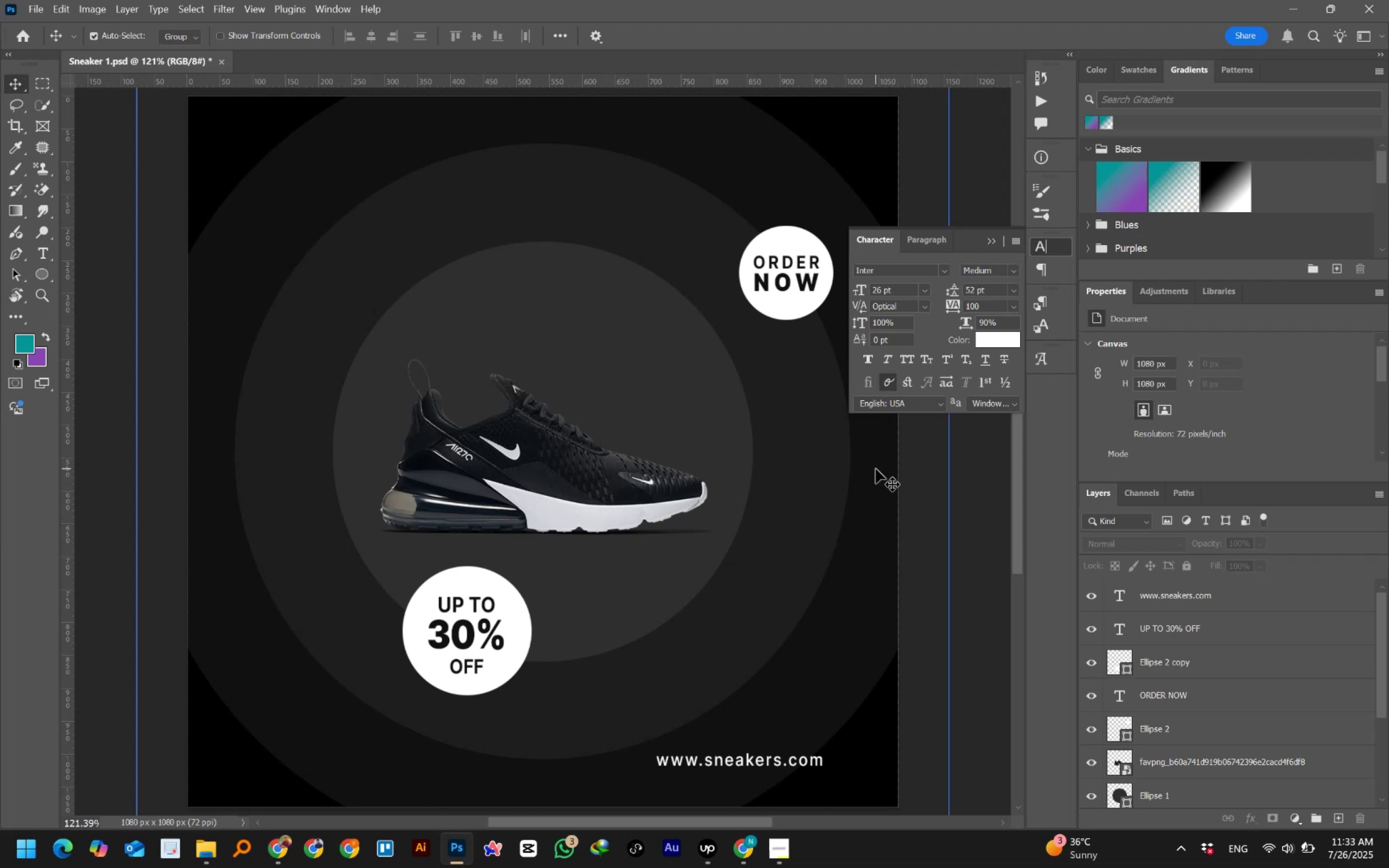 
wait(63.8)
 